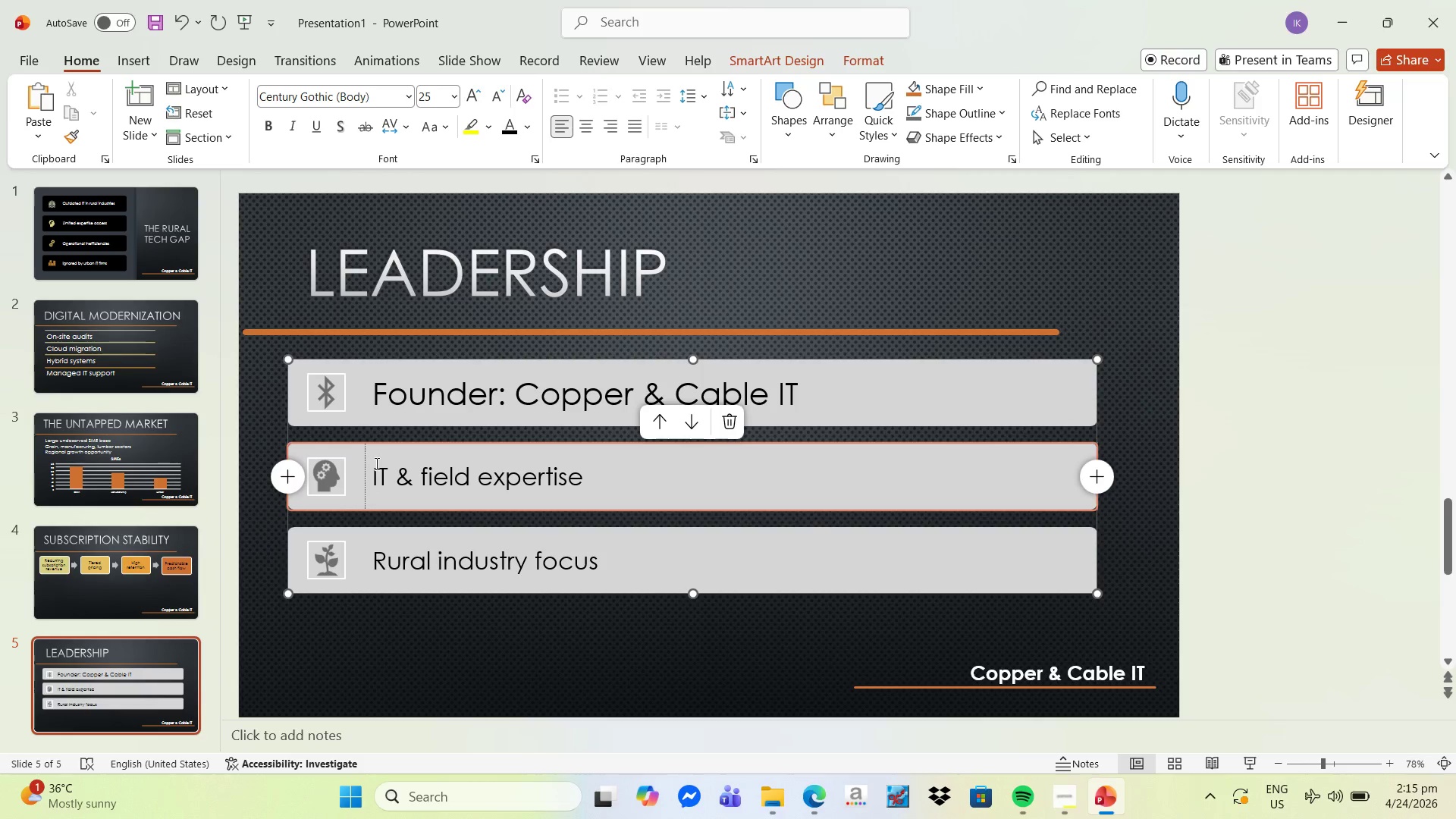 
key(ArrowLeft)
 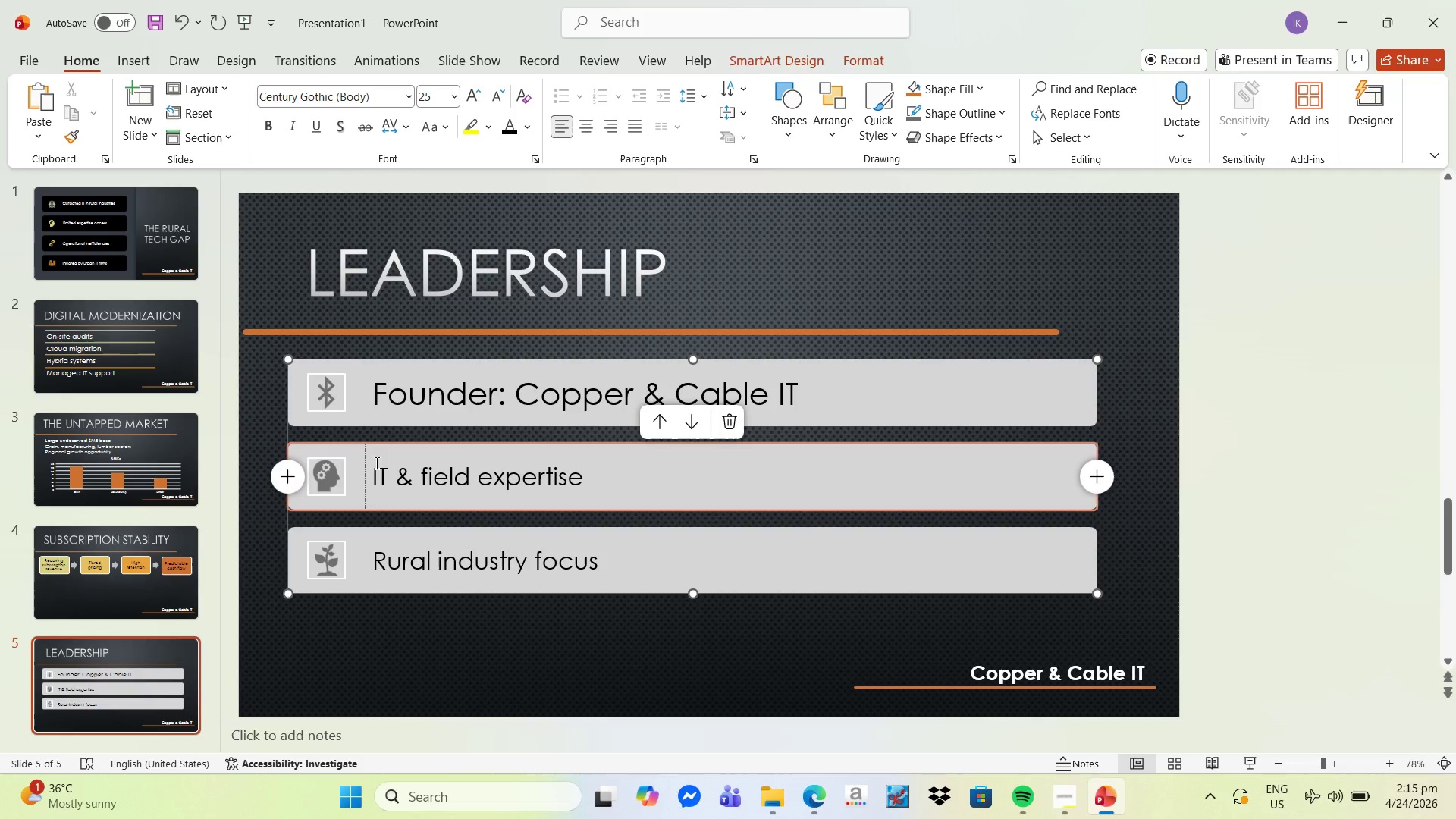 
left_click_drag(start_coordinate=[375, 463], to_coordinate=[554, 497])
 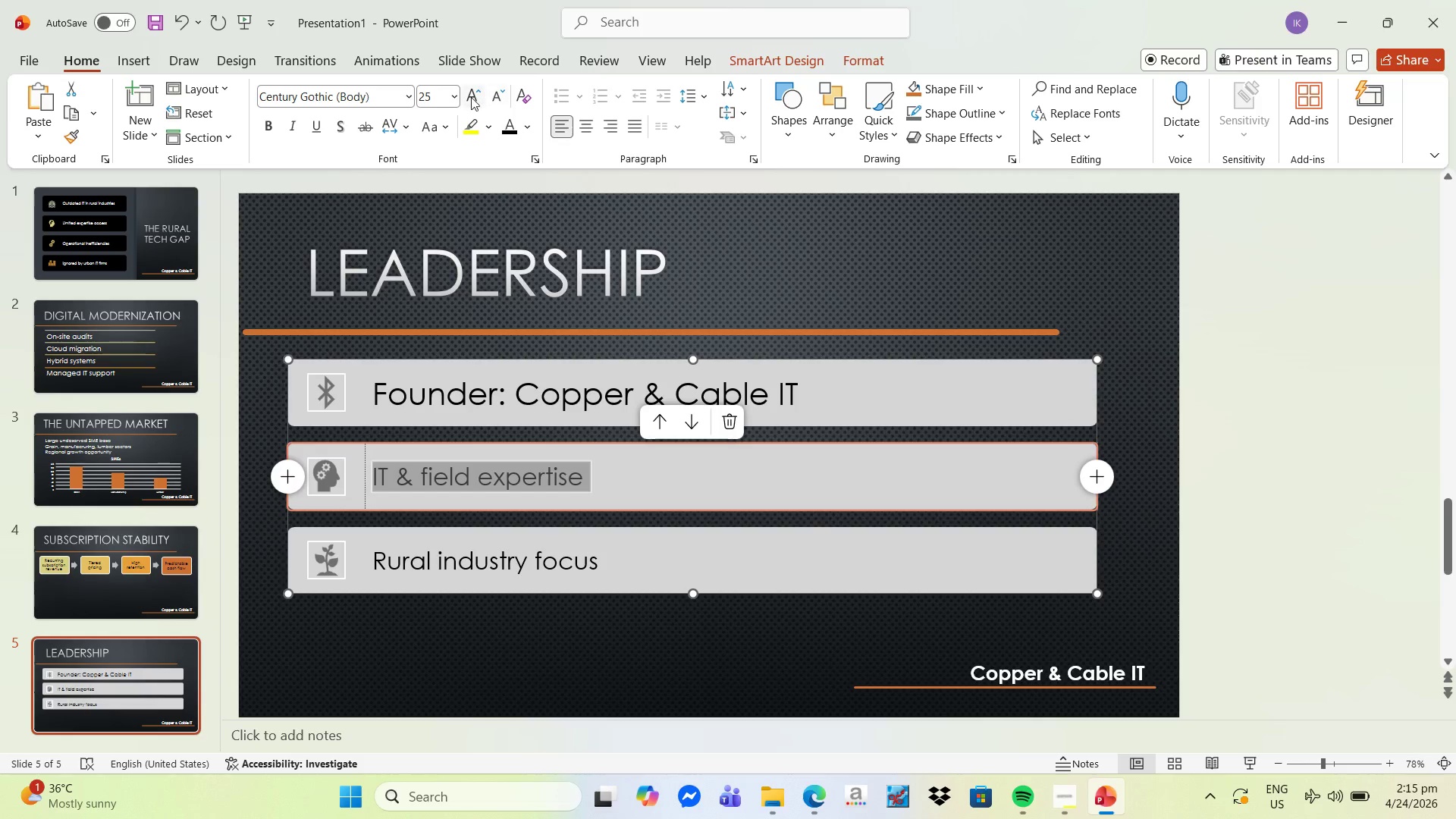 
left_click([468, 95])
 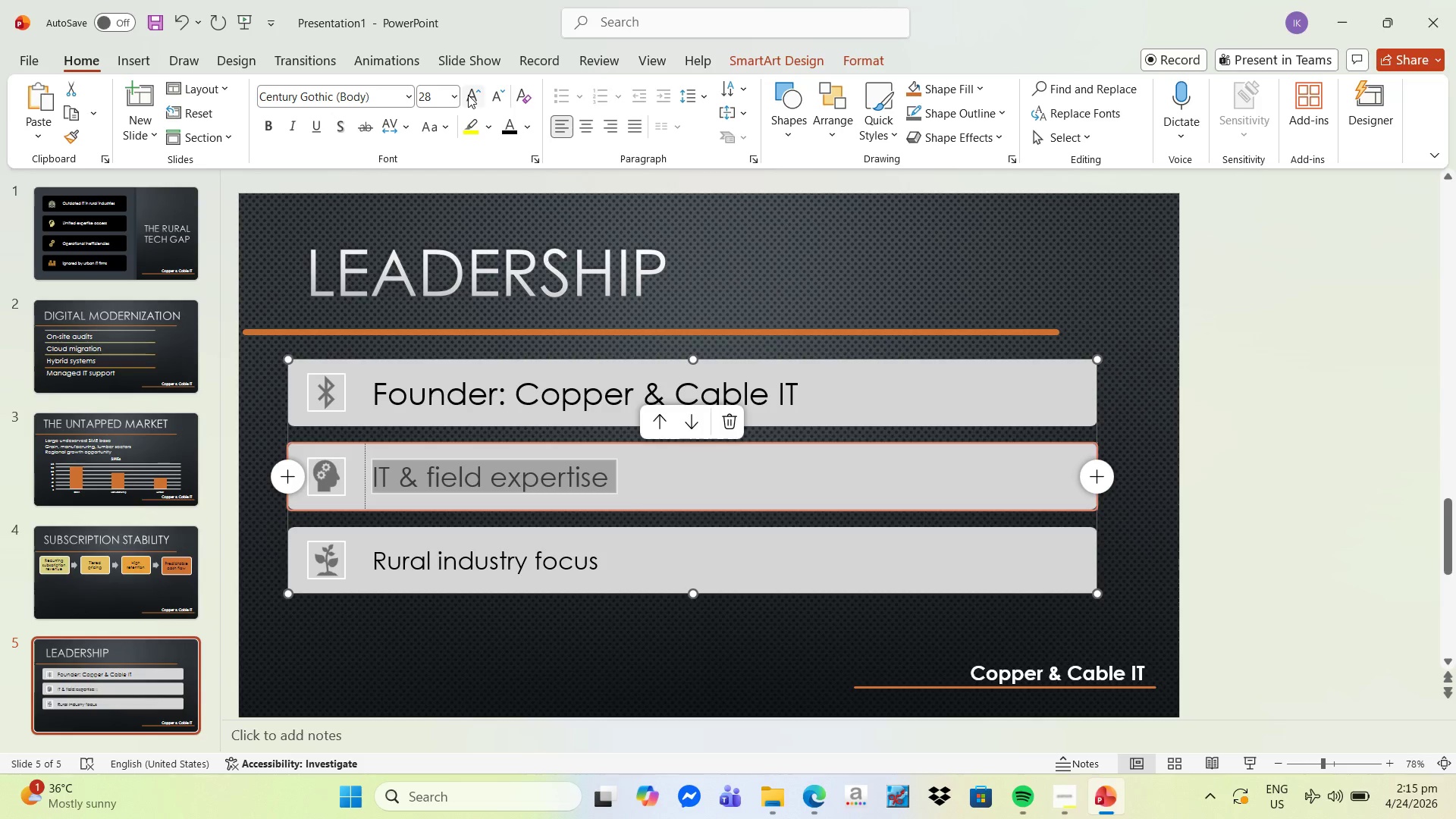 
left_click([468, 95])
 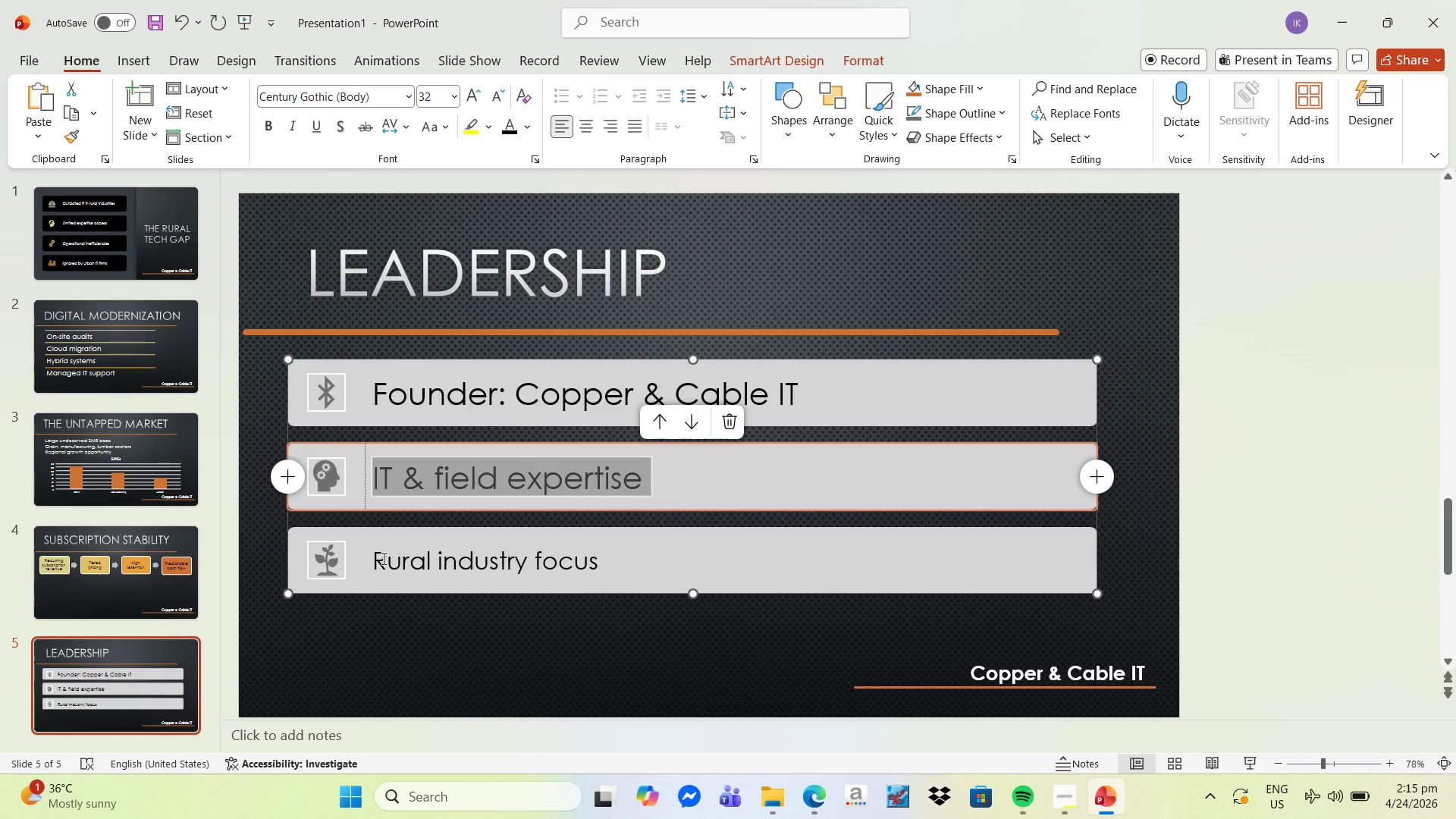 
left_click([374, 558])
 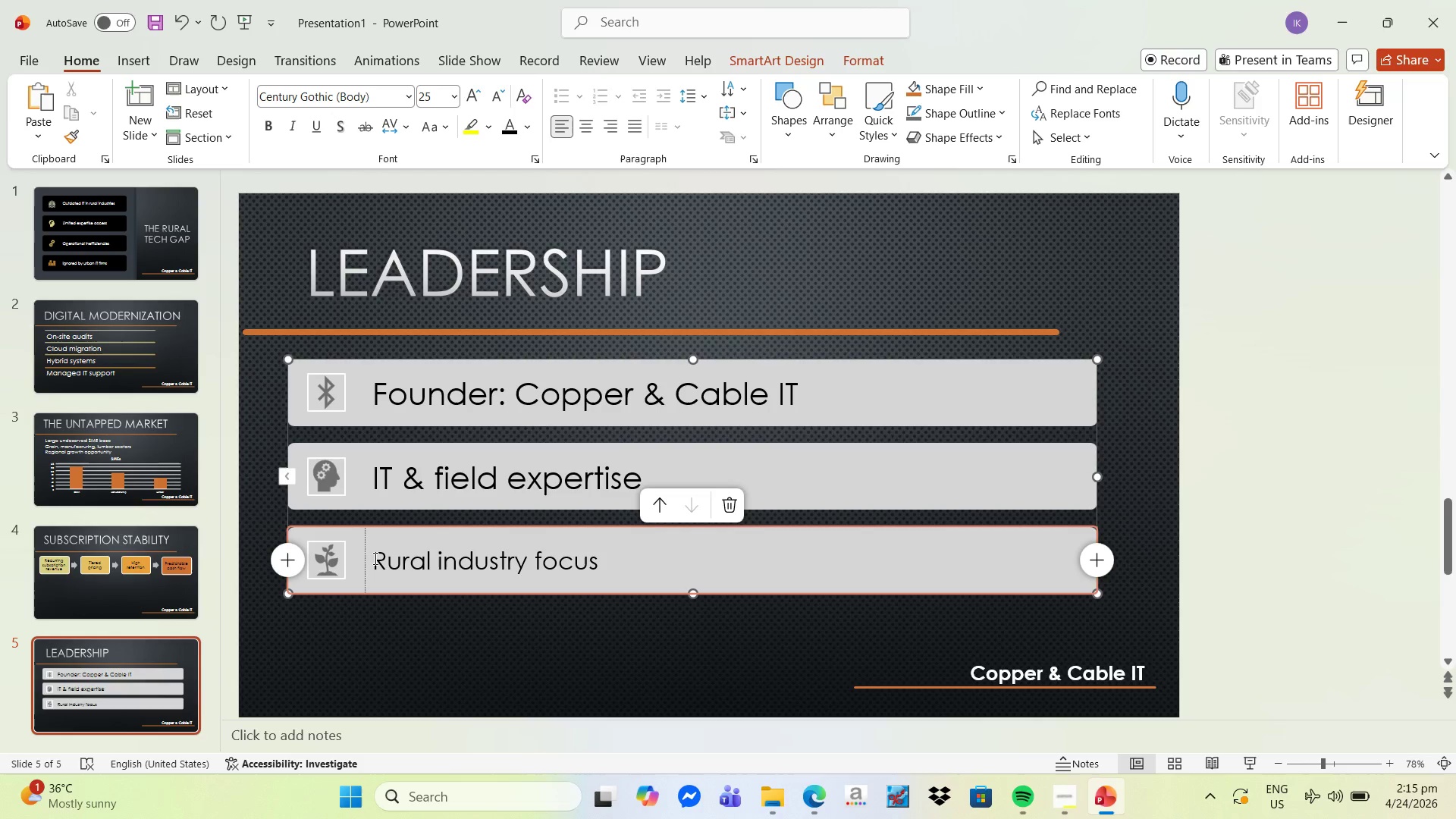 
left_click_drag(start_coordinate=[374, 558], to_coordinate=[600, 558])
 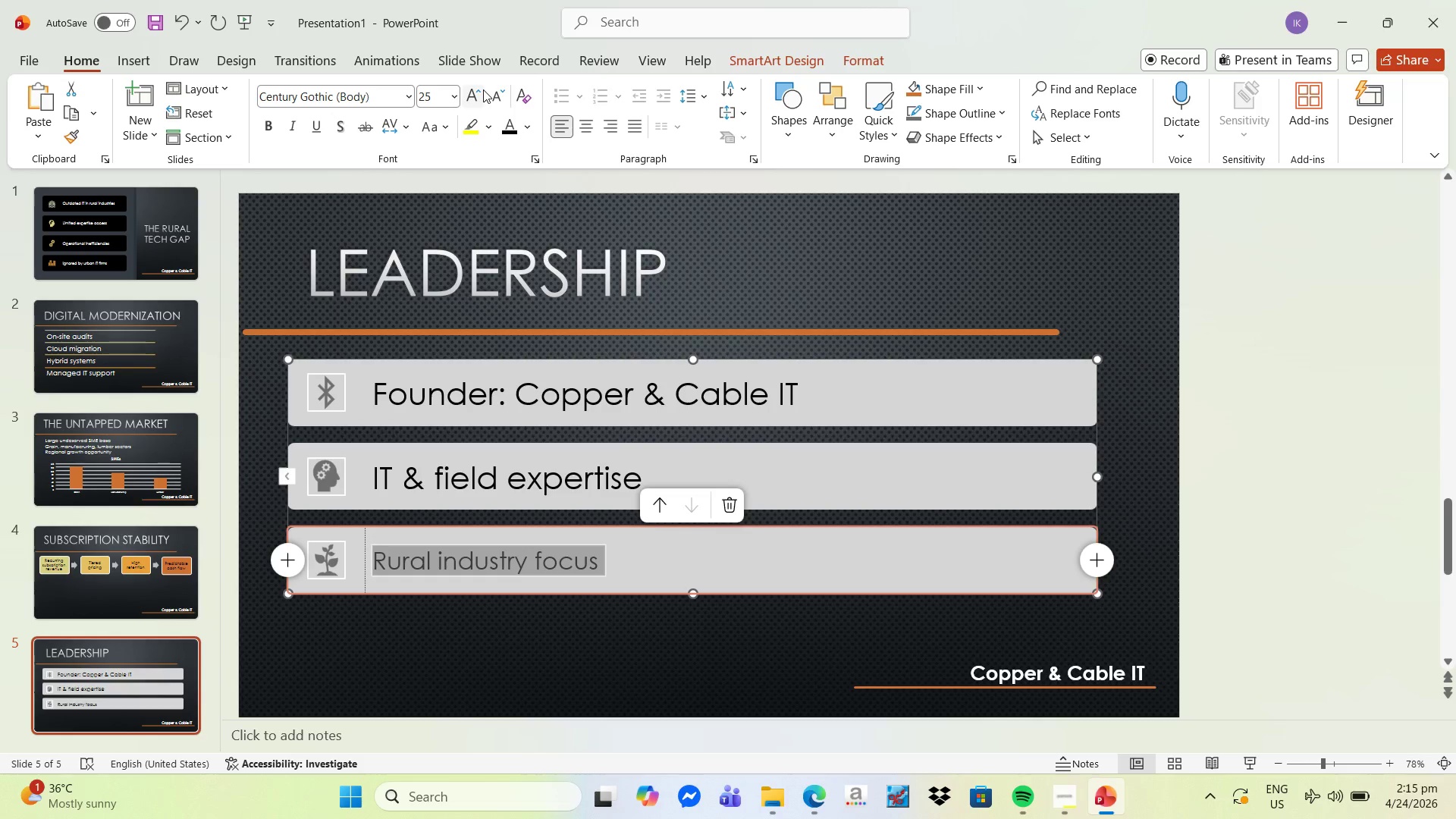 
left_click([470, 93])
 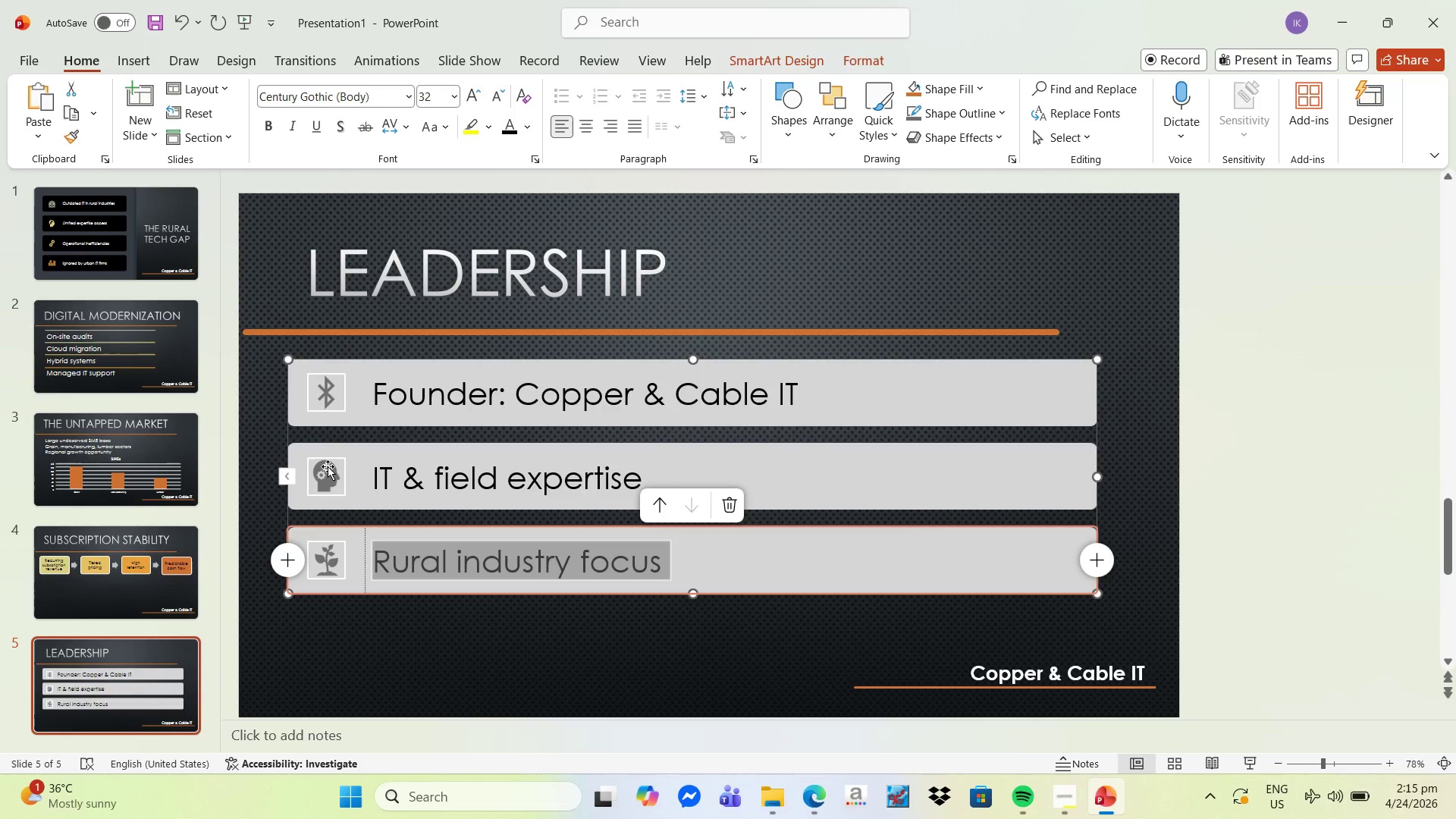 
left_click([332, 391])
 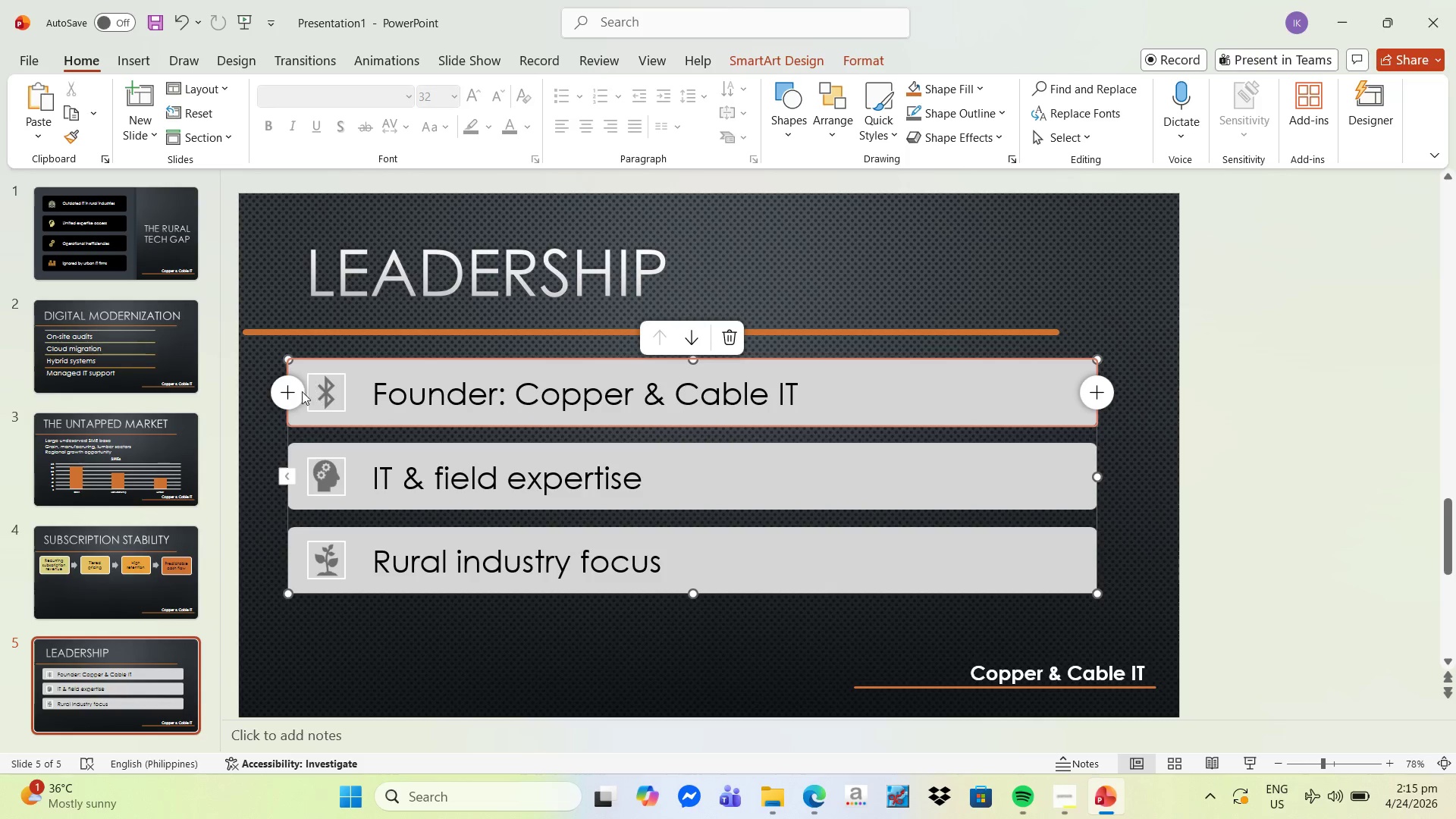 
left_click([295, 390])
 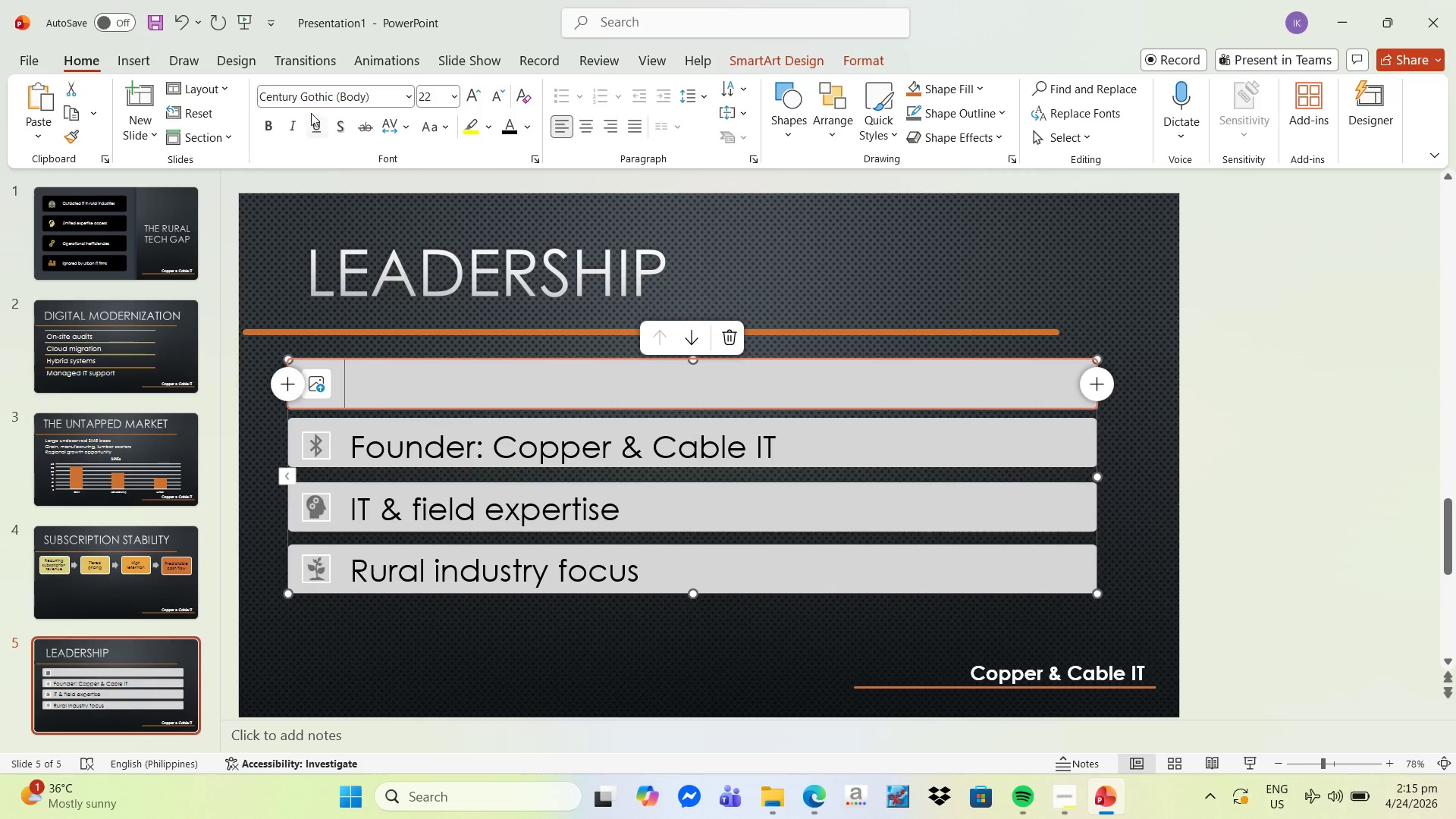 
left_click([180, 19])
 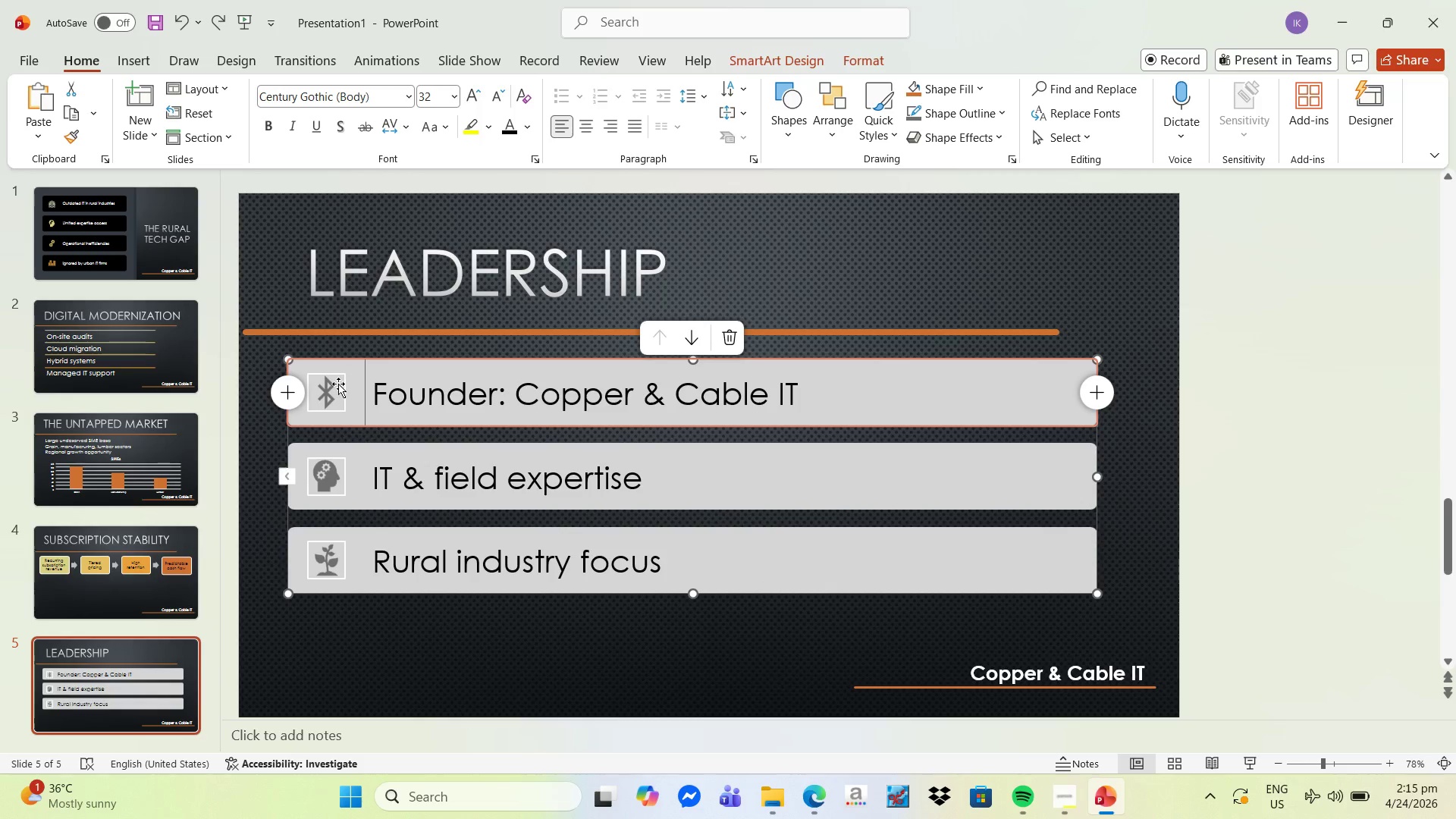 
double_click([338, 384])
 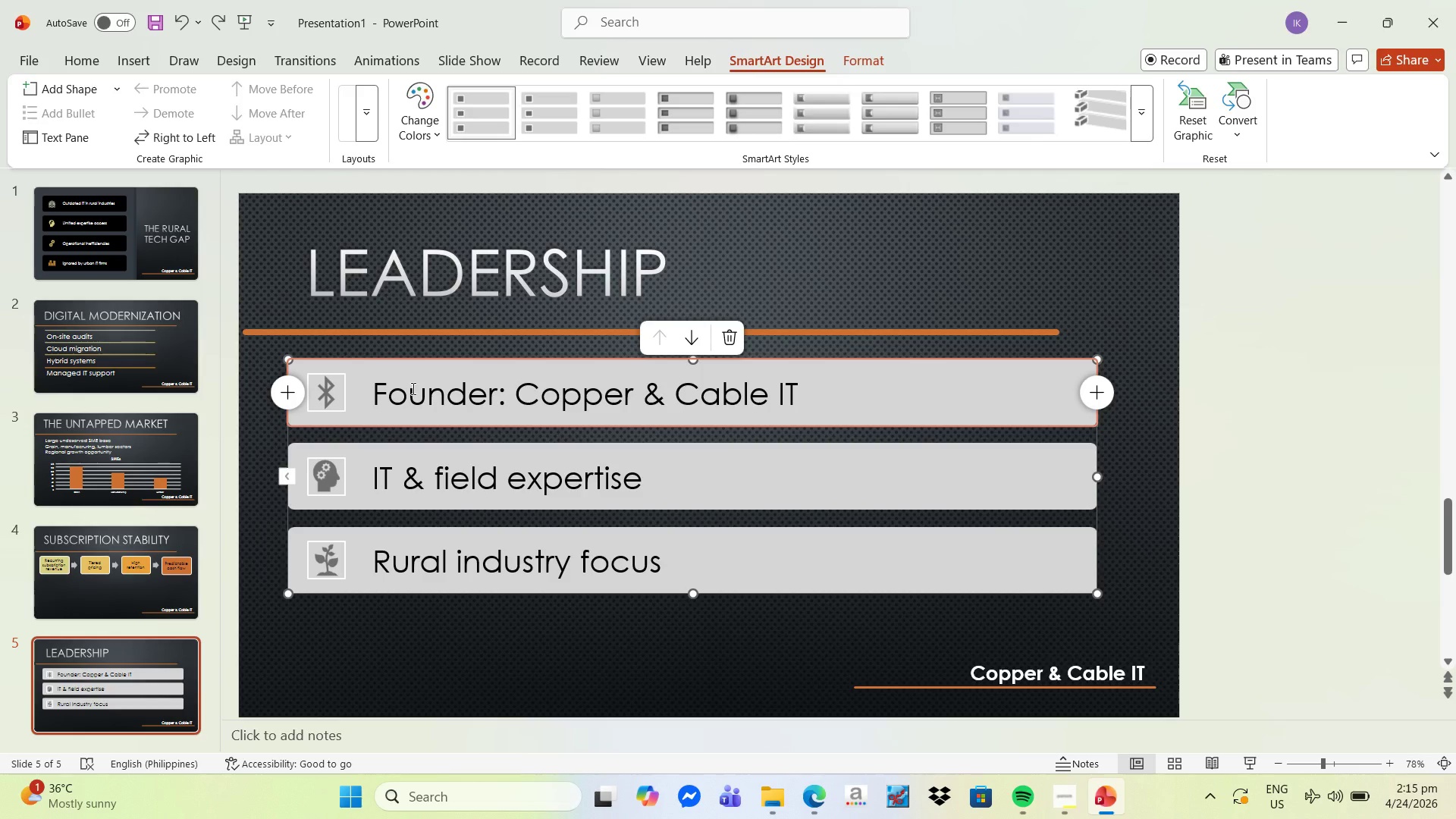 
double_click([412, 388])
 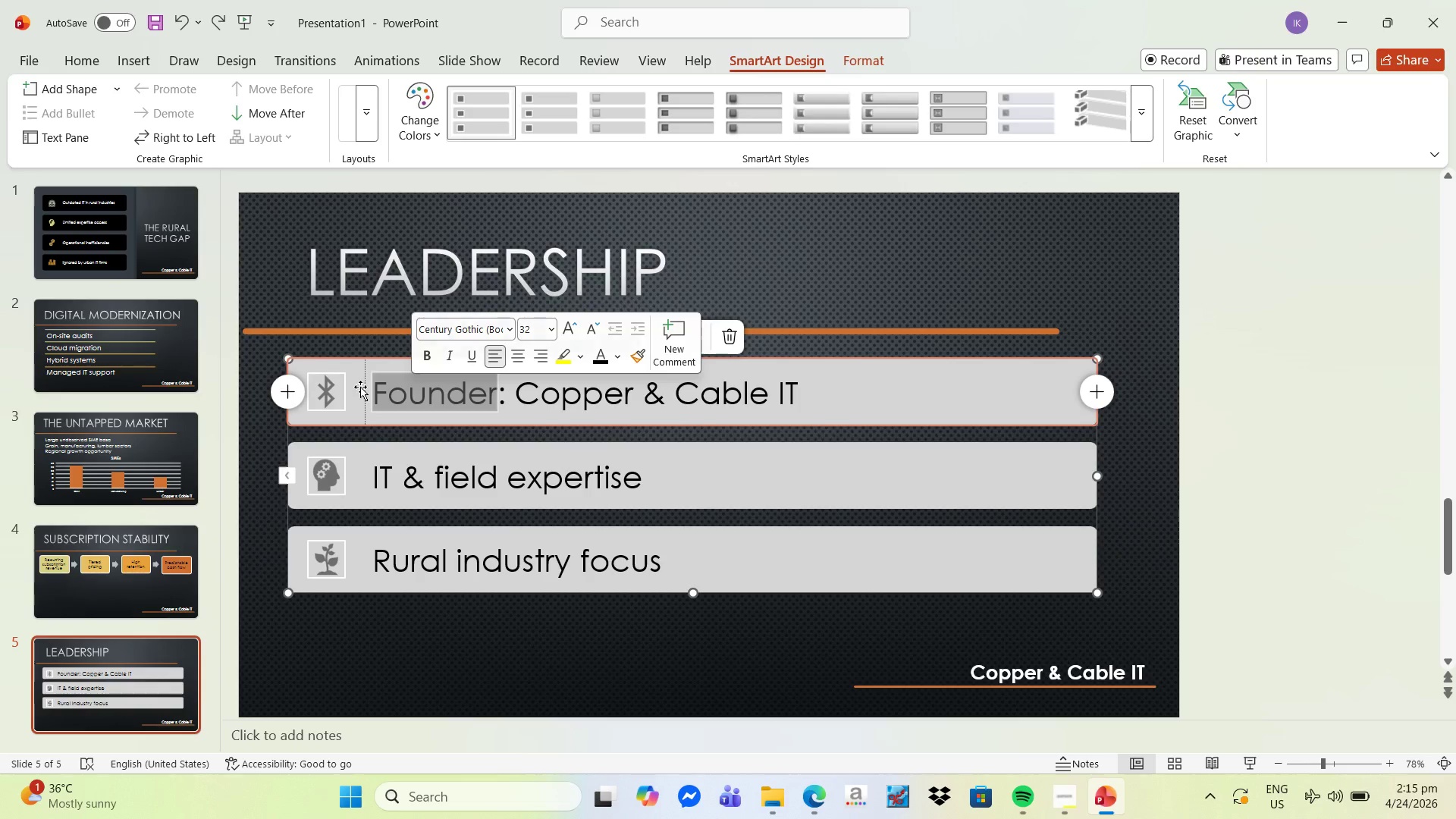 
double_click([360, 387])
 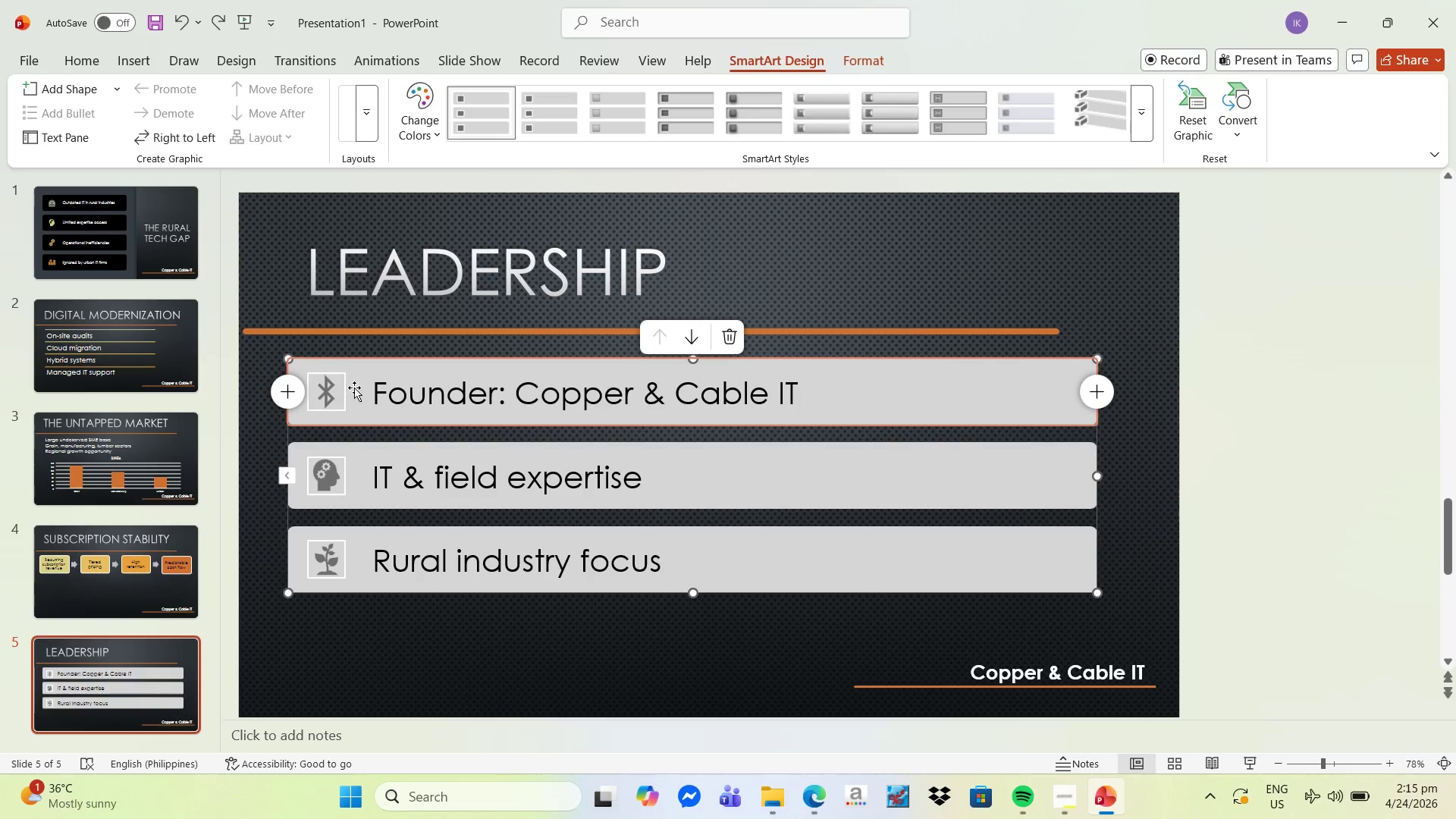 
double_click([354, 388])
 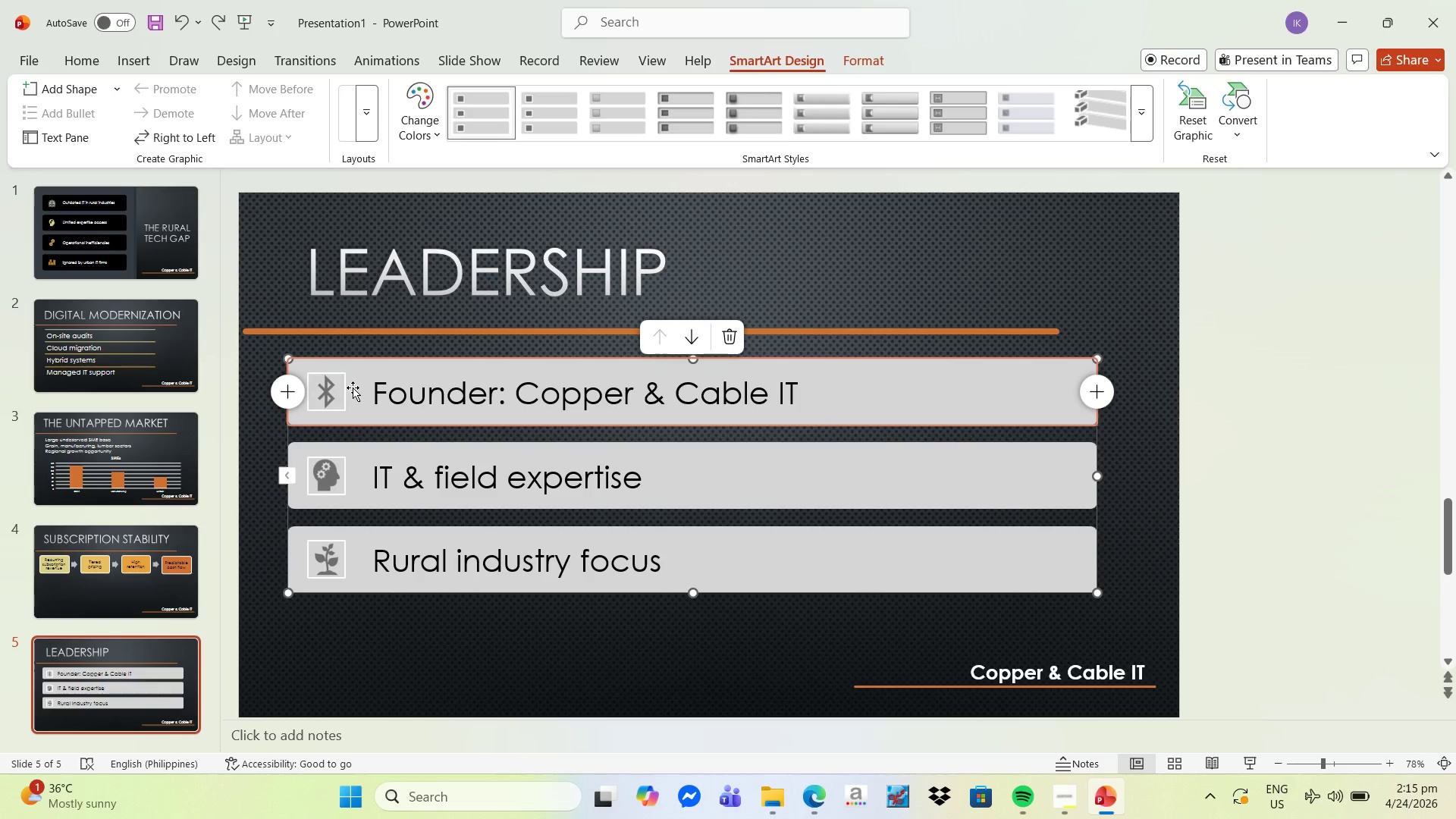 
triple_click([353, 388])
 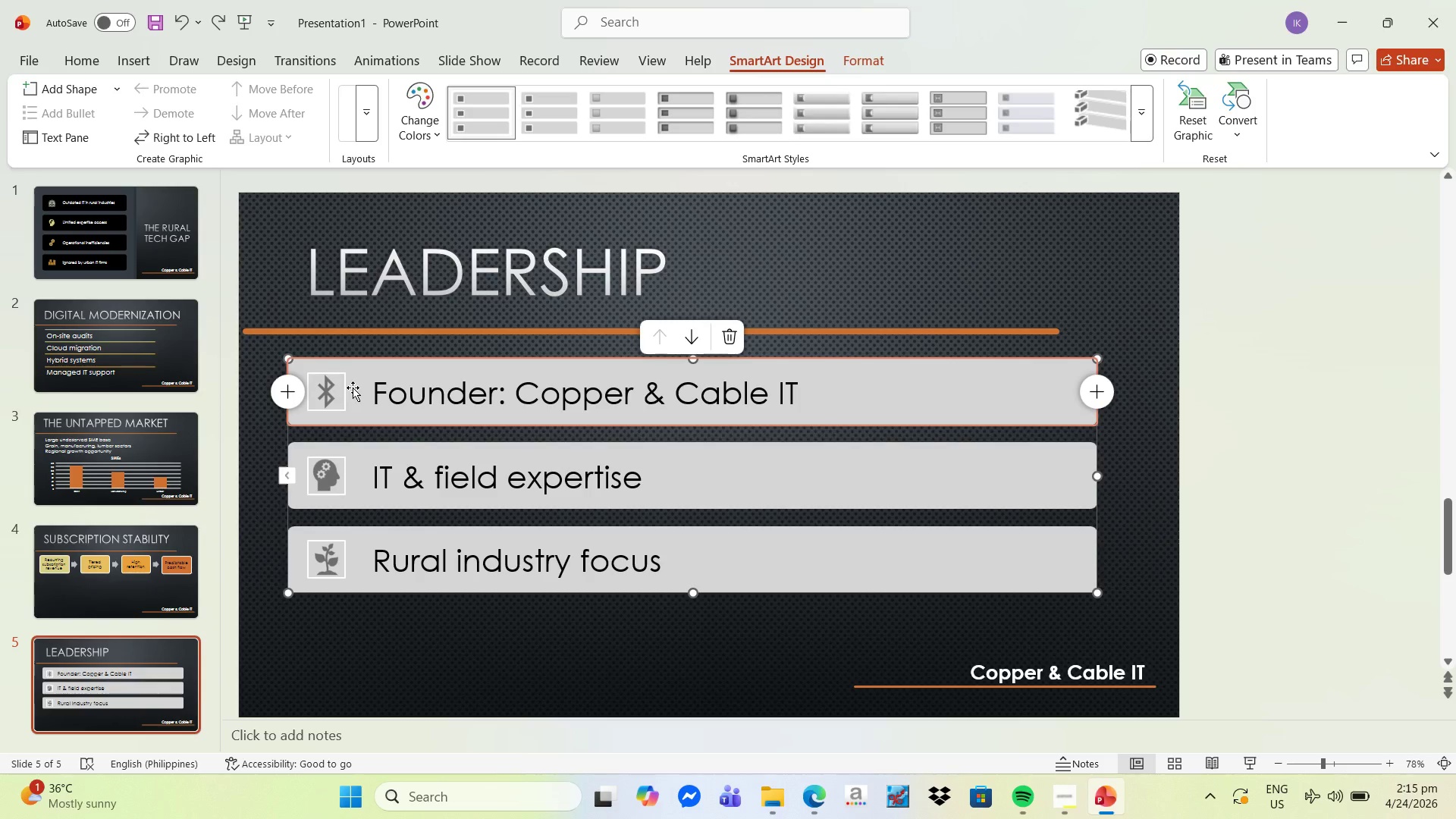 
triple_click([353, 388])
 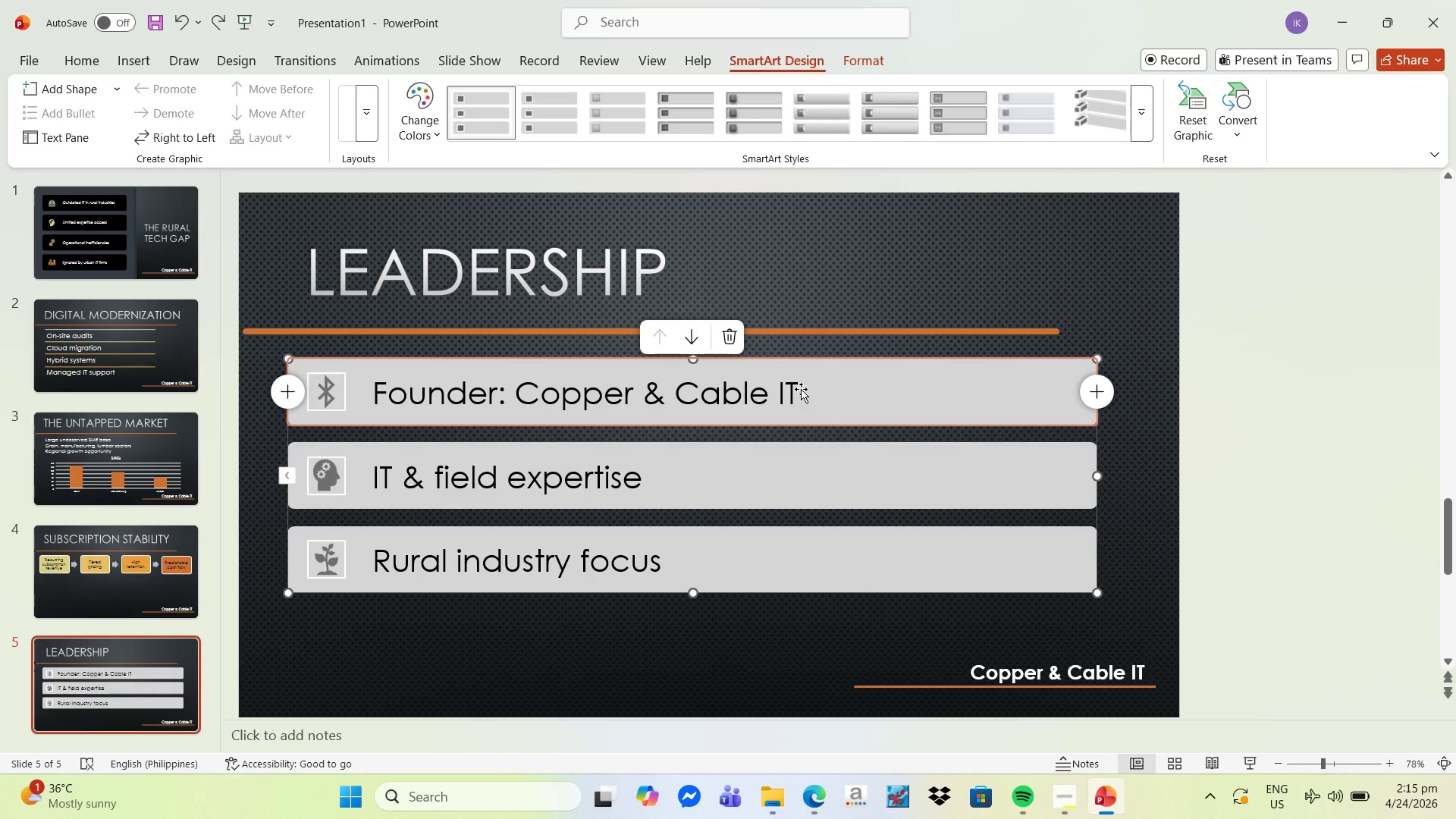 
double_click([801, 389])
 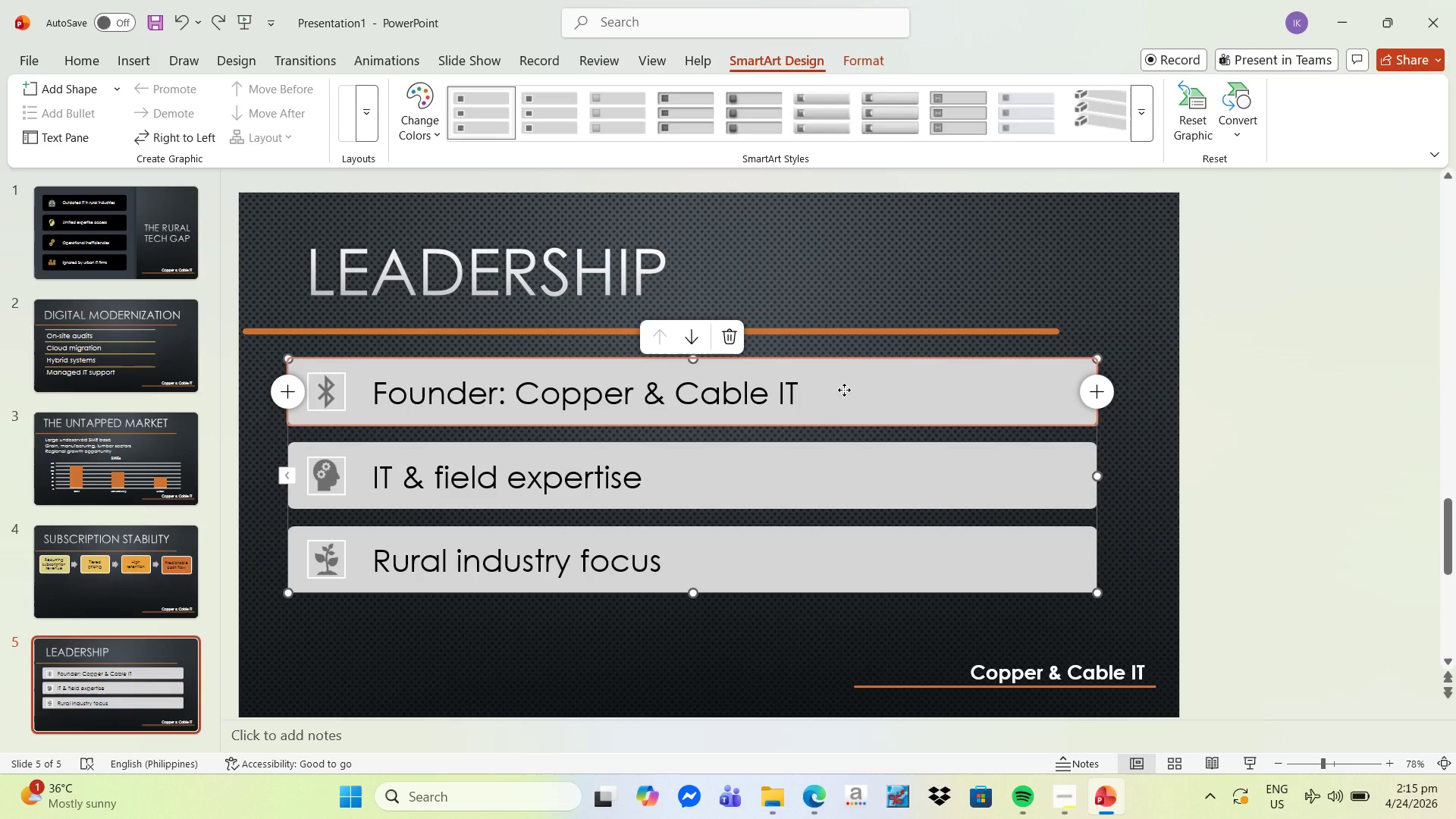 
right_click([844, 390])
 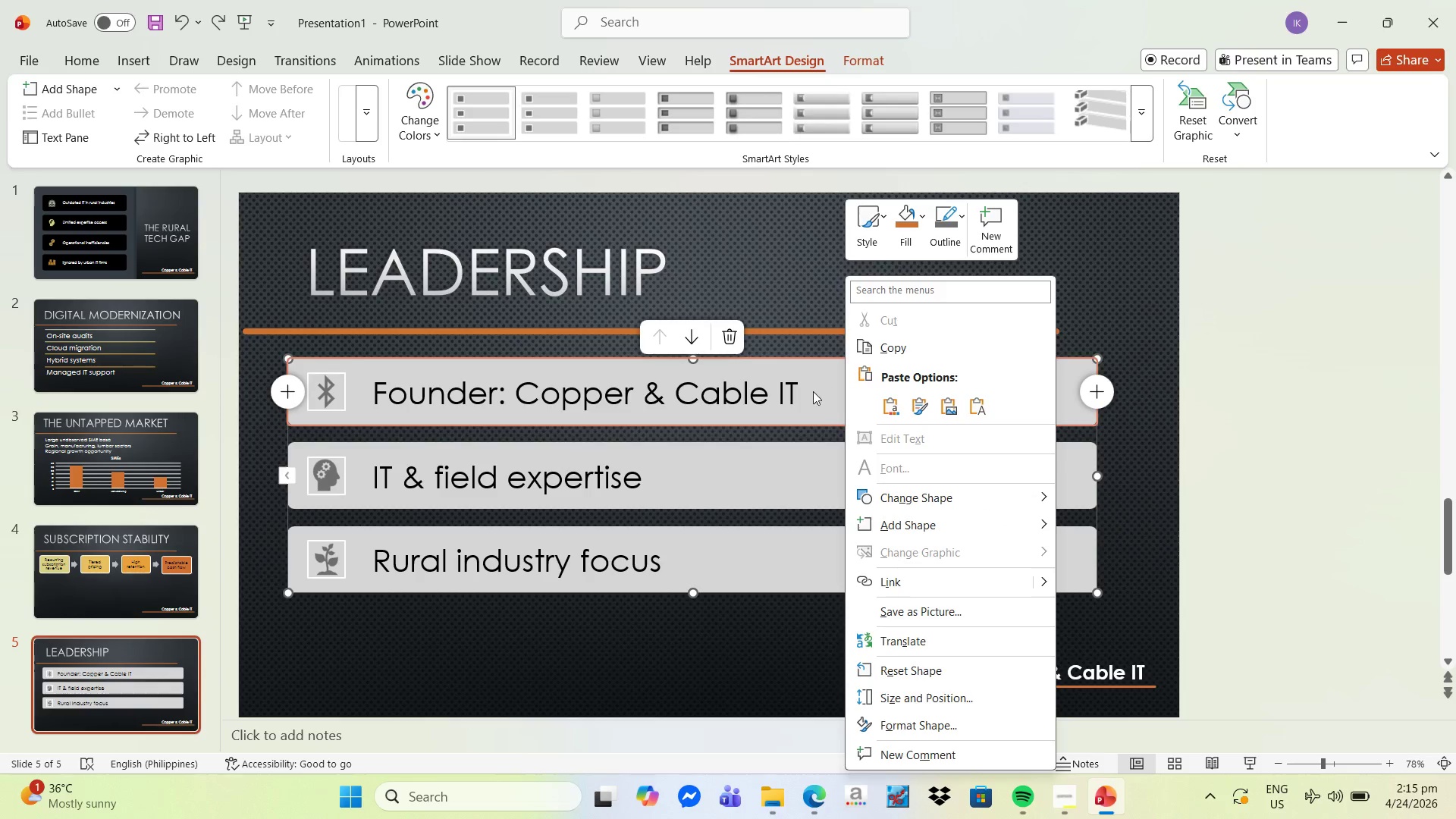 
left_click([808, 392])
 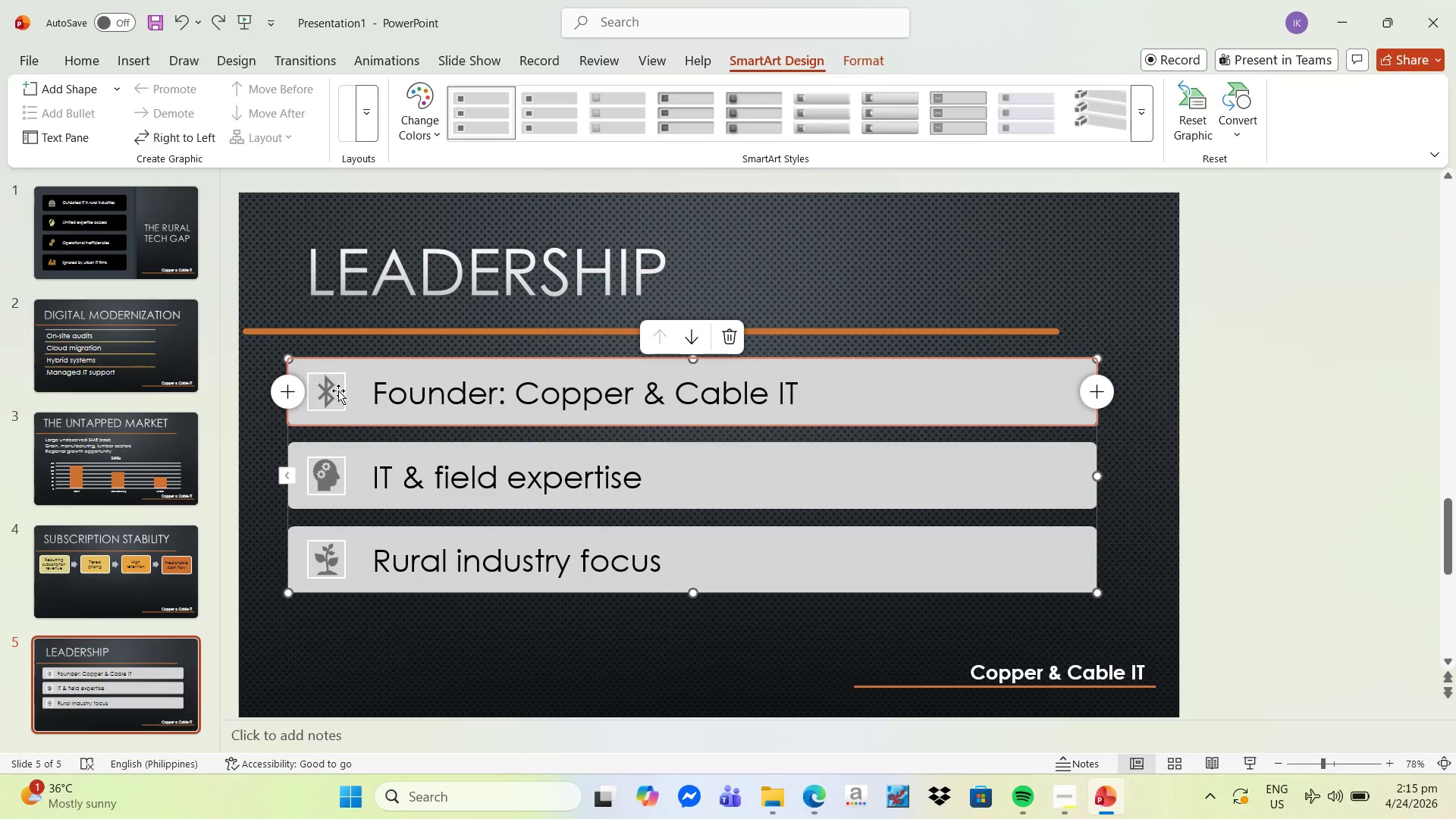 
left_click([328, 382])
 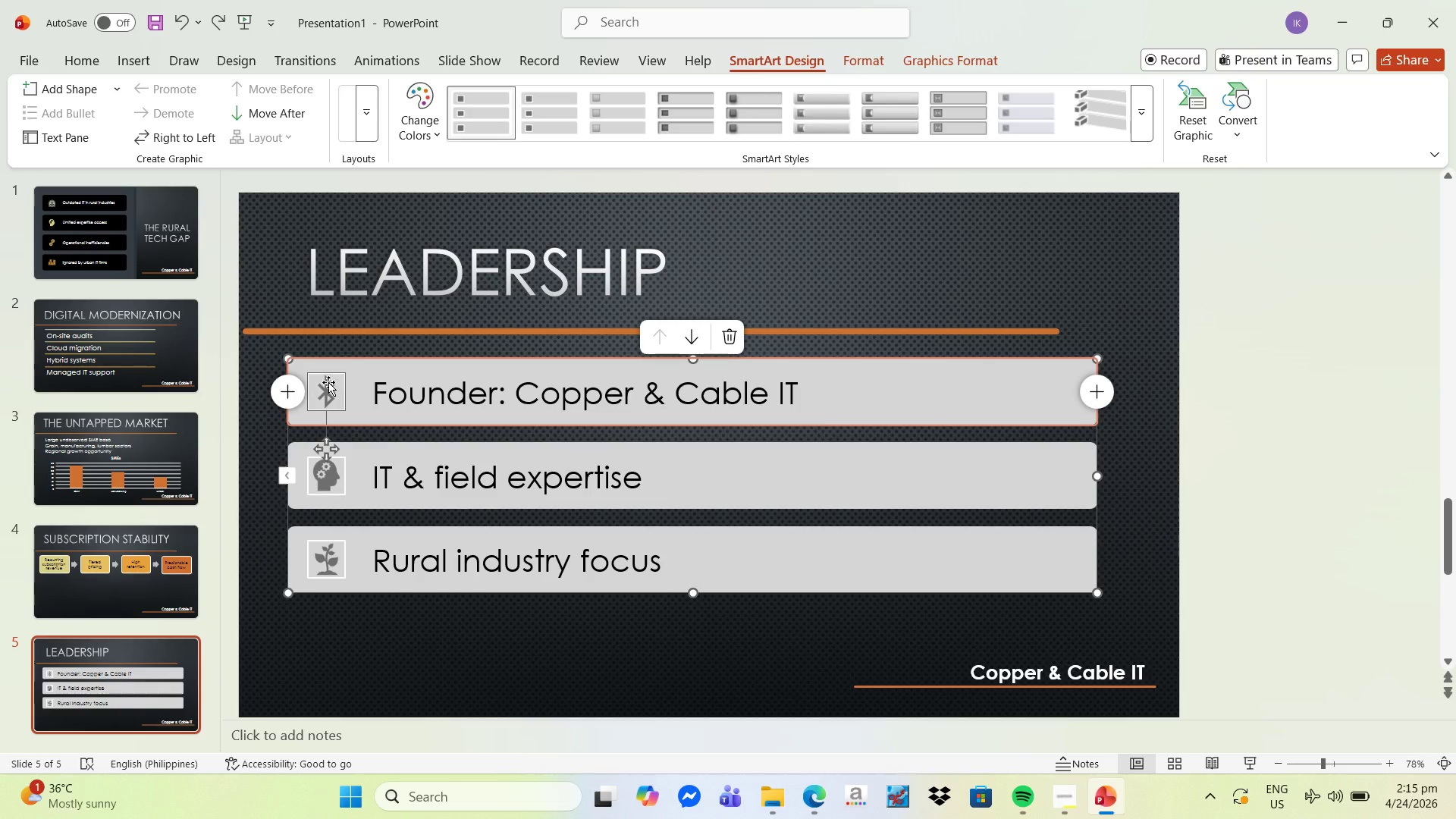 
left_click([328, 382])
 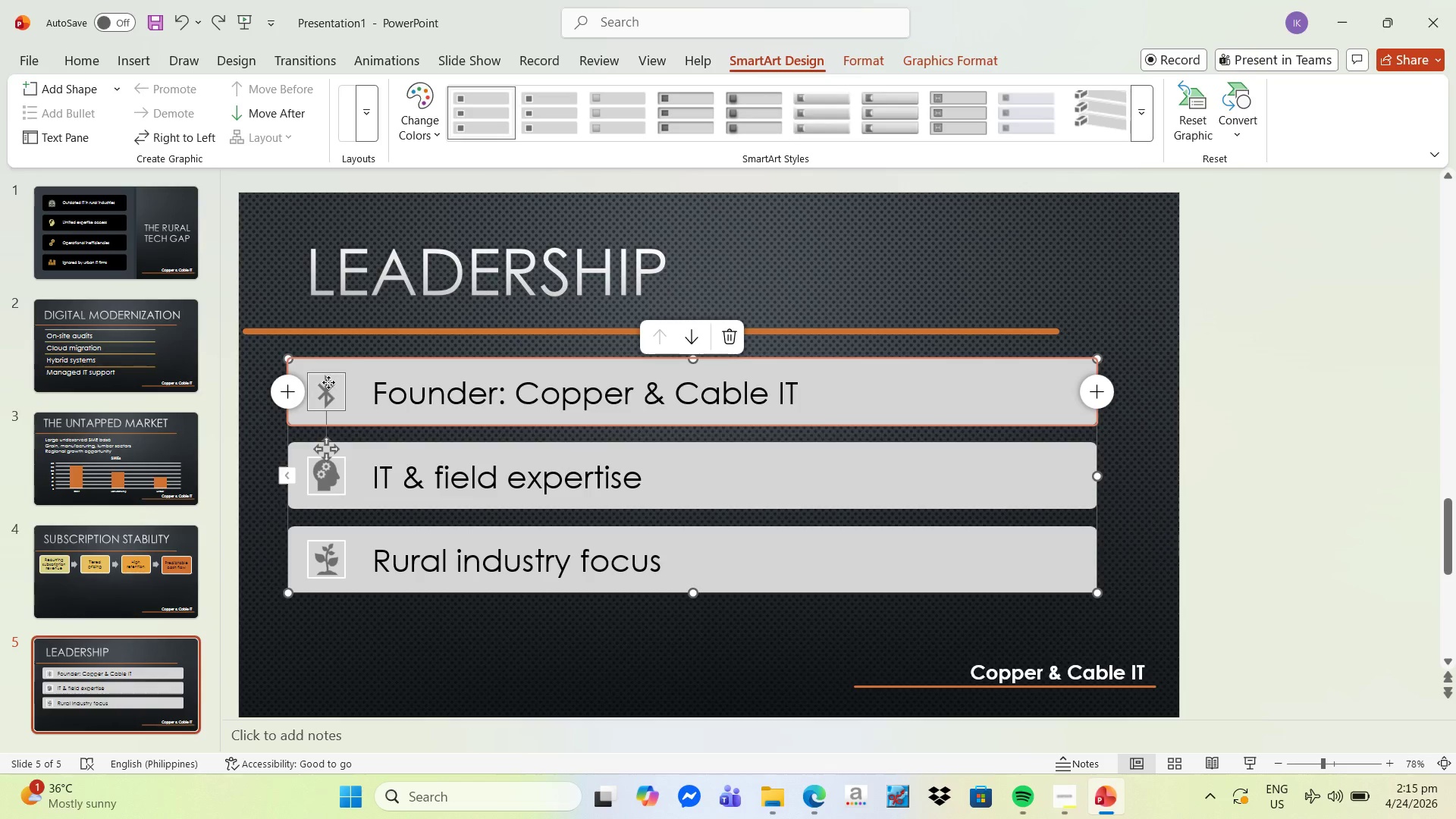 
double_click([328, 382])
 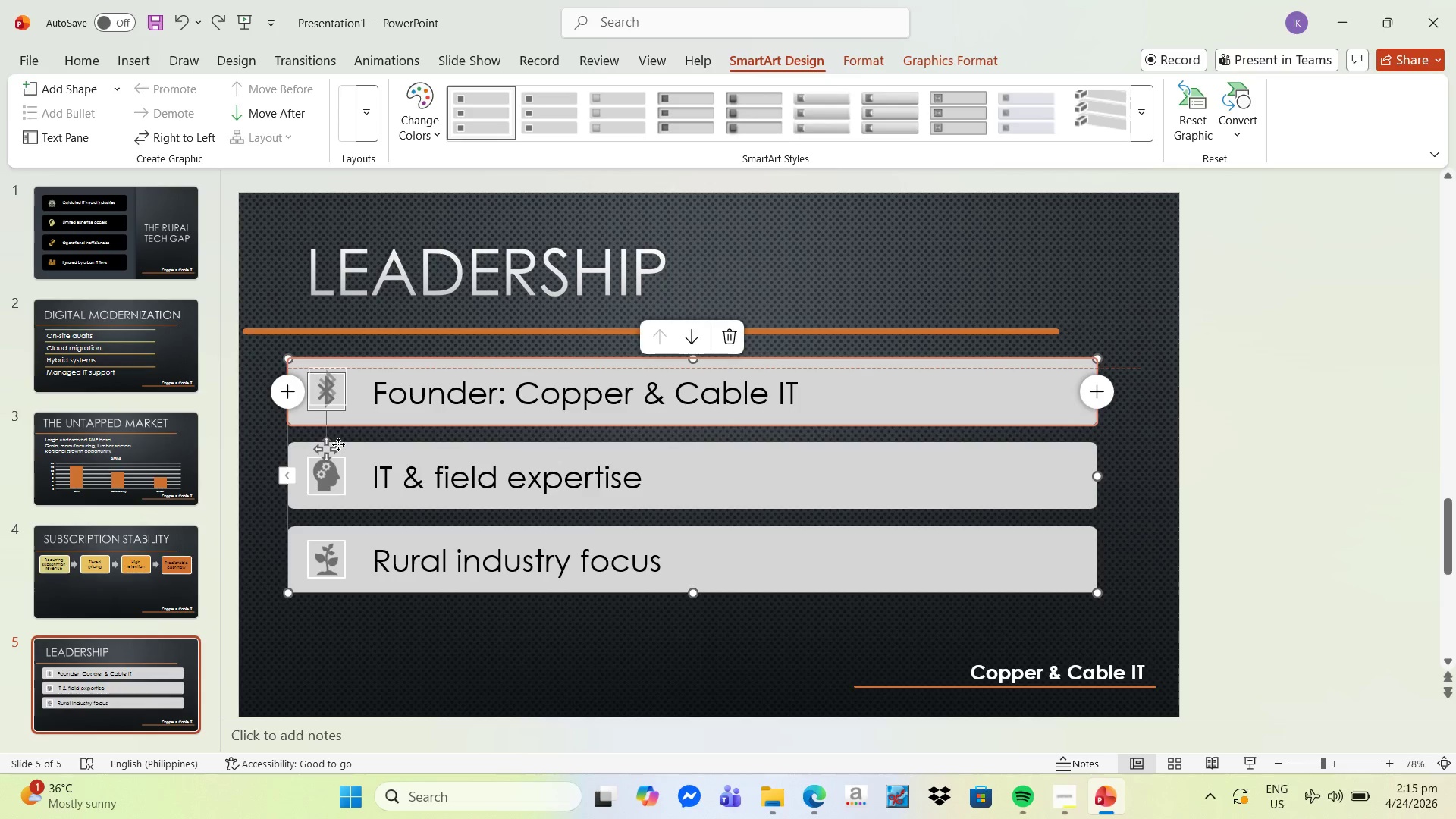 
wait(13.67)
 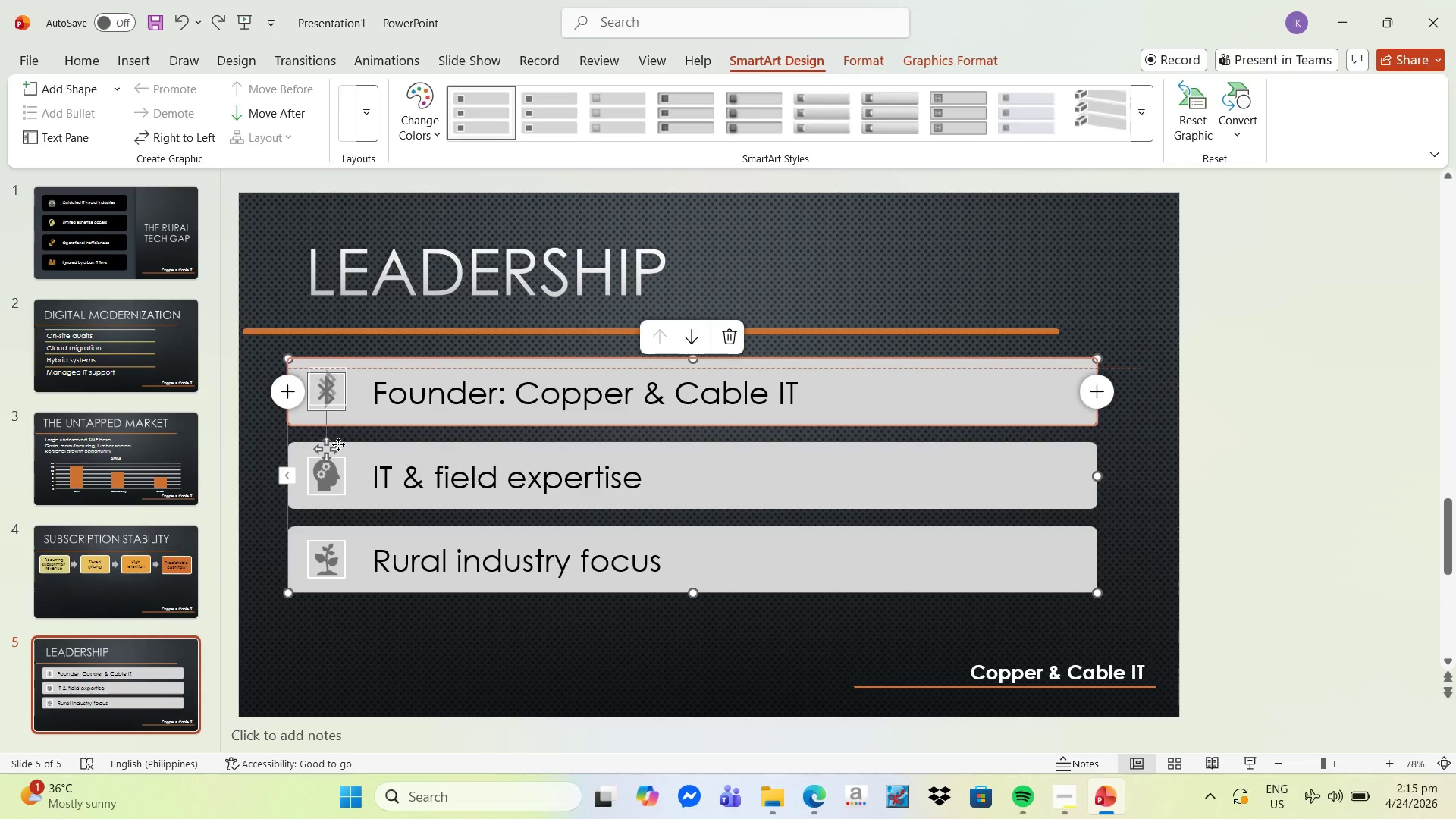 
left_click([337, 405])
 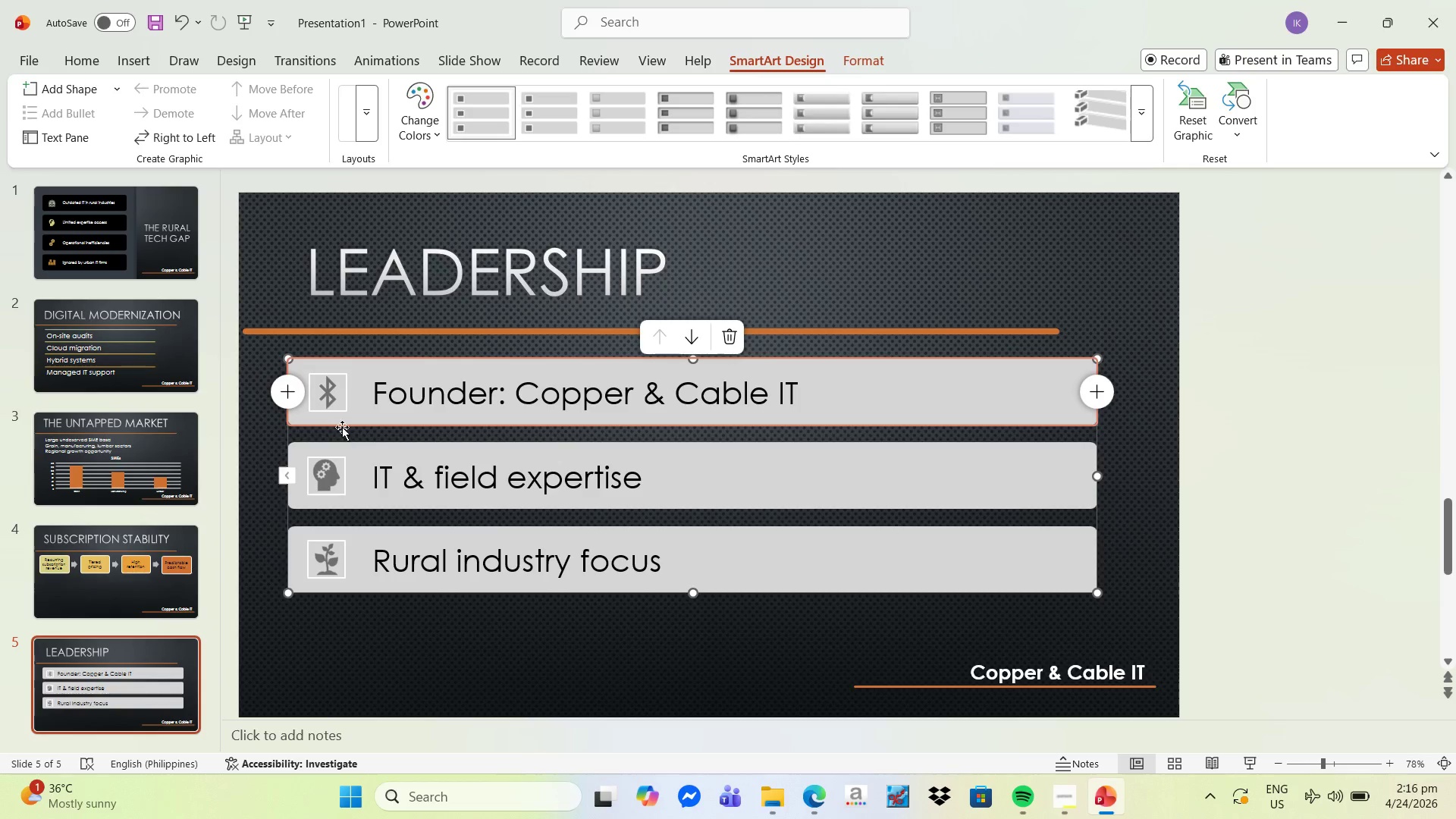 
left_click([336, 405])
 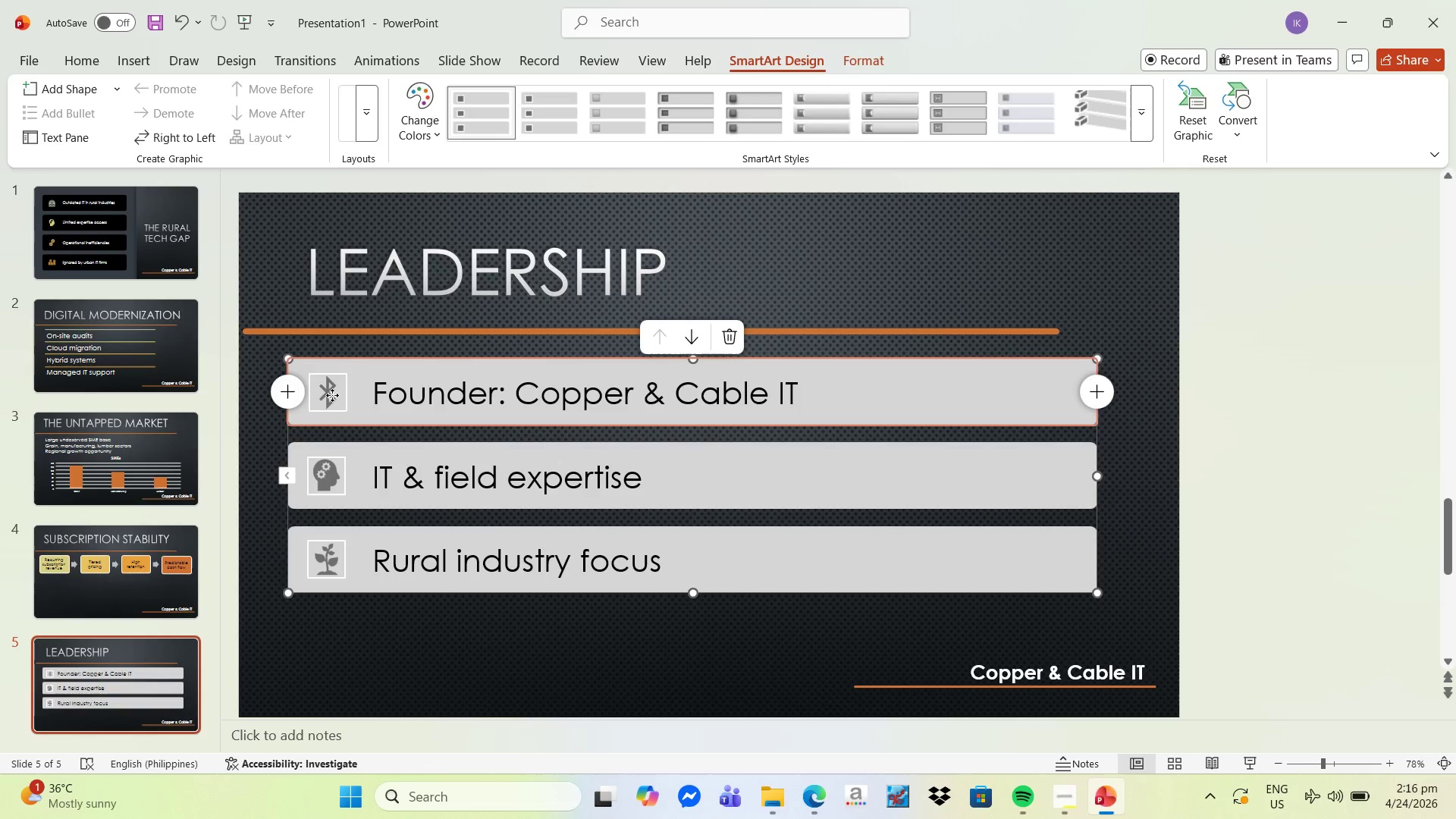 
double_click([332, 395])
 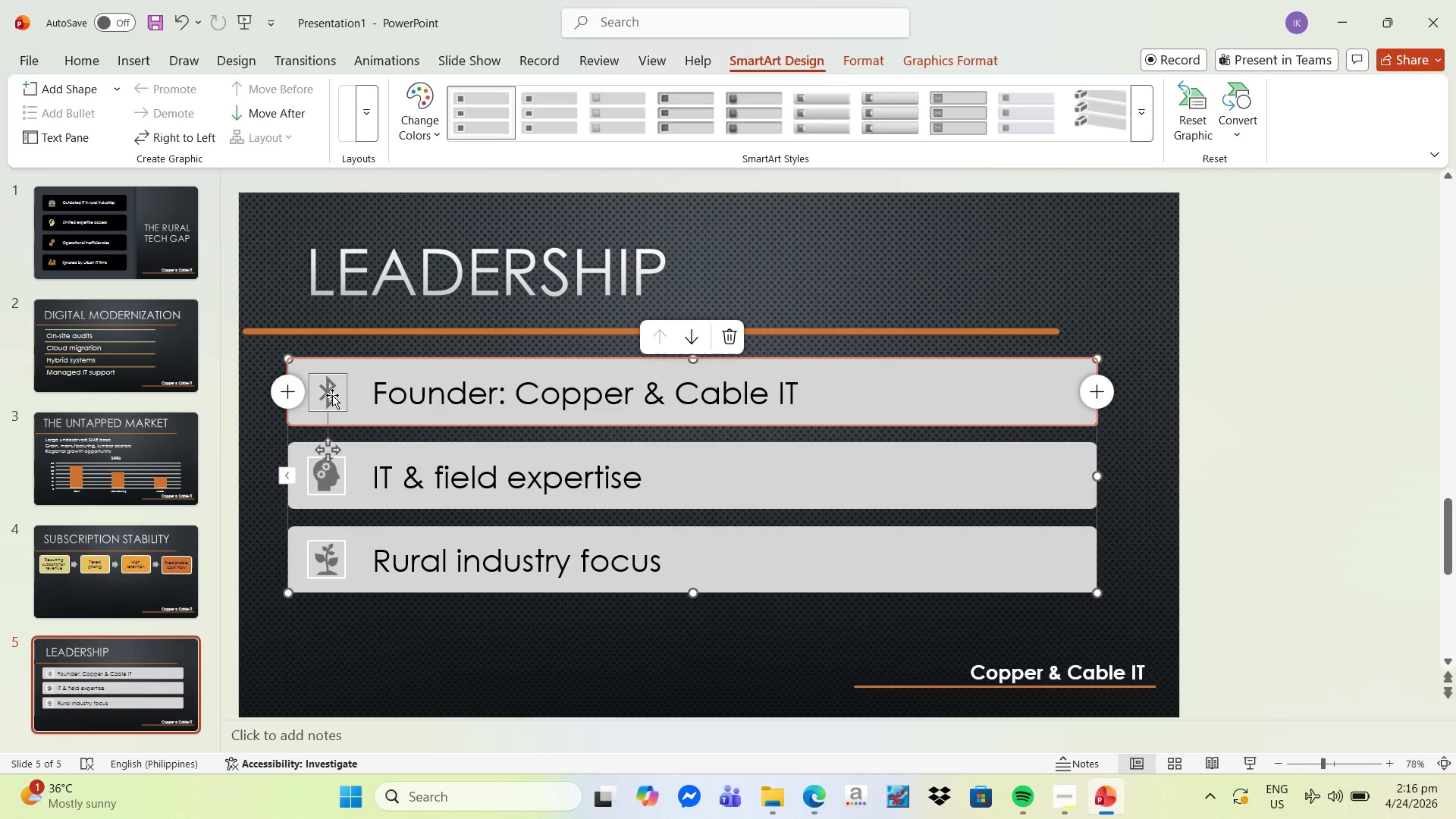 
key(Delete)
 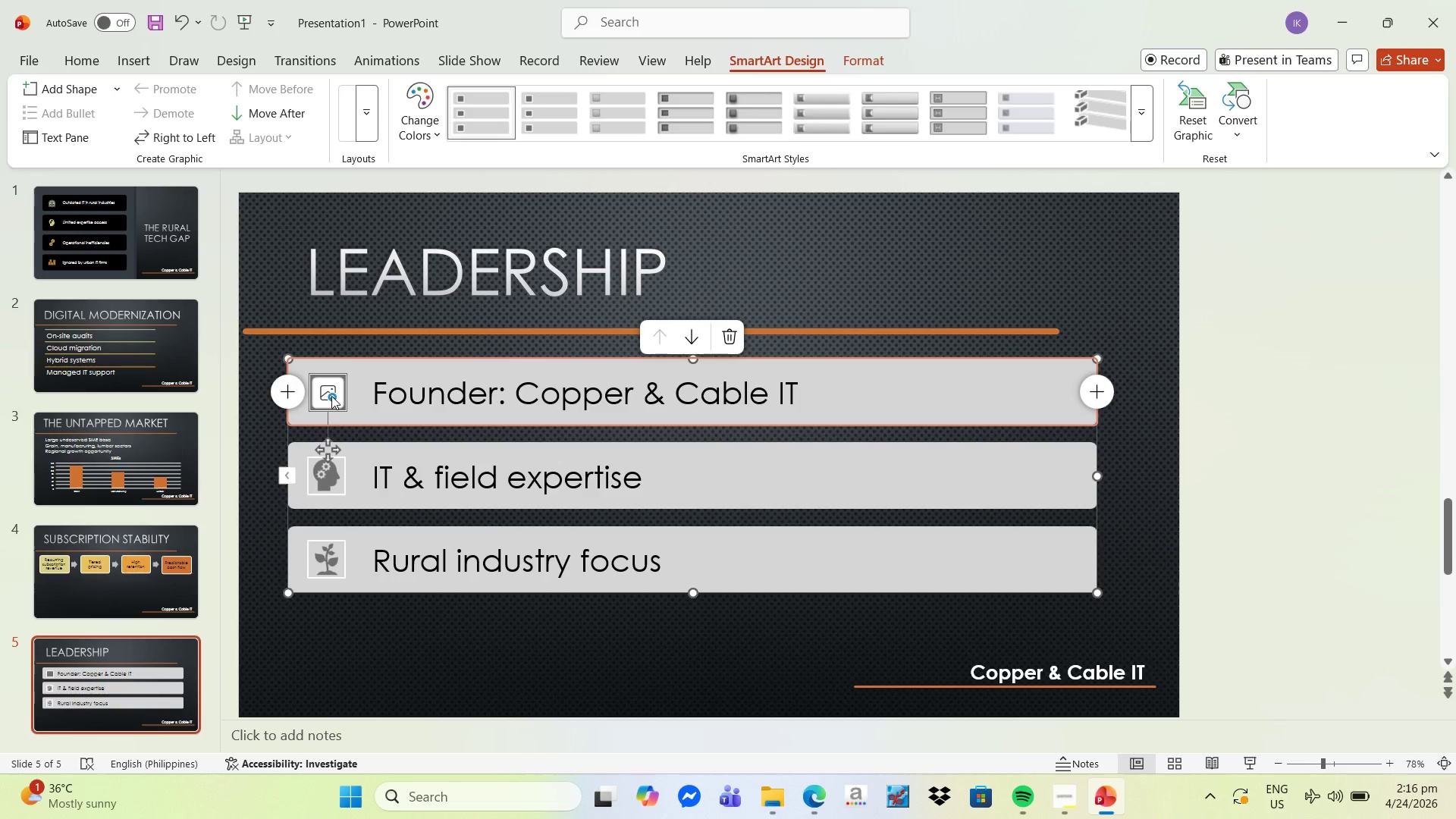 
right_click([324, 395])
 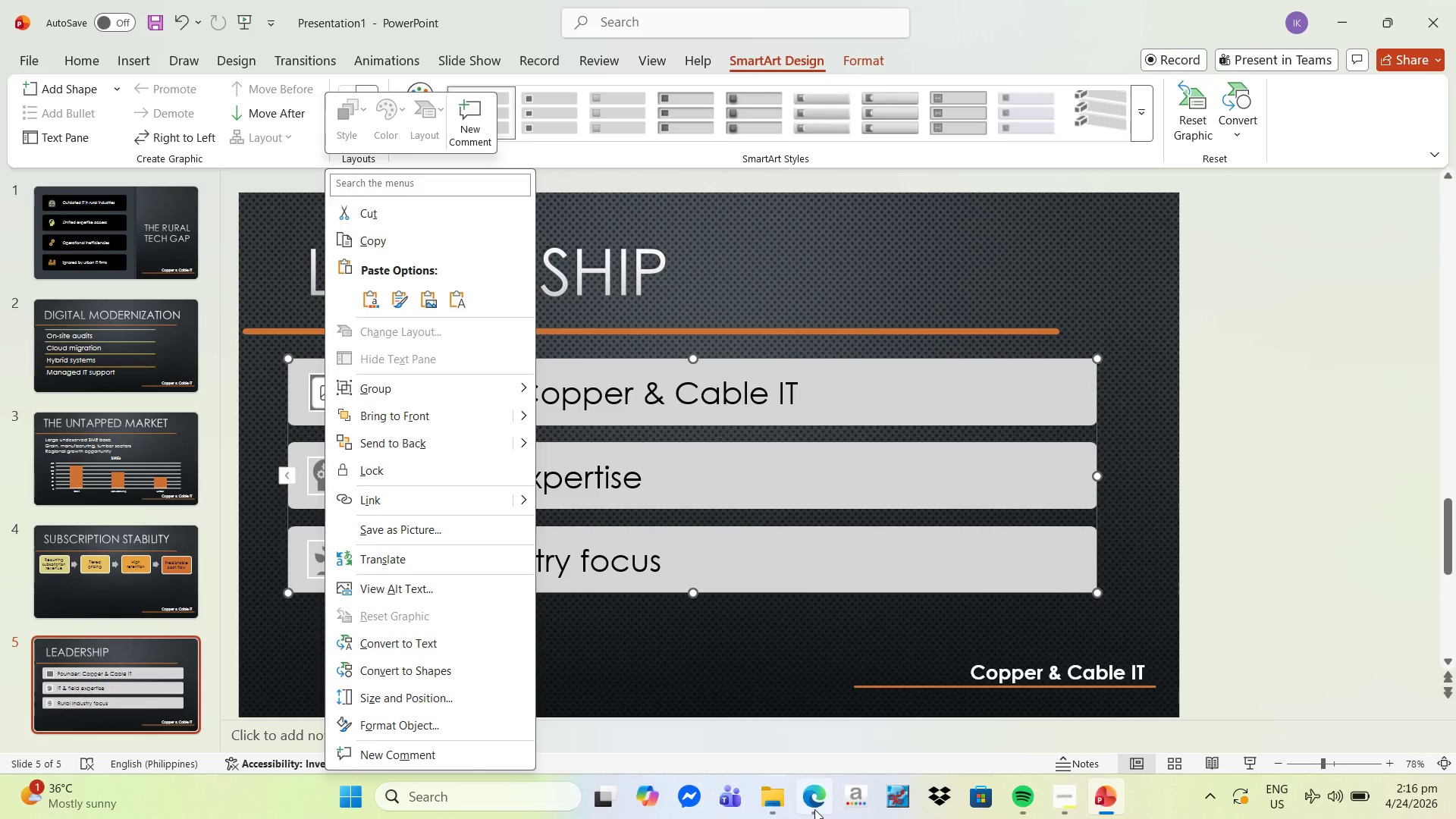 
wait(5.2)
 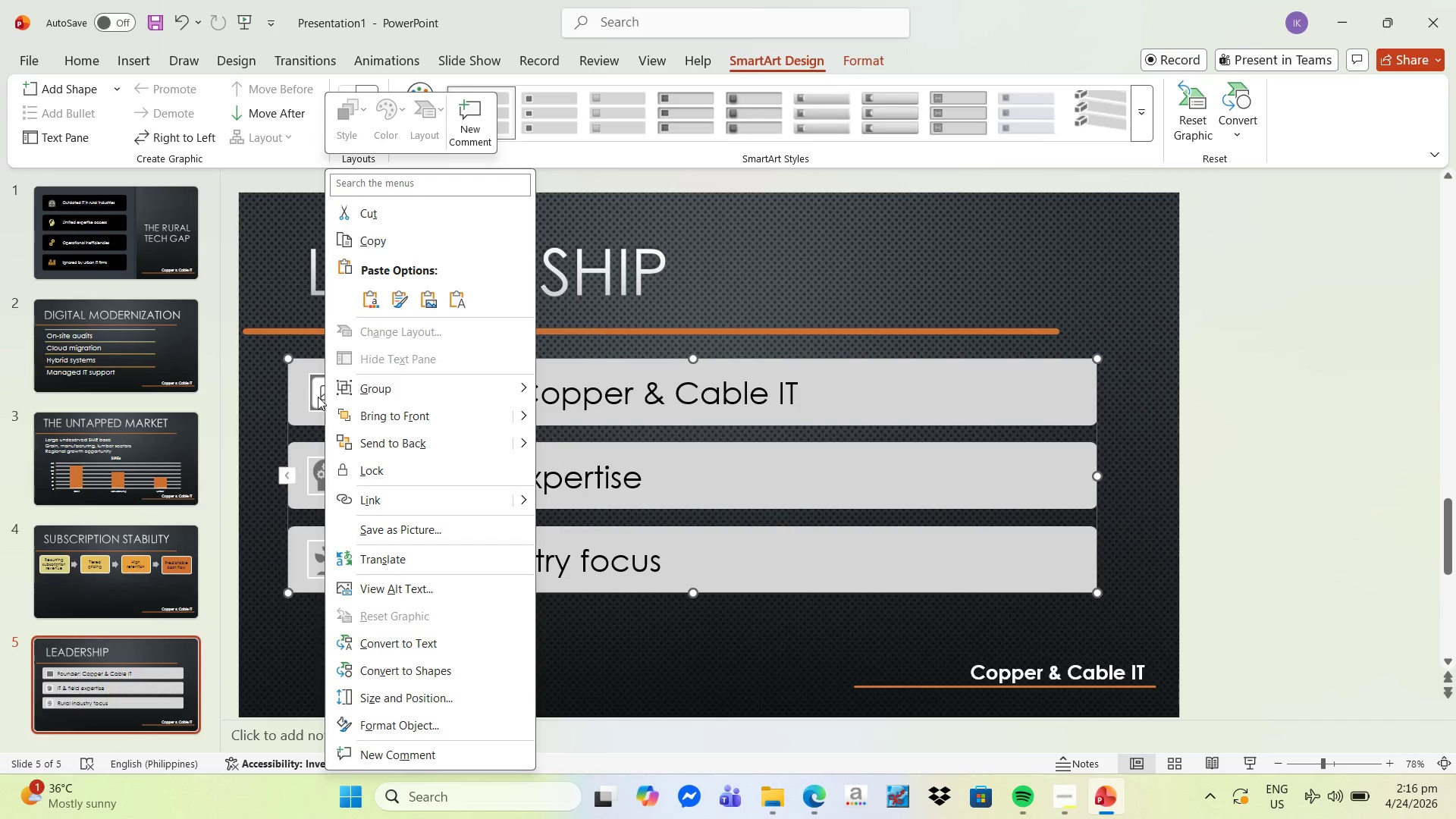 
left_click([818, 695])
 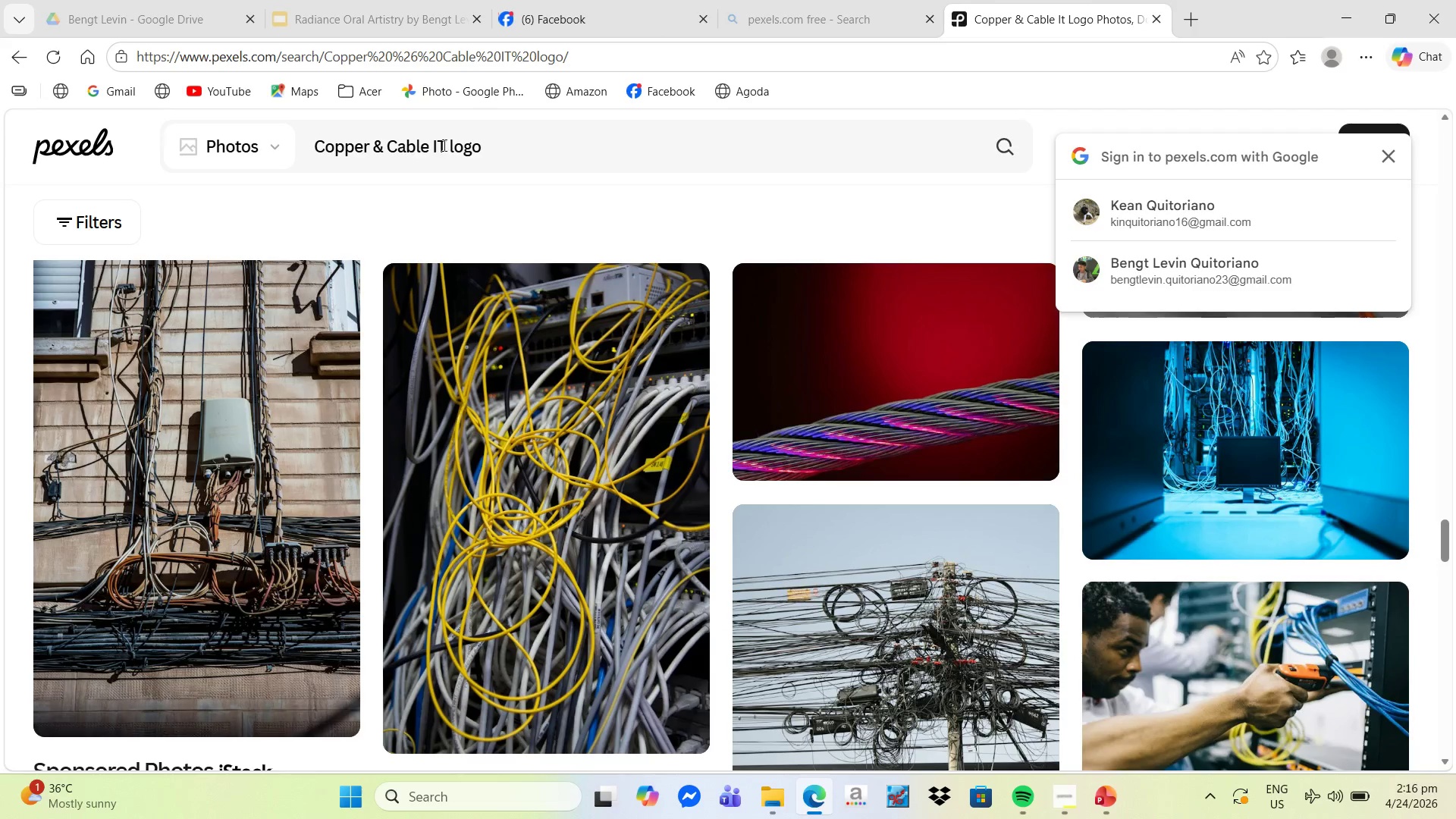 
scroll: coordinate [678, 225], scroll_direction: up, amount: 4.0
 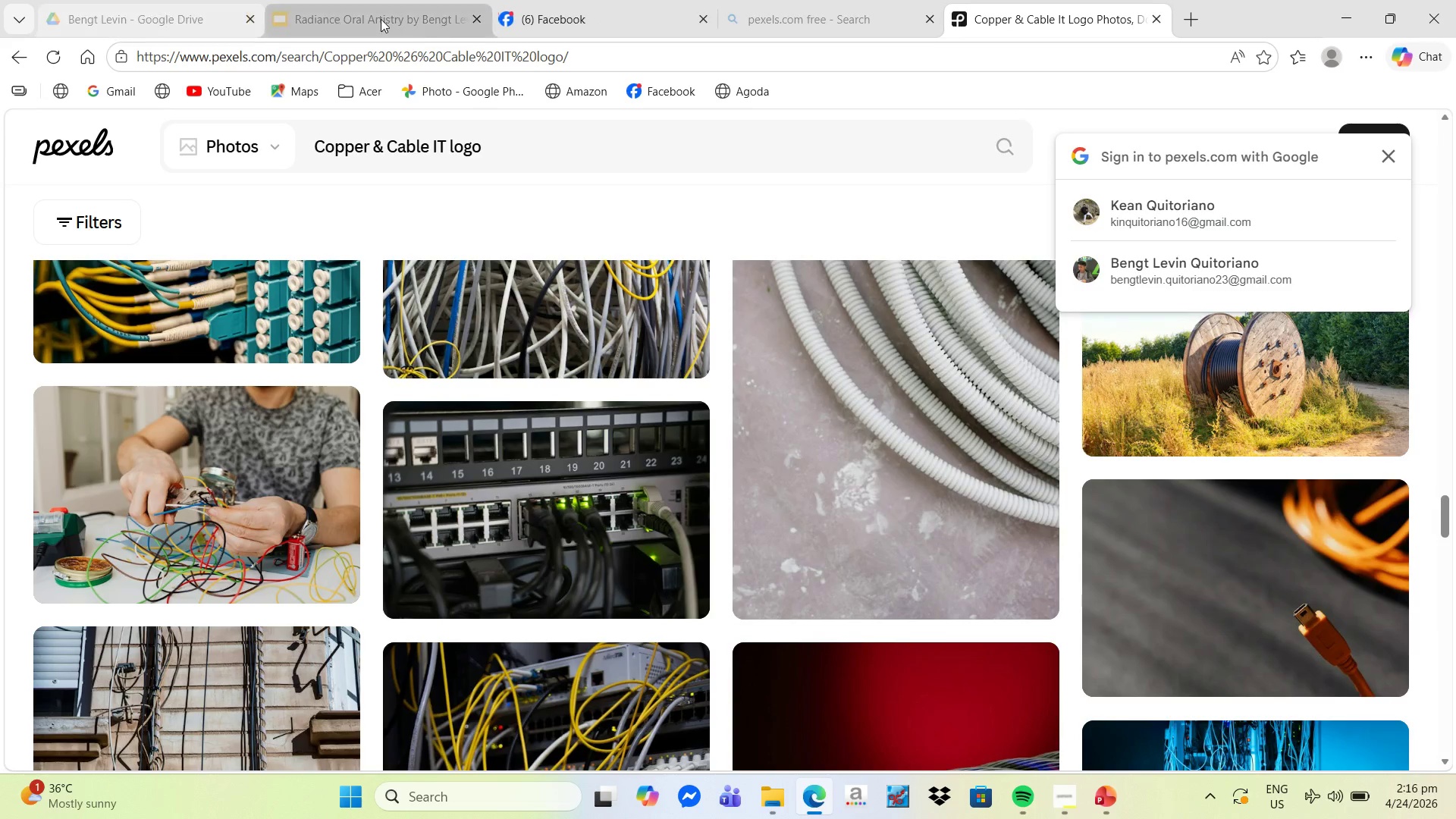 
left_click([767, 24])
 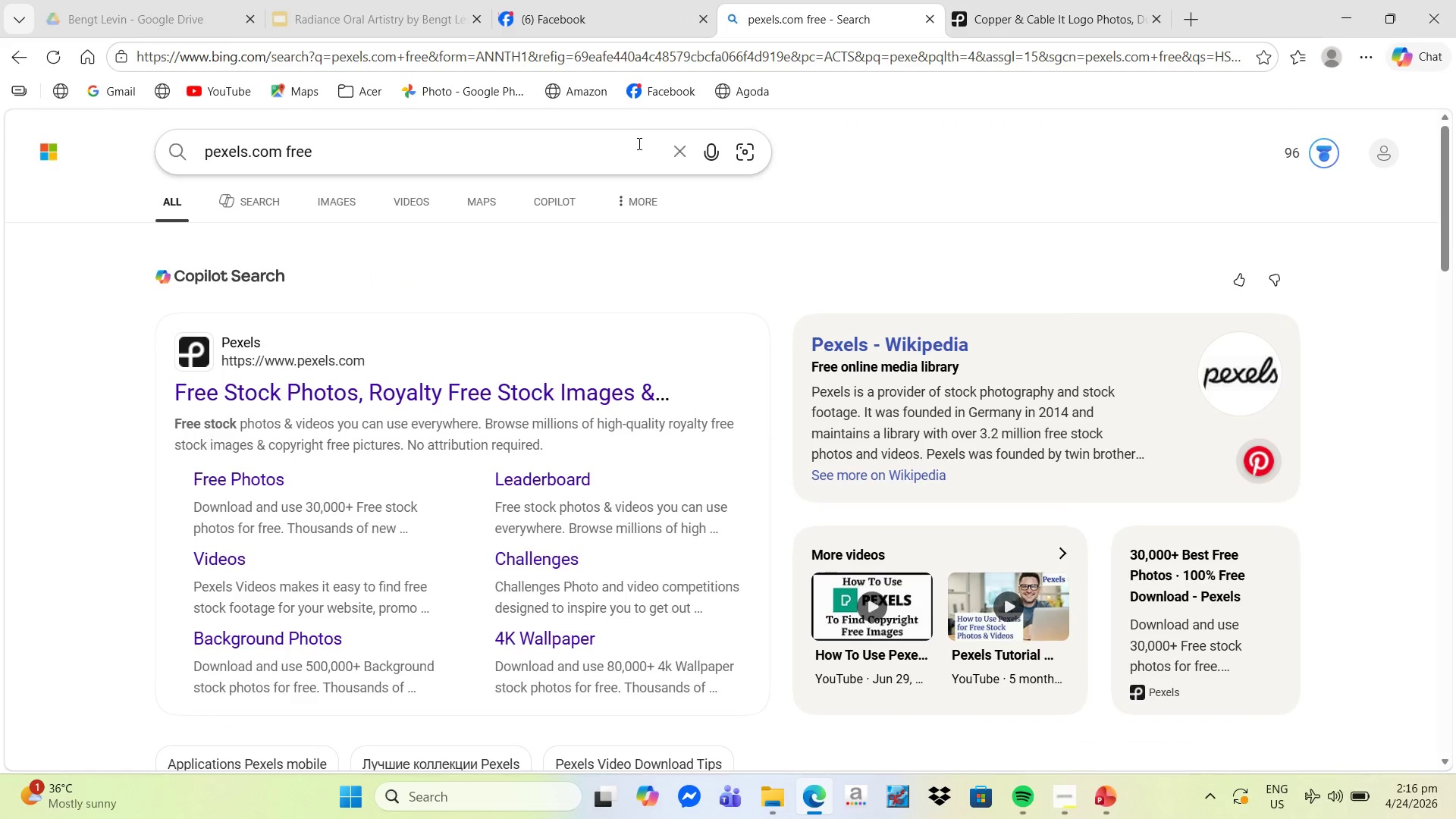 
left_click([680, 150])
 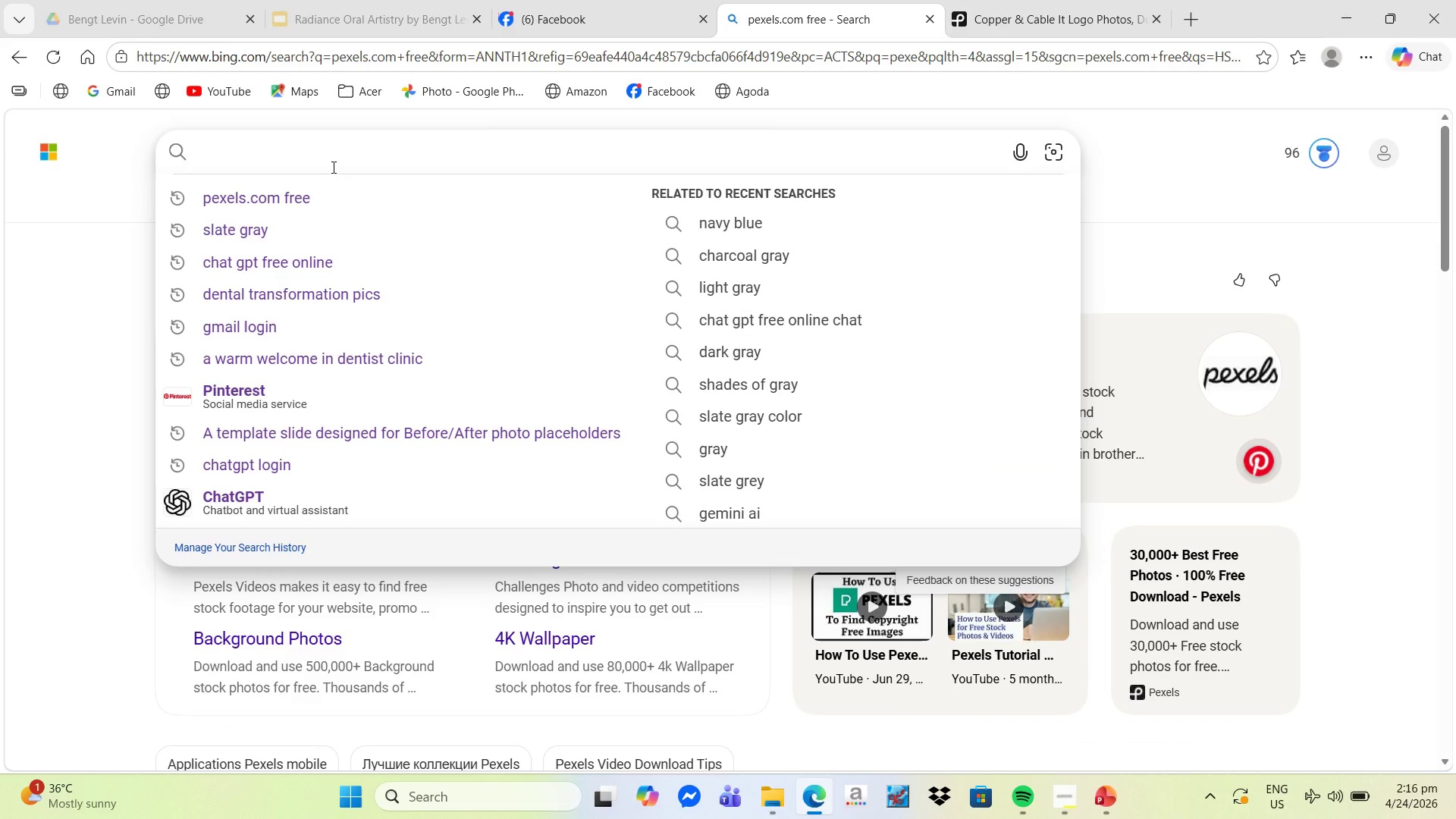 
type(icon symbol for founder)
 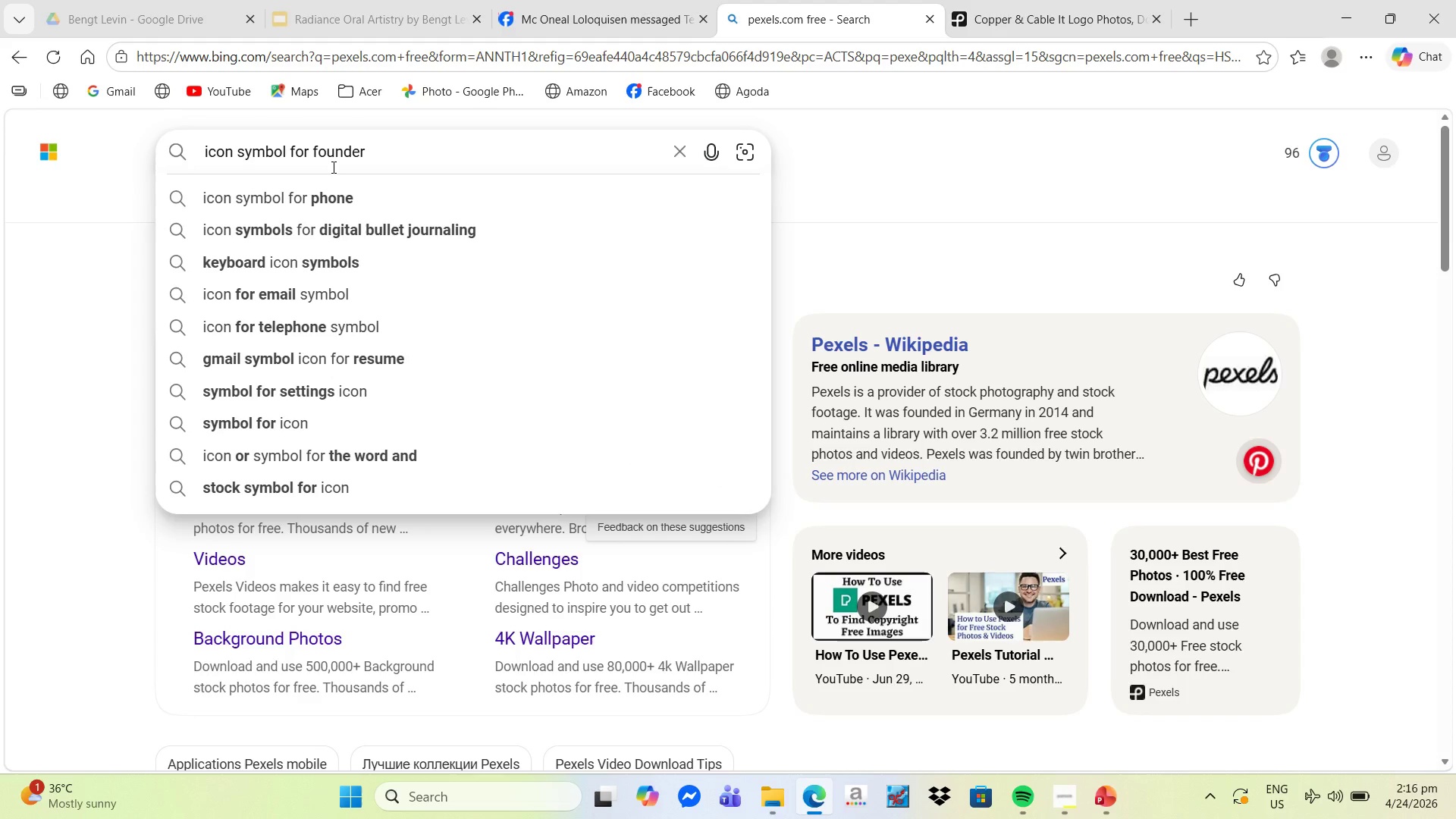 
key(Enter)
 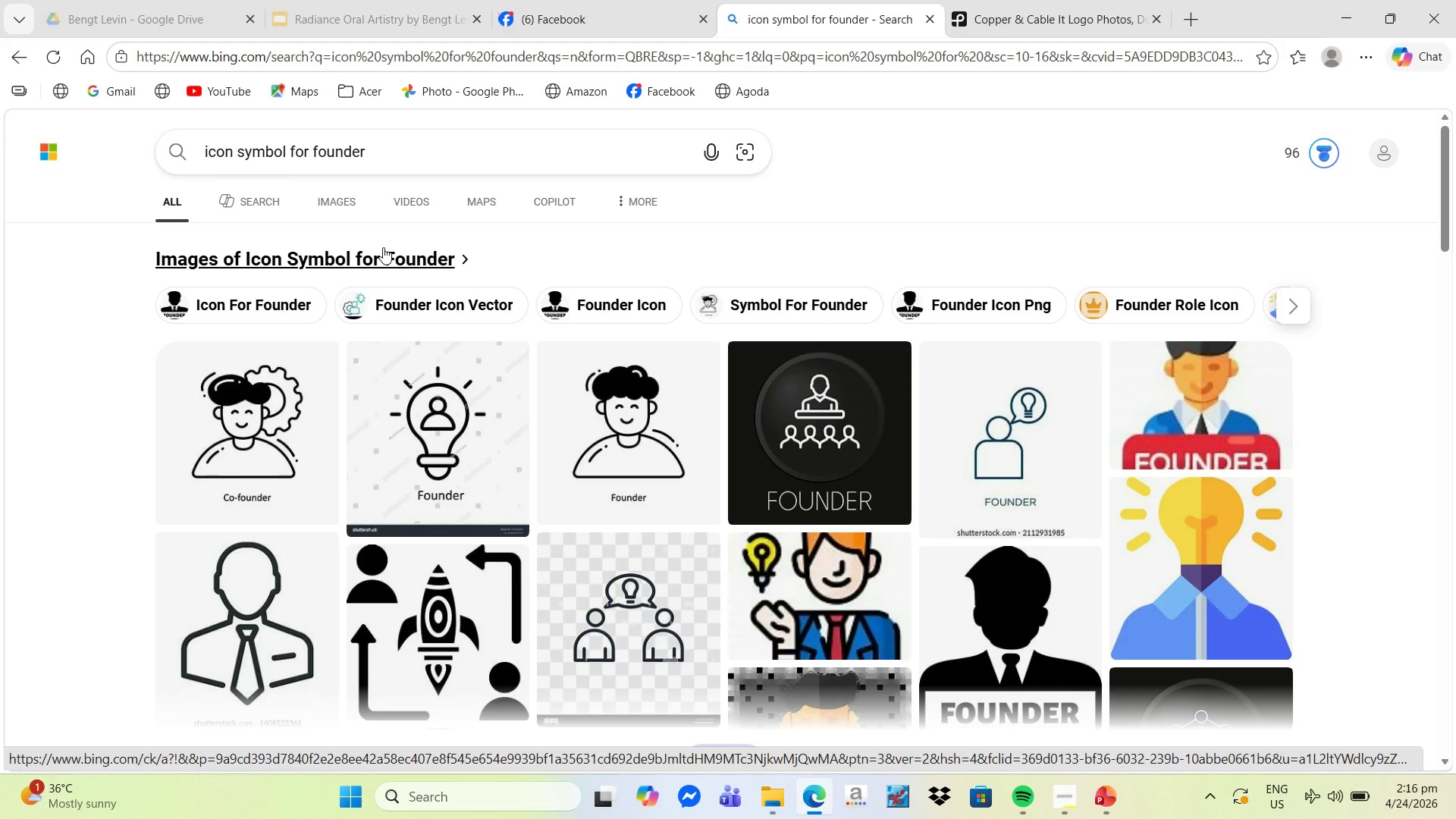 
wait(6.91)
 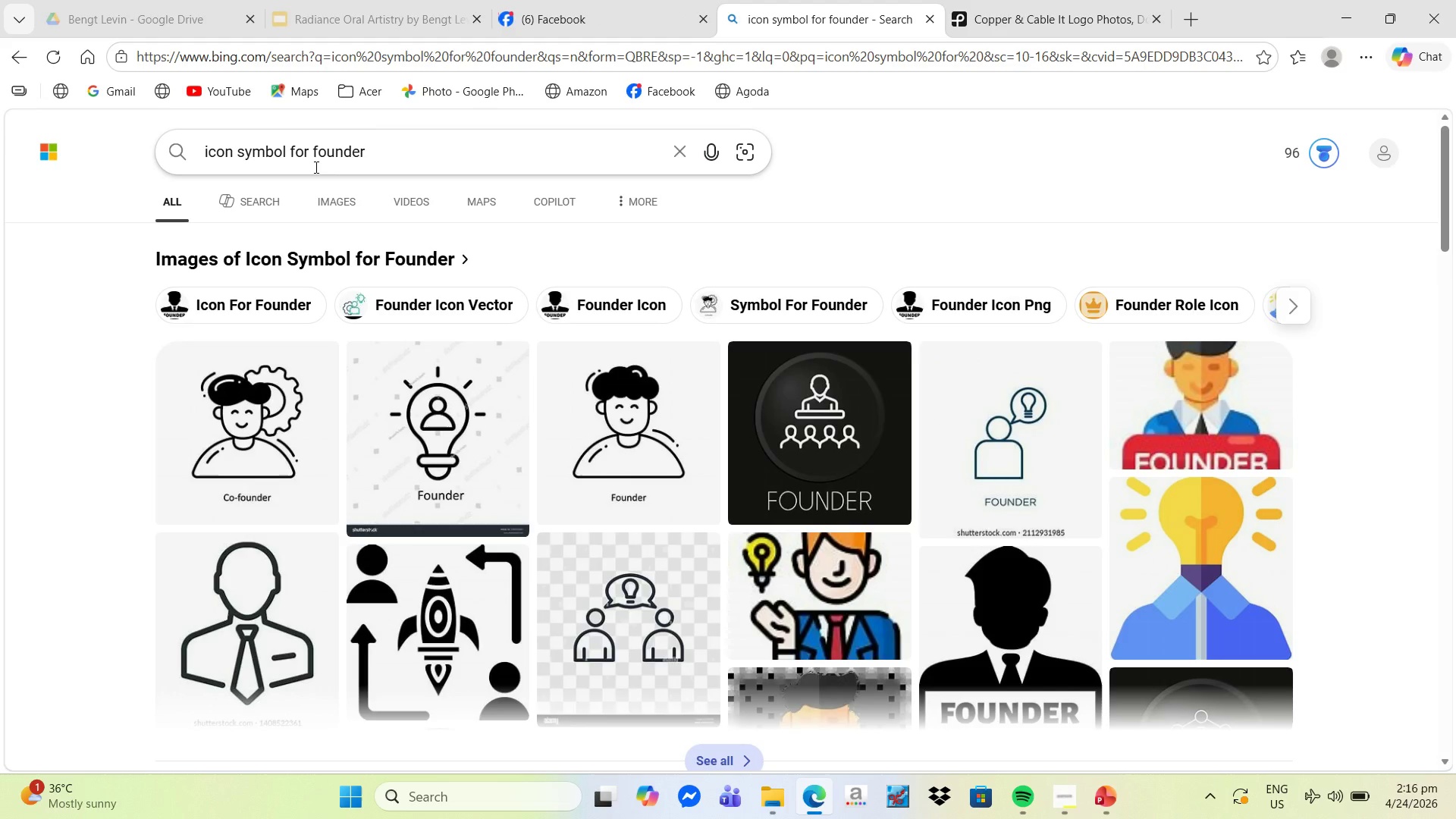 
scroll: coordinate [325, 579], scroll_direction: down, amount: 2.0
 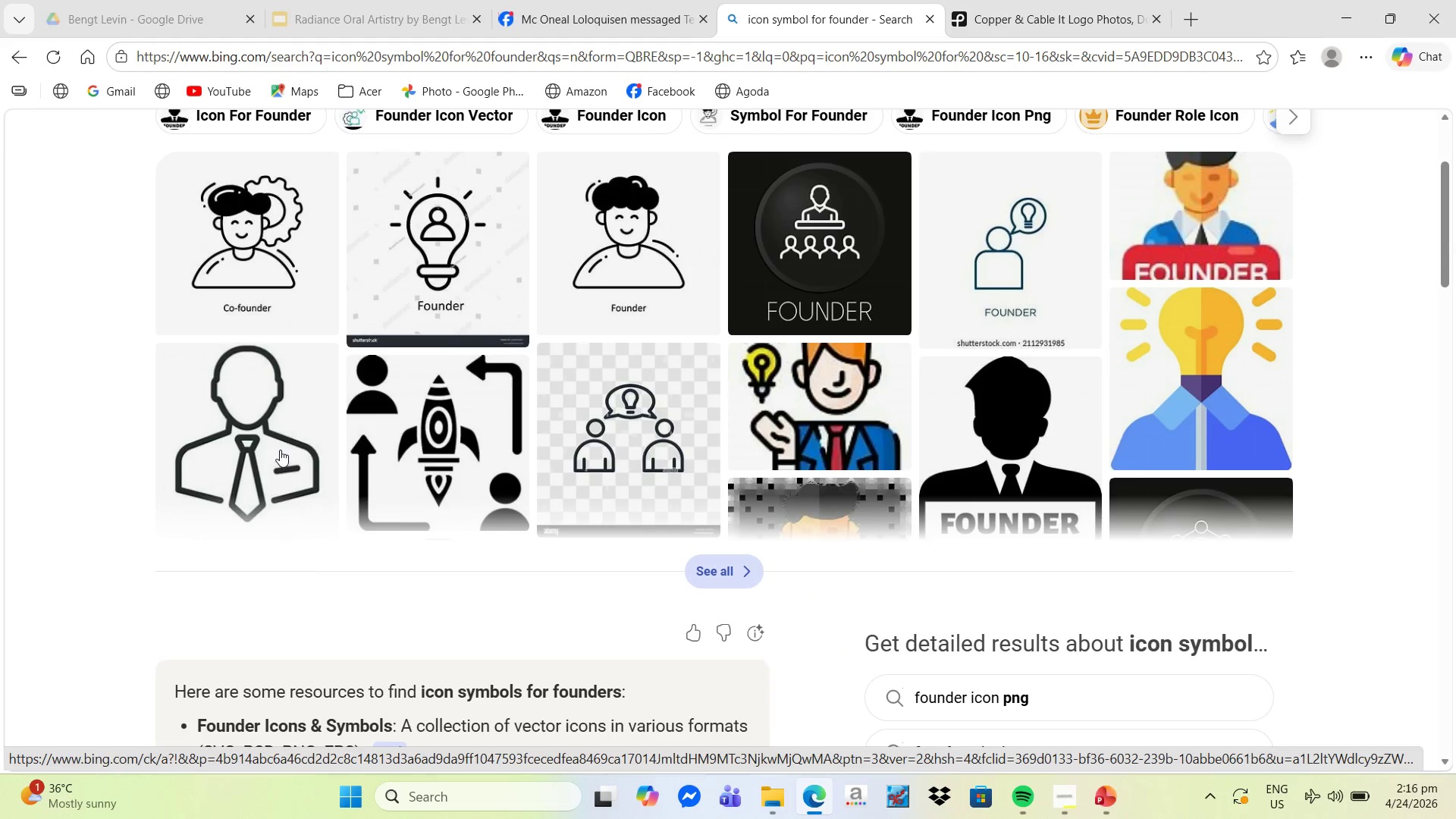 
left_click([272, 447])
 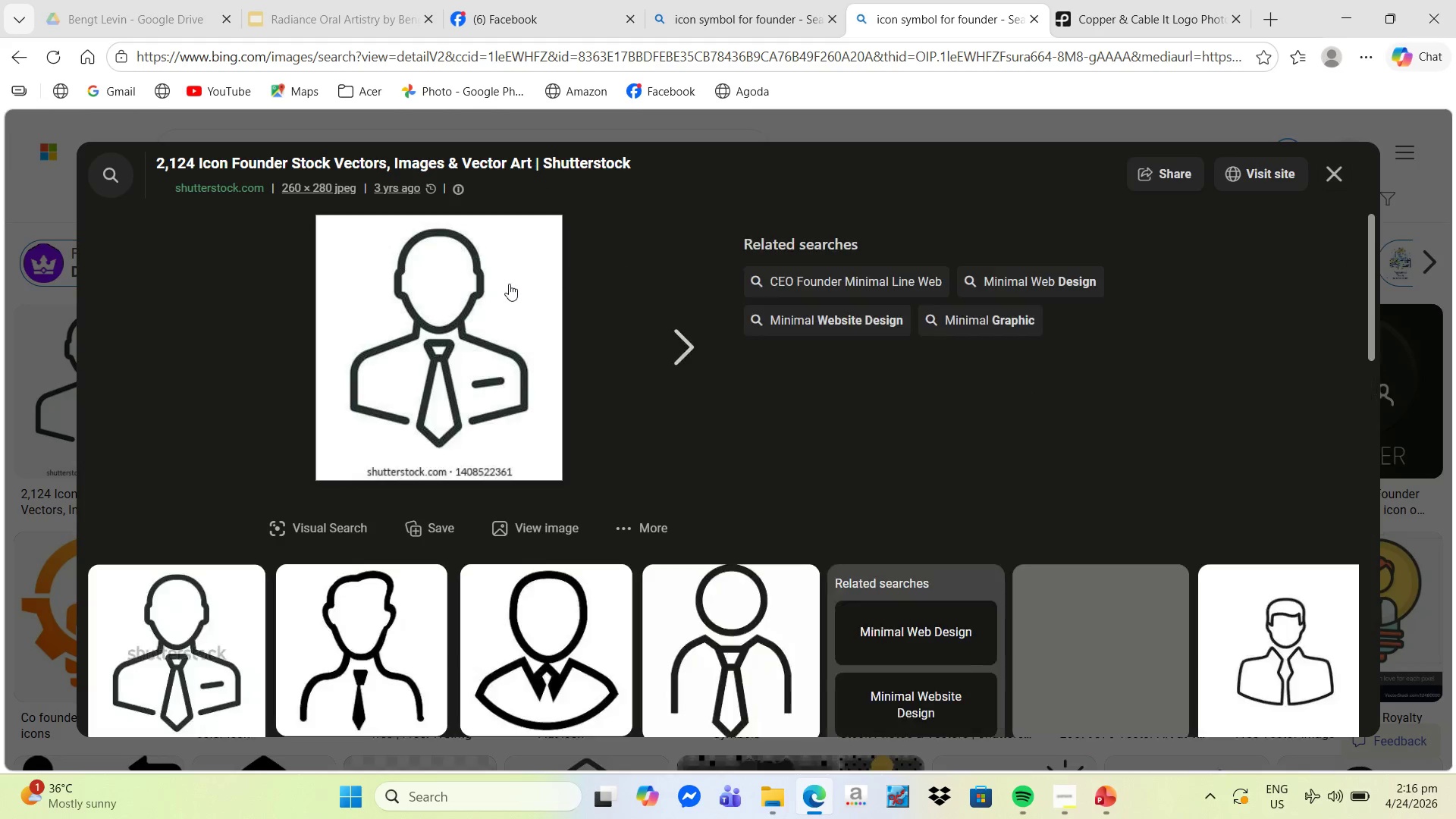 
wait(9.77)
 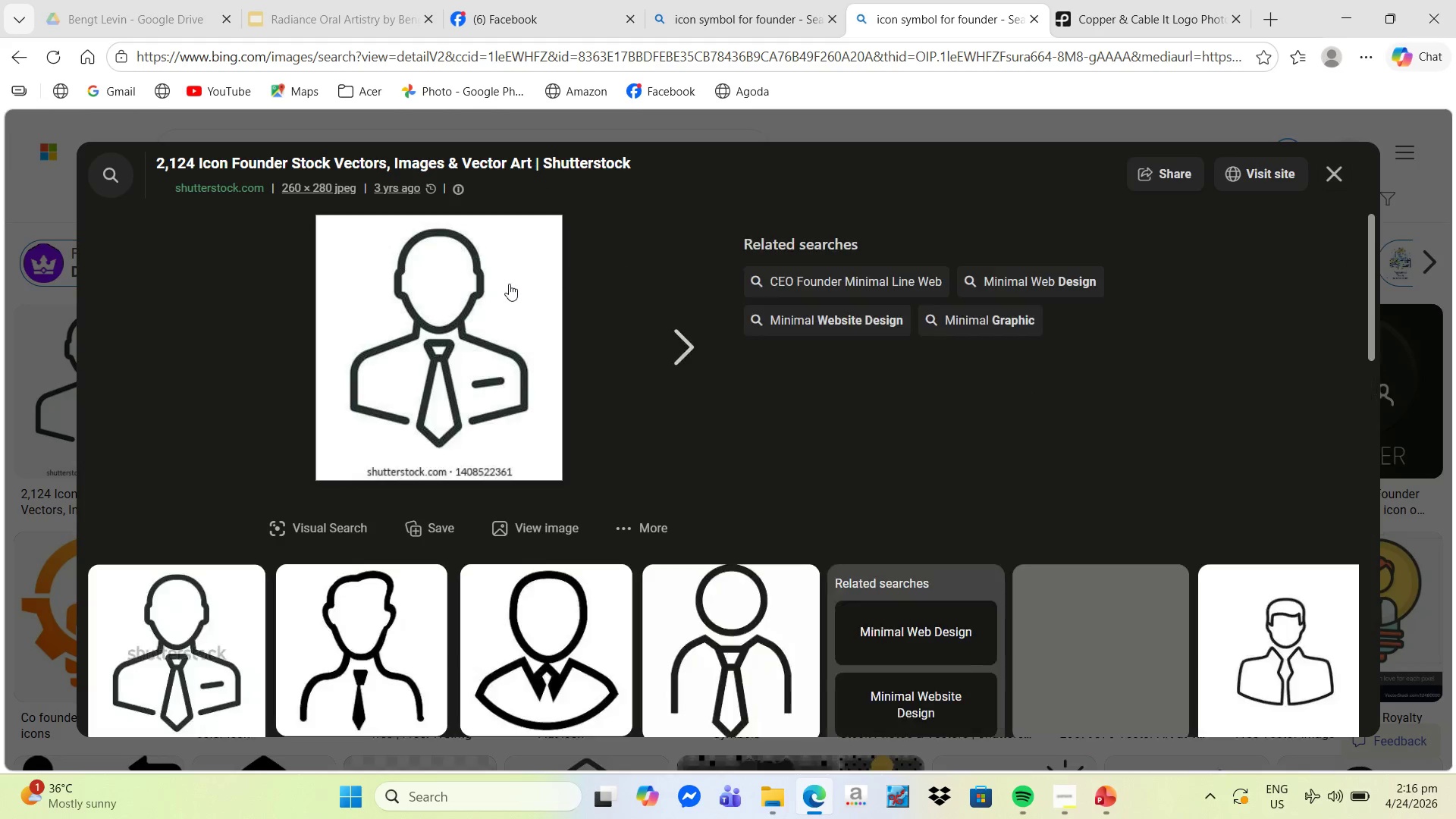 
right_click([469, 300])
 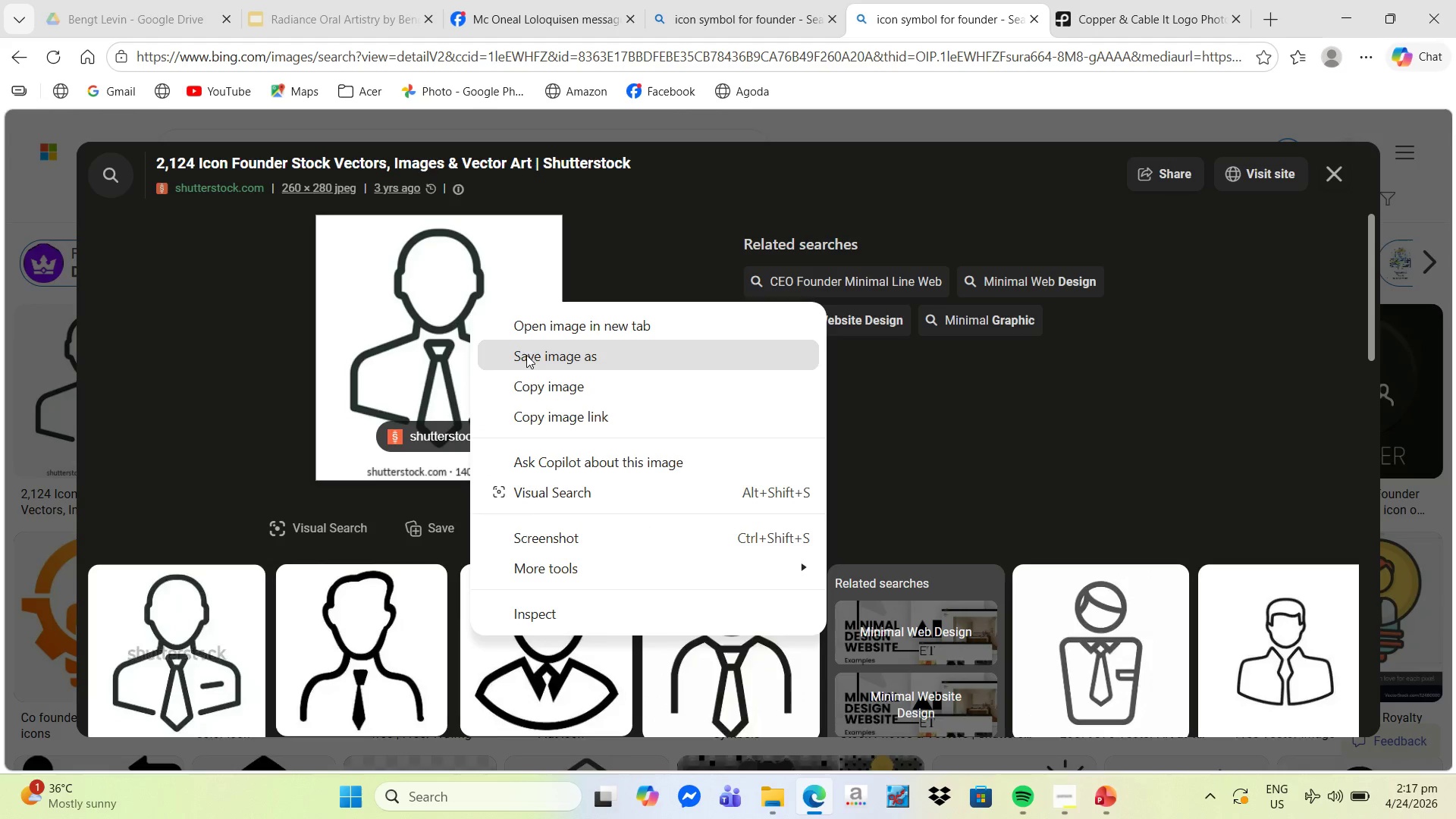 
left_click([526, 355])
 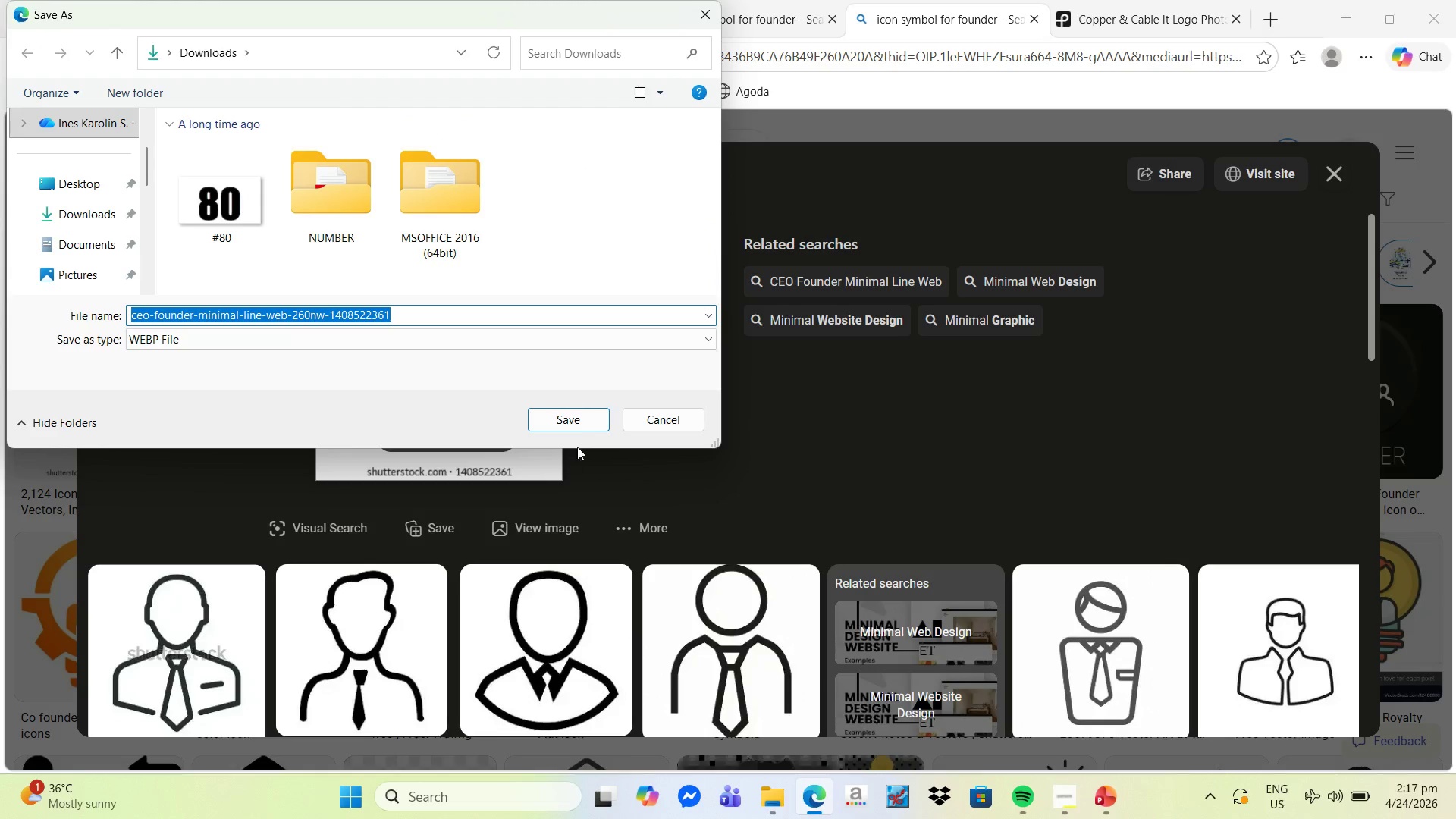 
left_click([579, 420])
 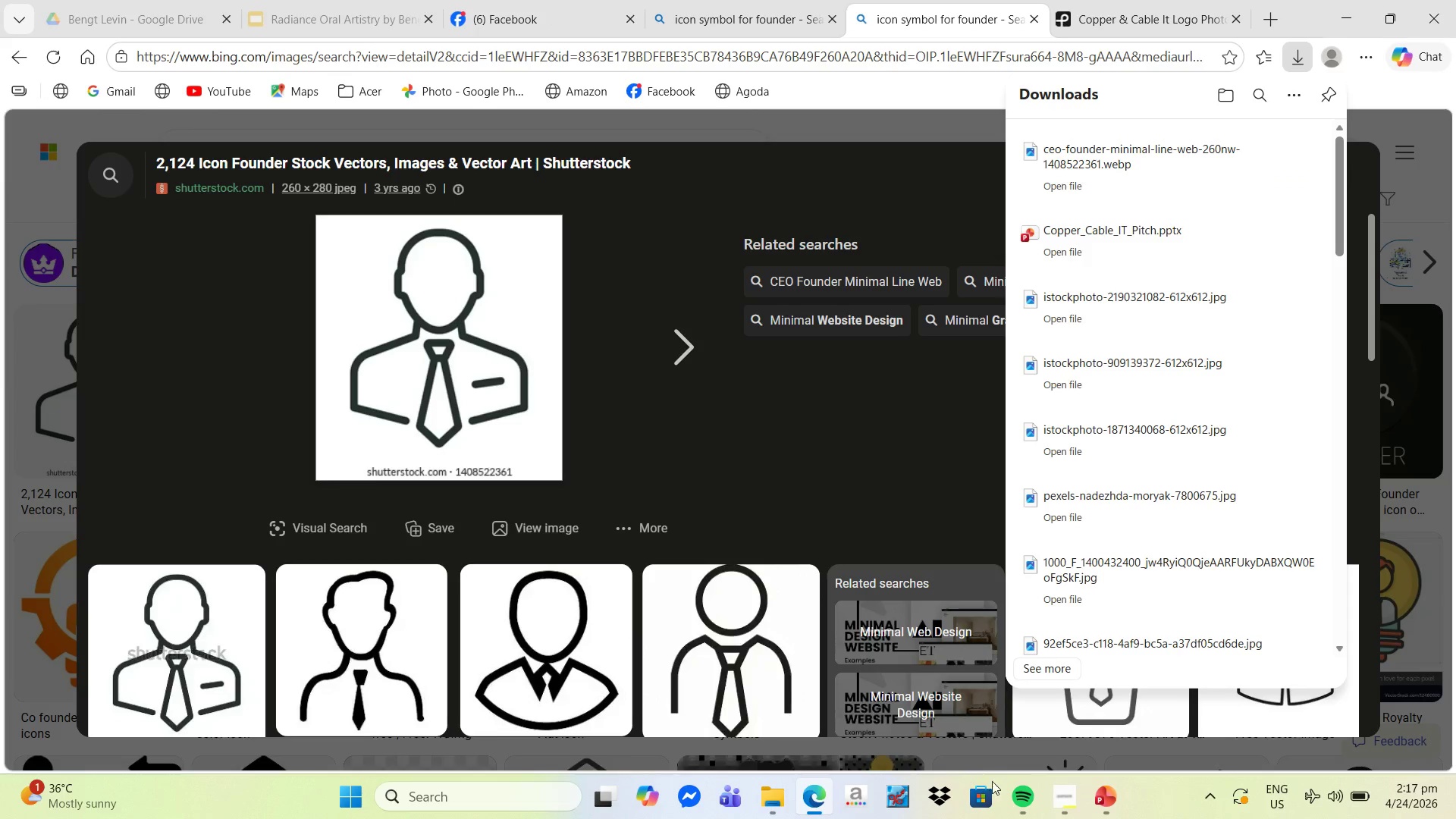 
left_click([1109, 801])
 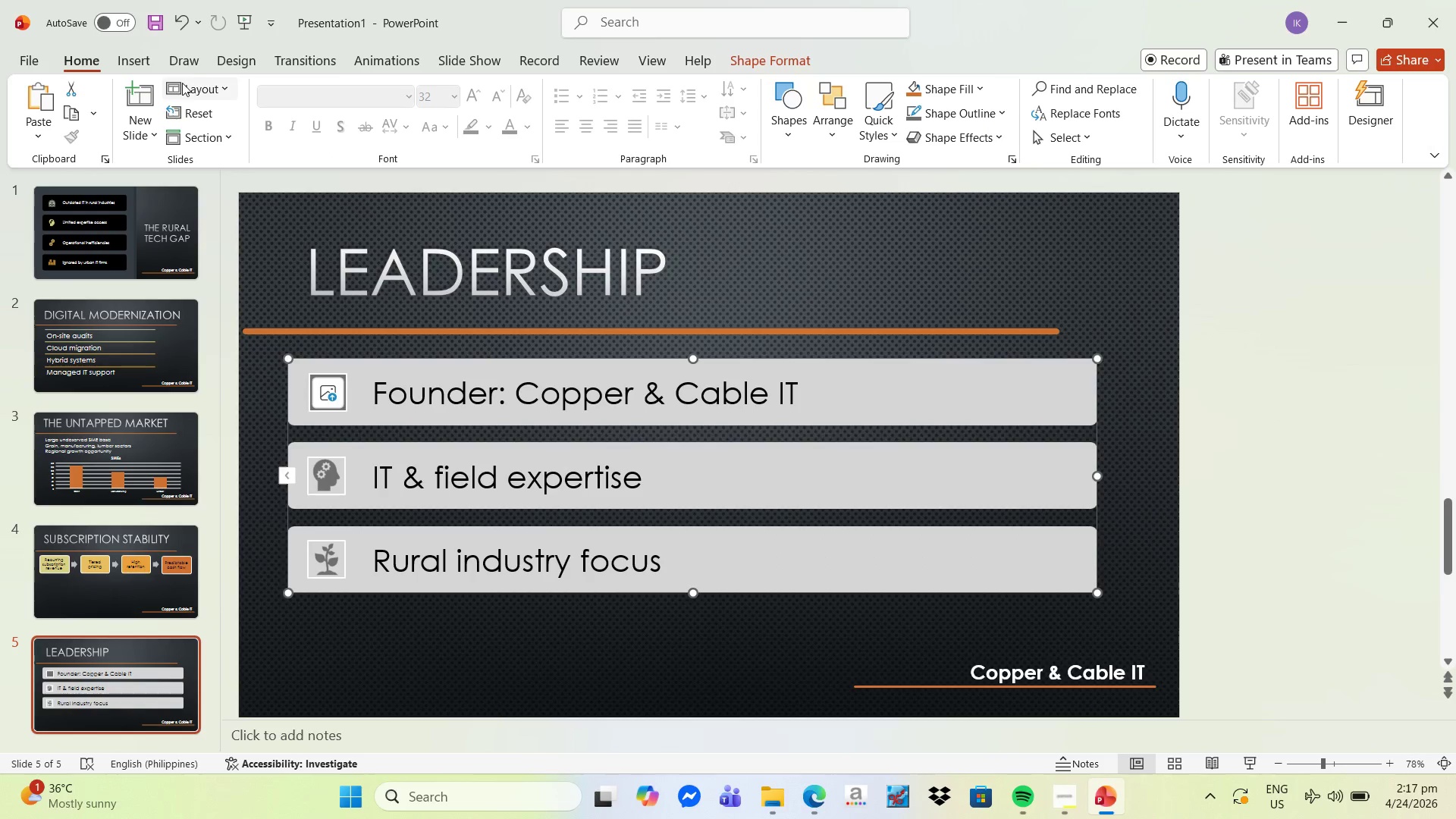 
left_click([135, 57])
 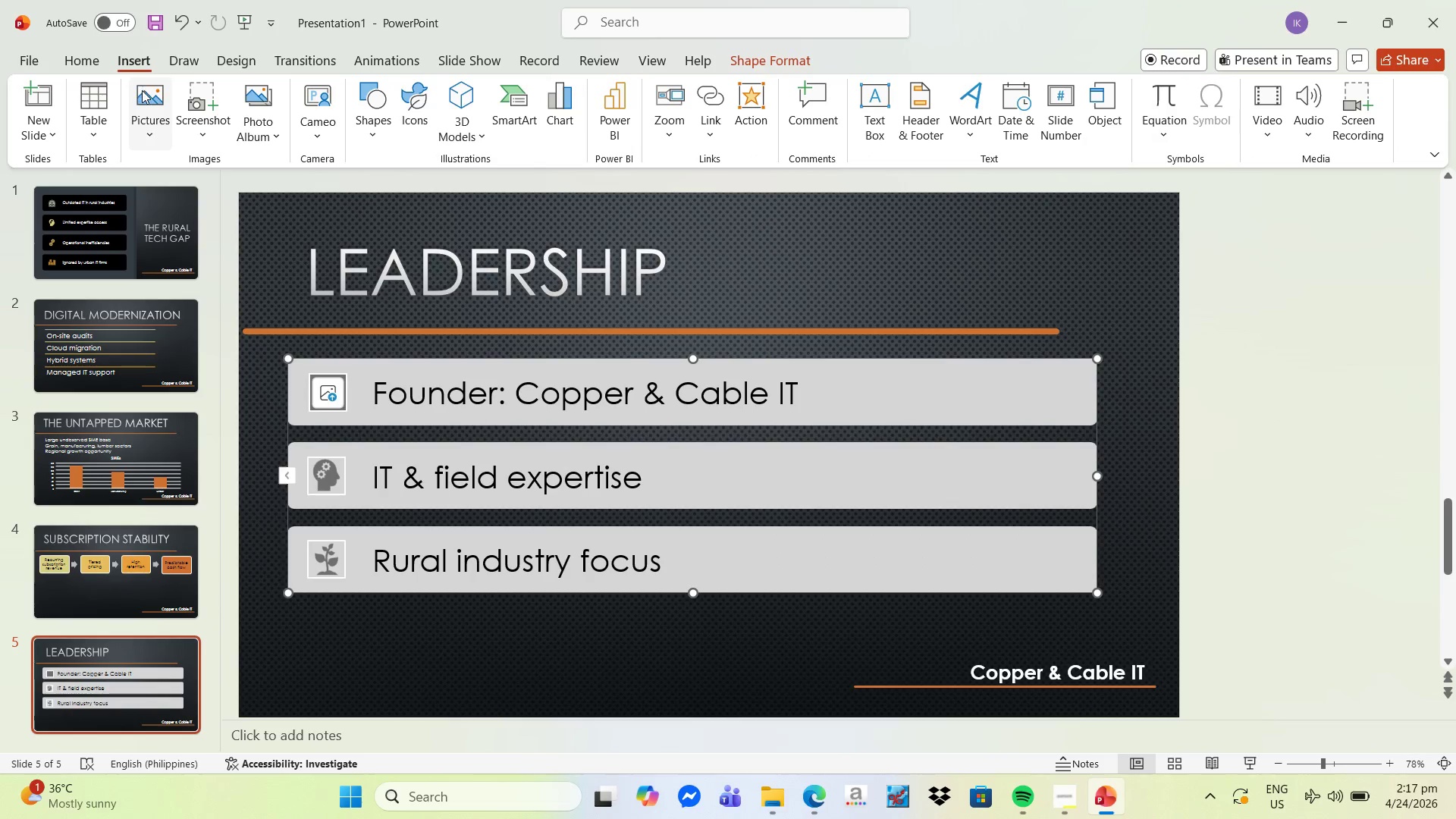 
left_click([142, 91])
 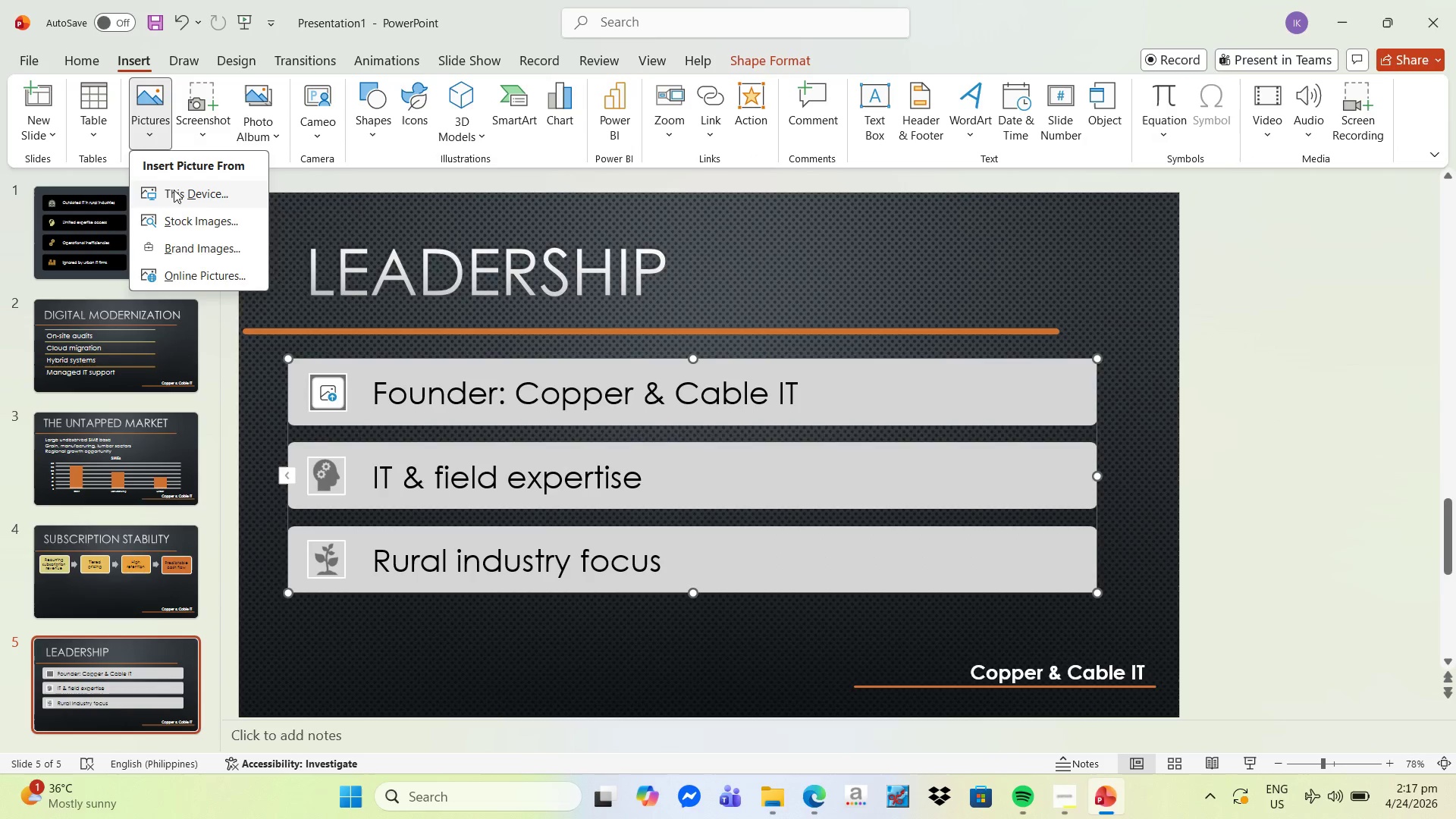 
left_click([174, 190])
 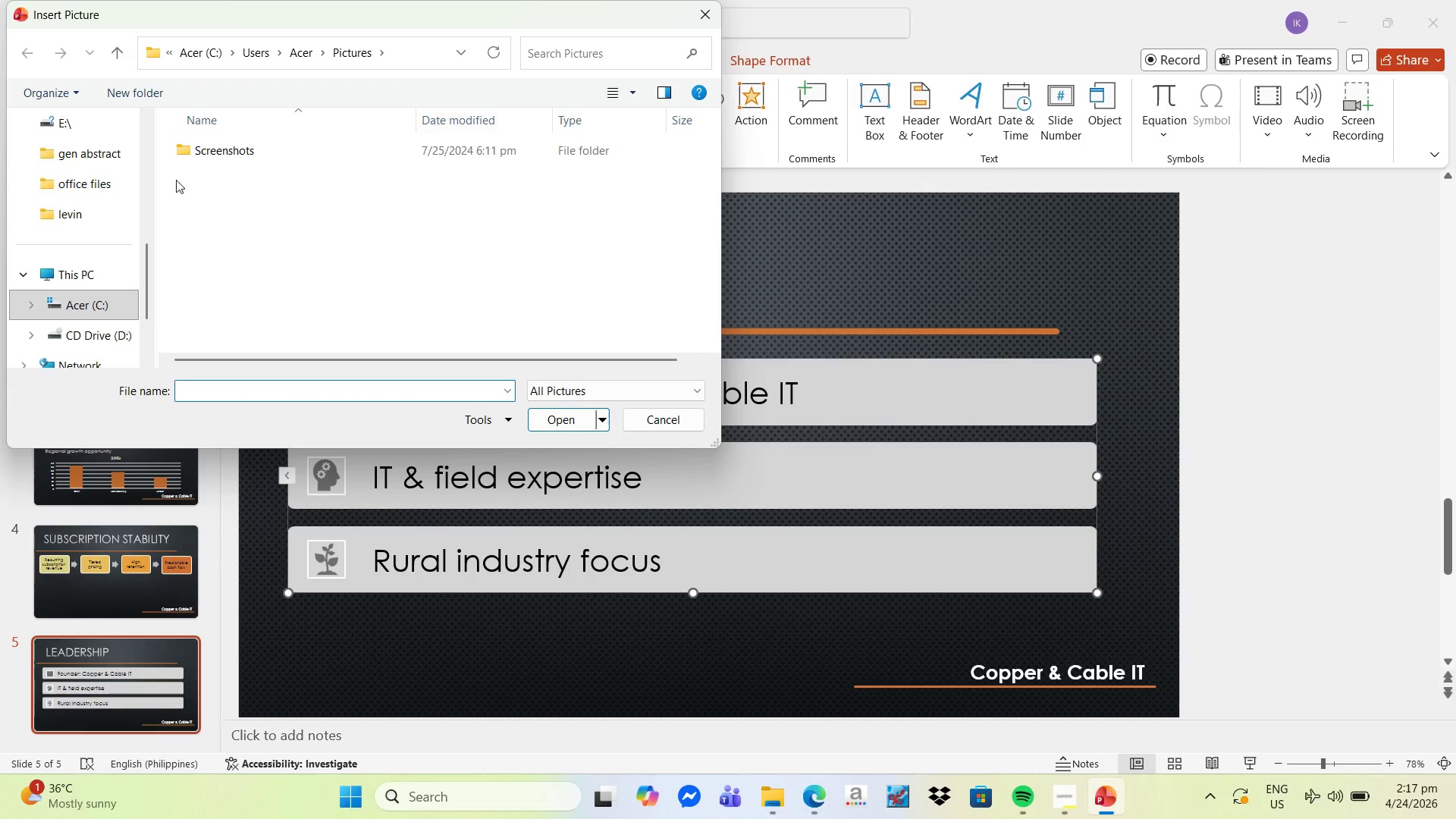 
scroll: coordinate [86, 202], scroll_direction: up, amount: 4.0
 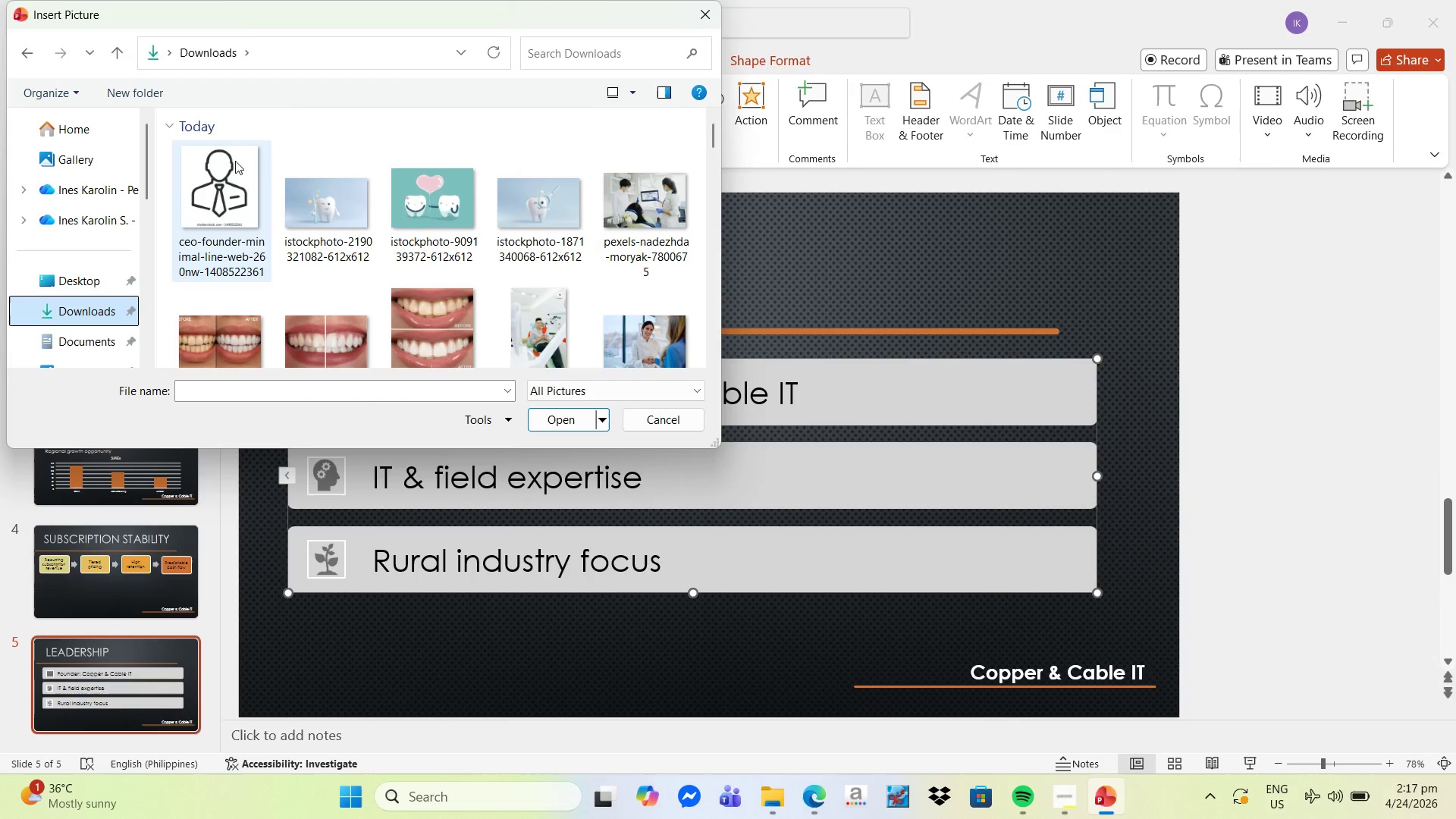 
left_click([229, 192])
 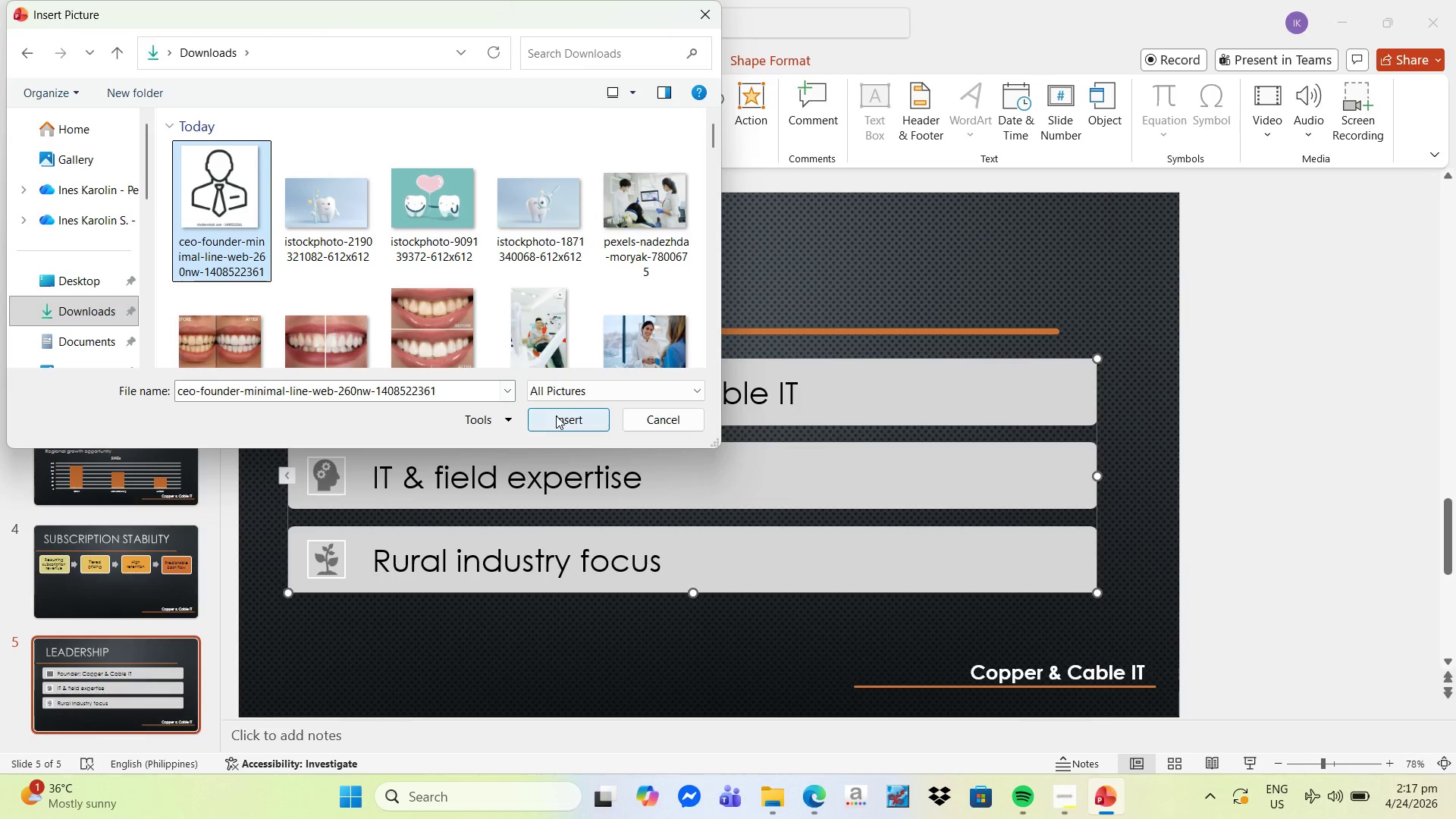 
left_click([556, 416])
 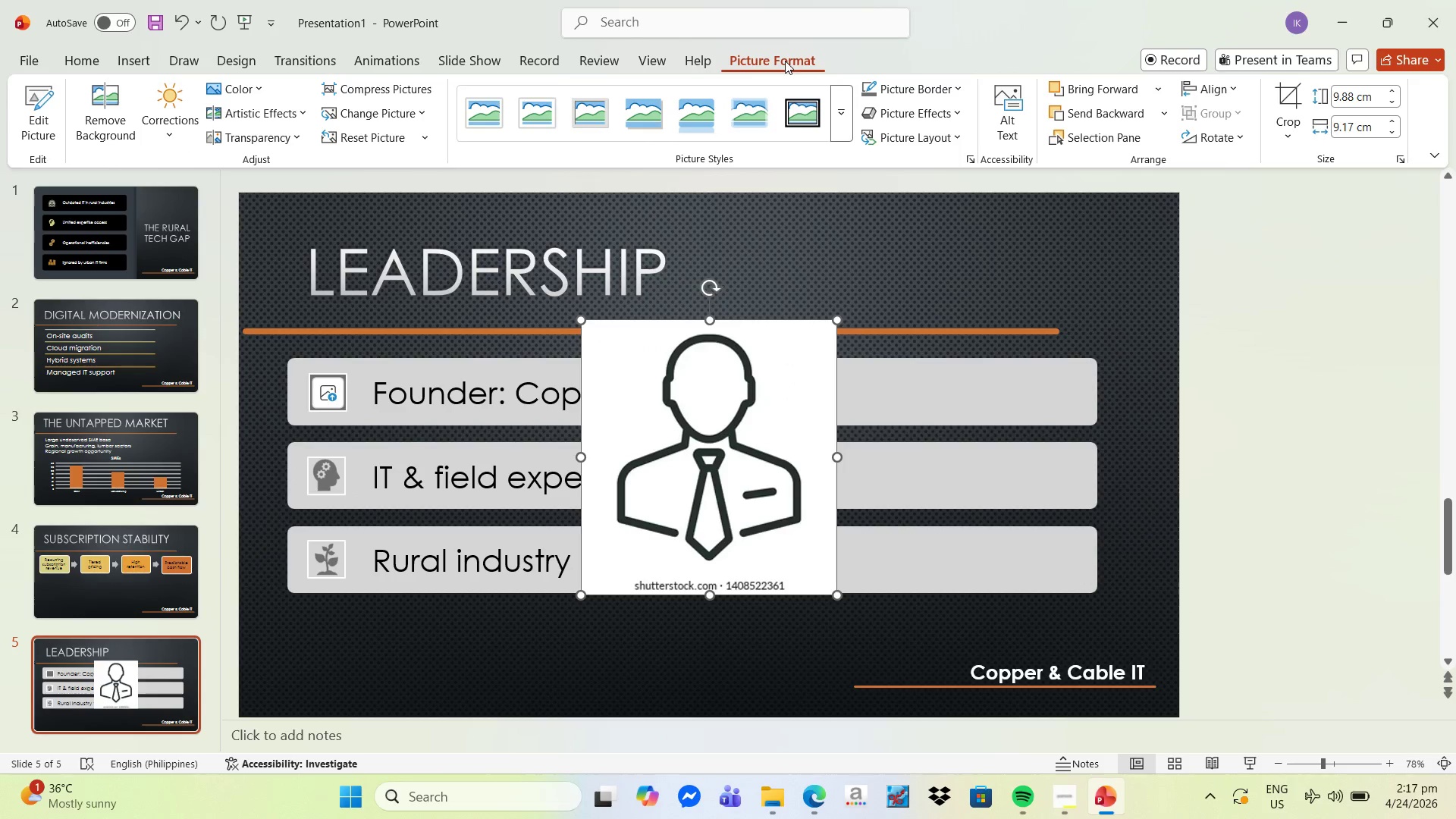 
left_click([1272, 92])
 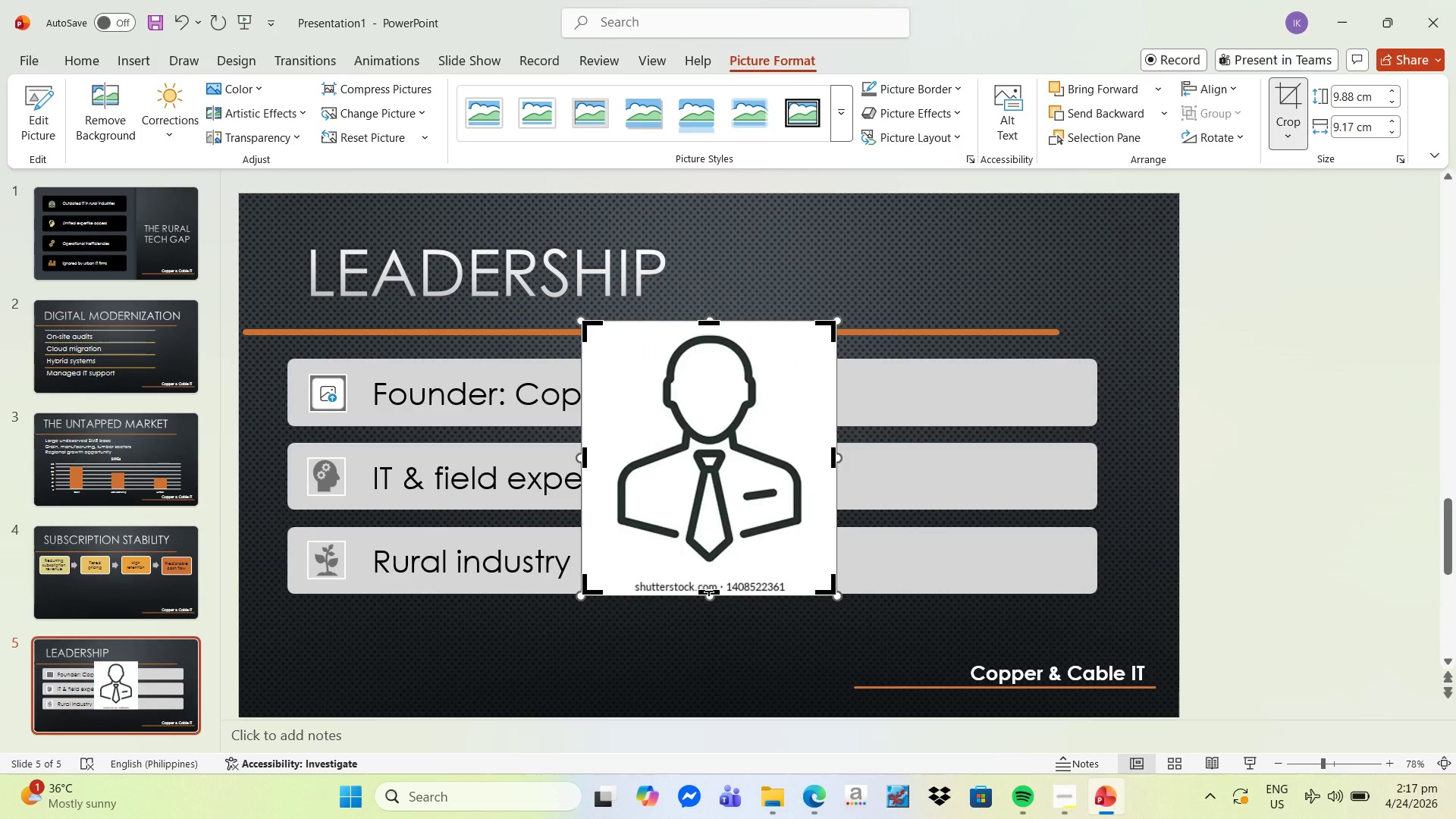 
left_click_drag(start_coordinate=[709, 591], to_coordinate=[735, 564])
 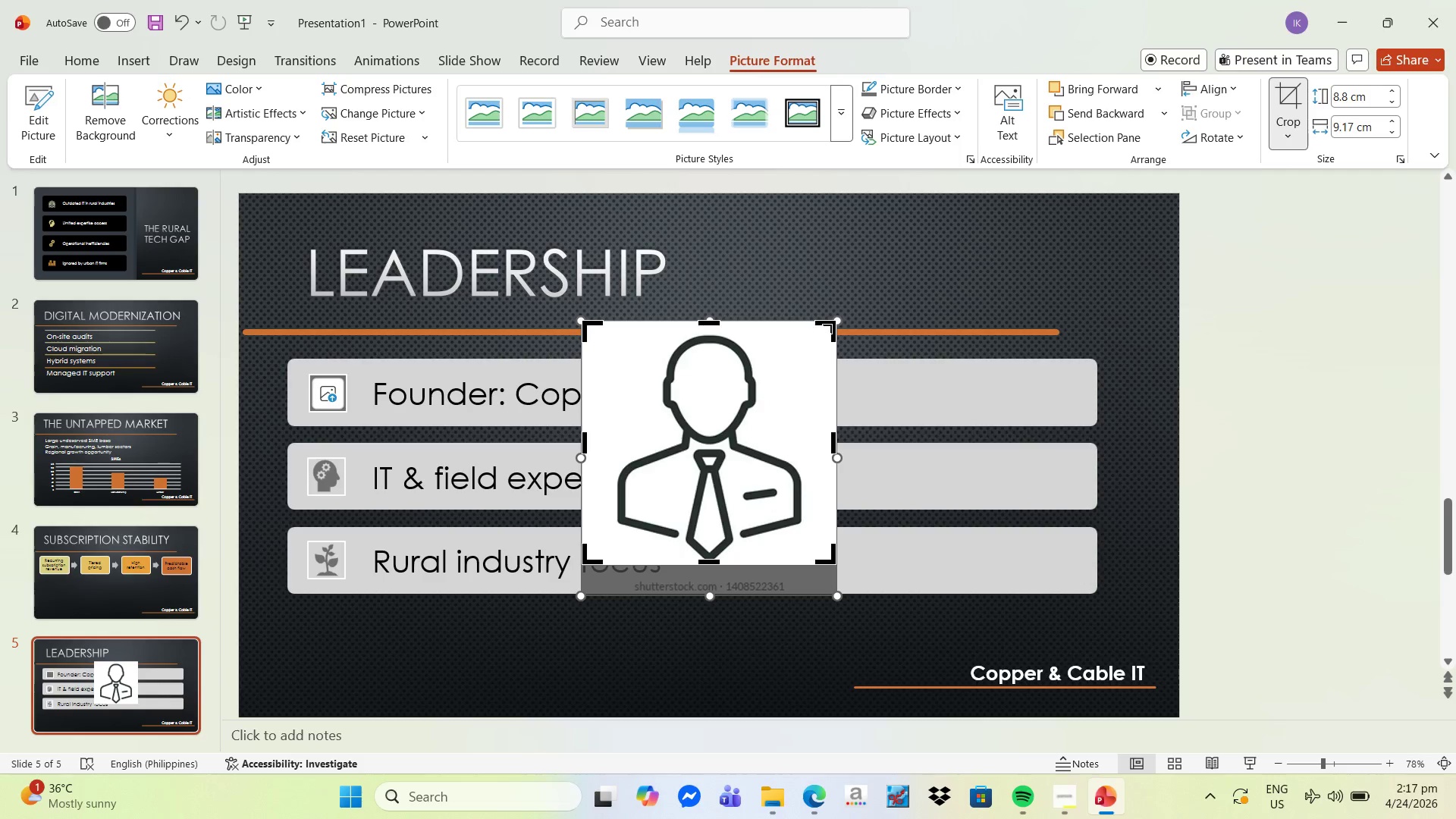 
left_click_drag(start_coordinate=[832, 324], to_coordinate=[810, 333])
 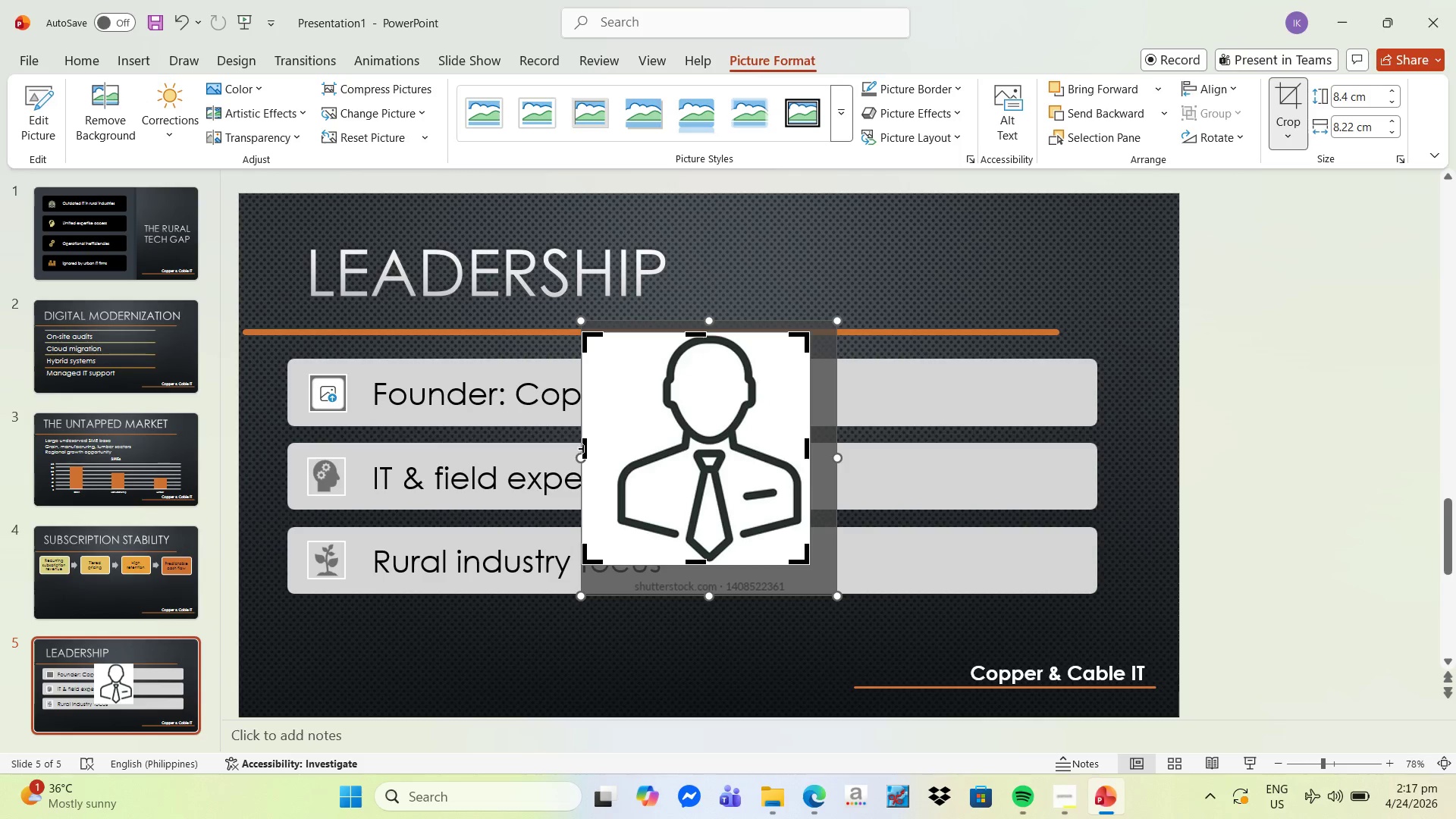 
left_click_drag(start_coordinate=[584, 448], to_coordinate=[609, 447])
 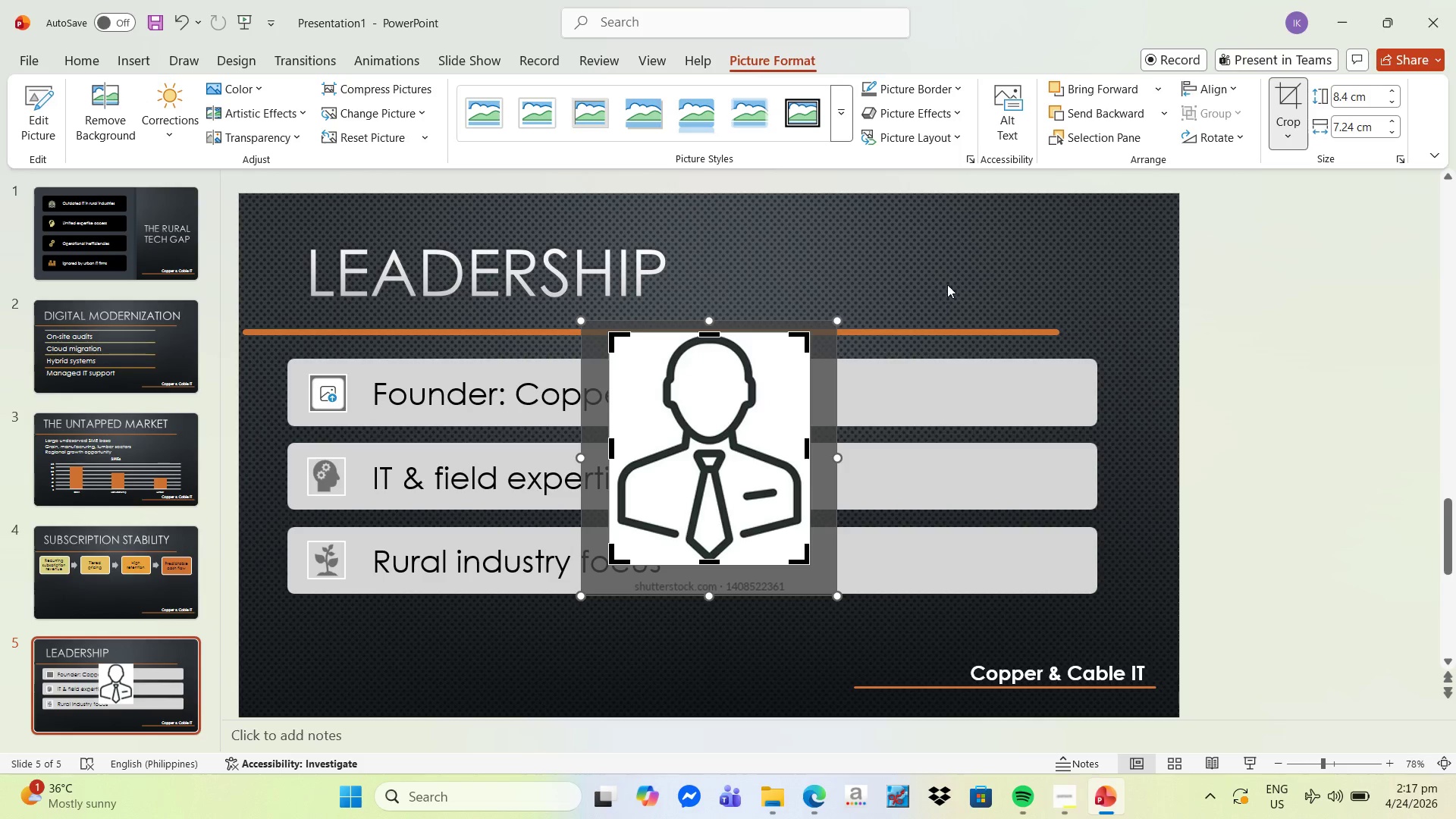 
left_click([948, 277])
 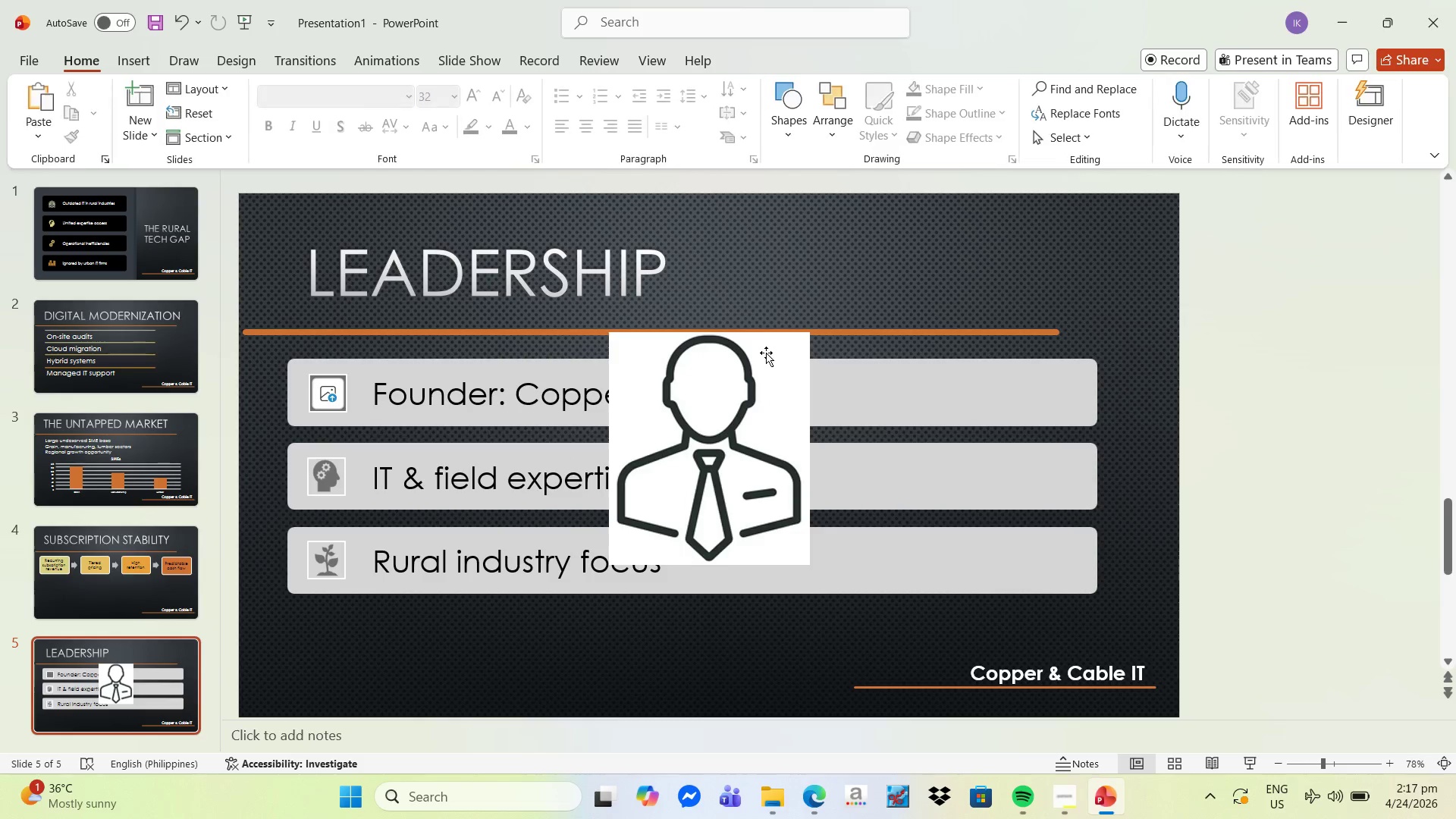 
left_click([765, 353])
 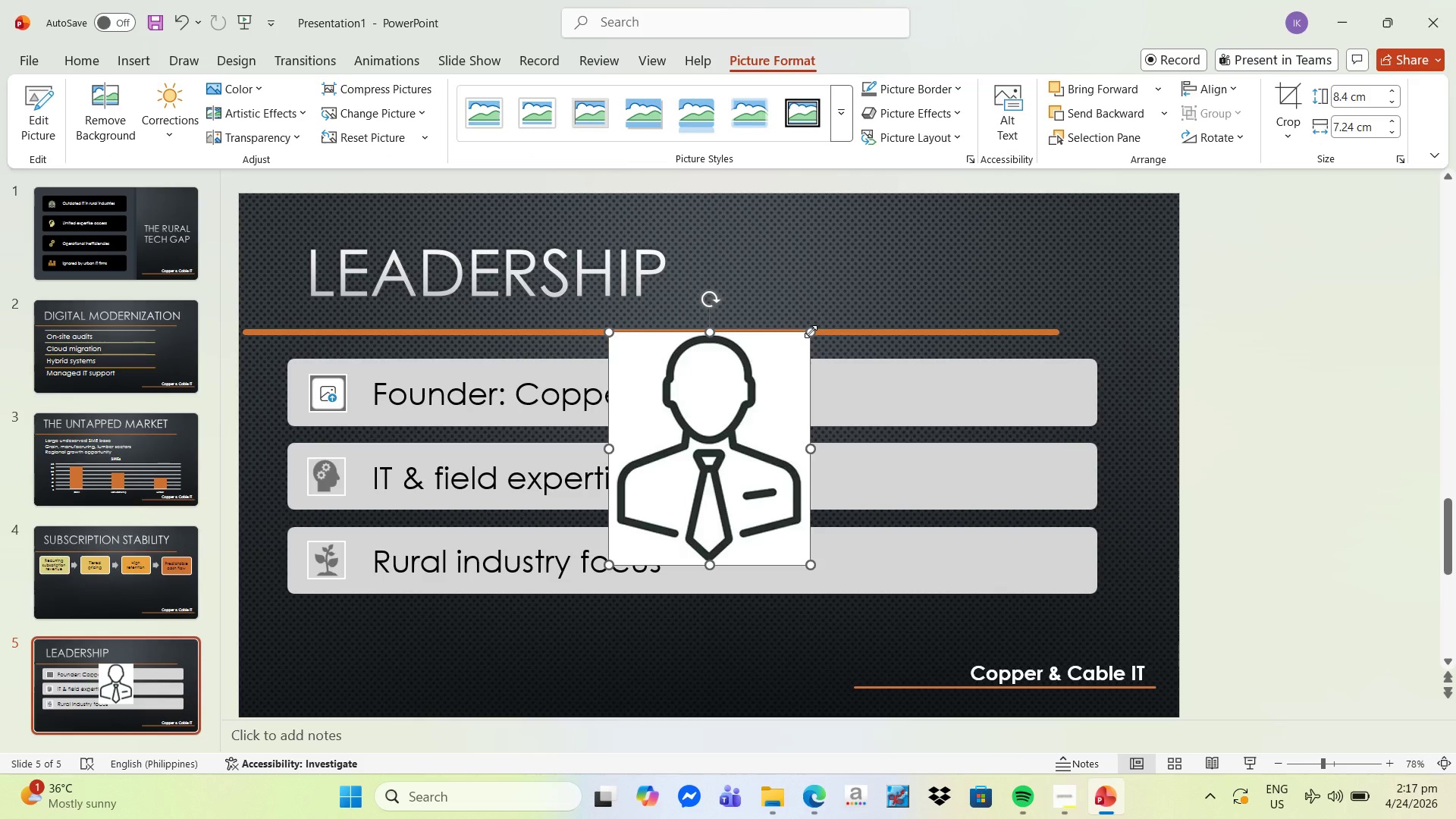 
left_click_drag(start_coordinate=[811, 331], to_coordinate=[570, 504])
 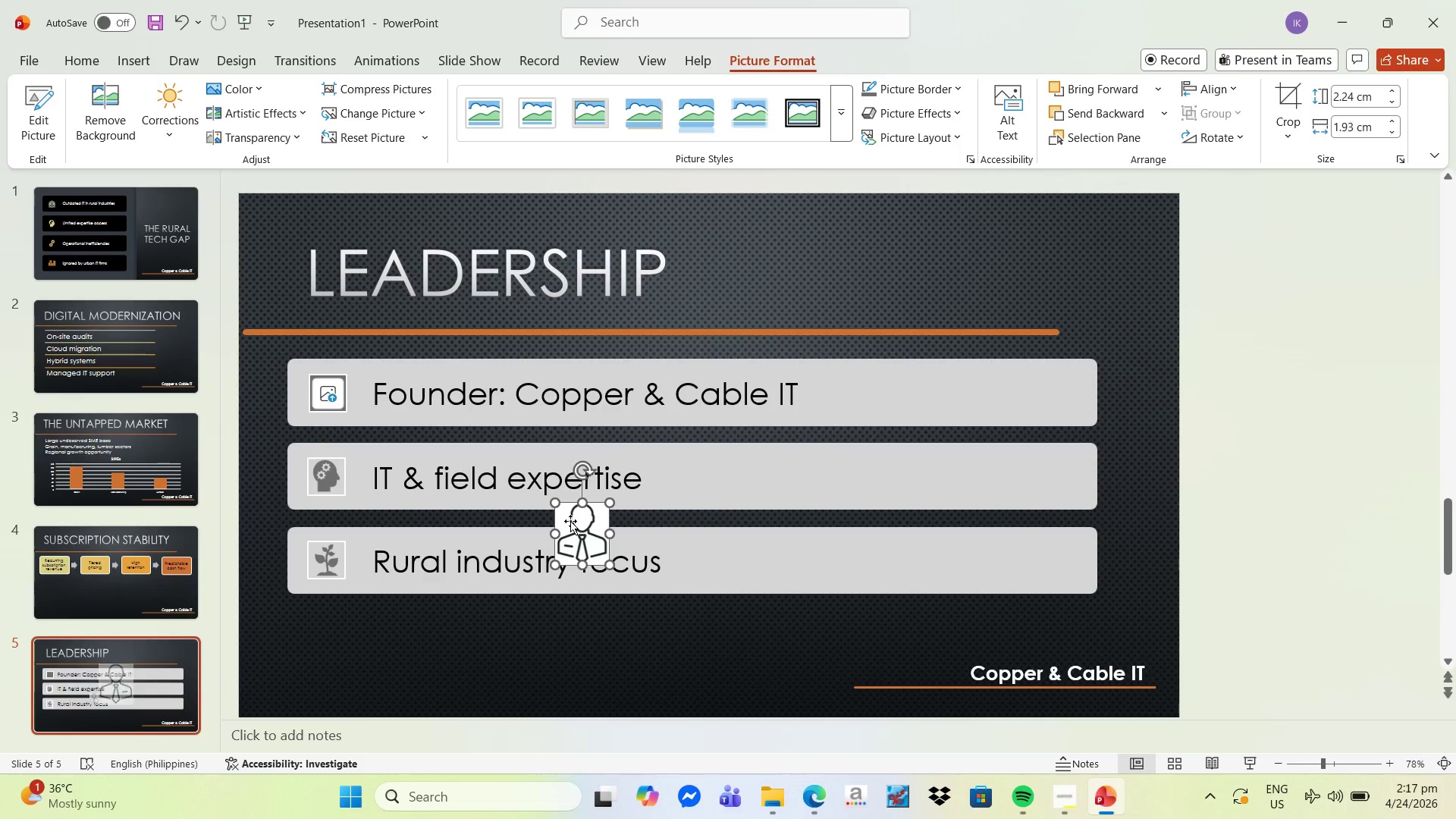 
left_click_drag(start_coordinate=[570, 521], to_coordinate=[375, 394])
 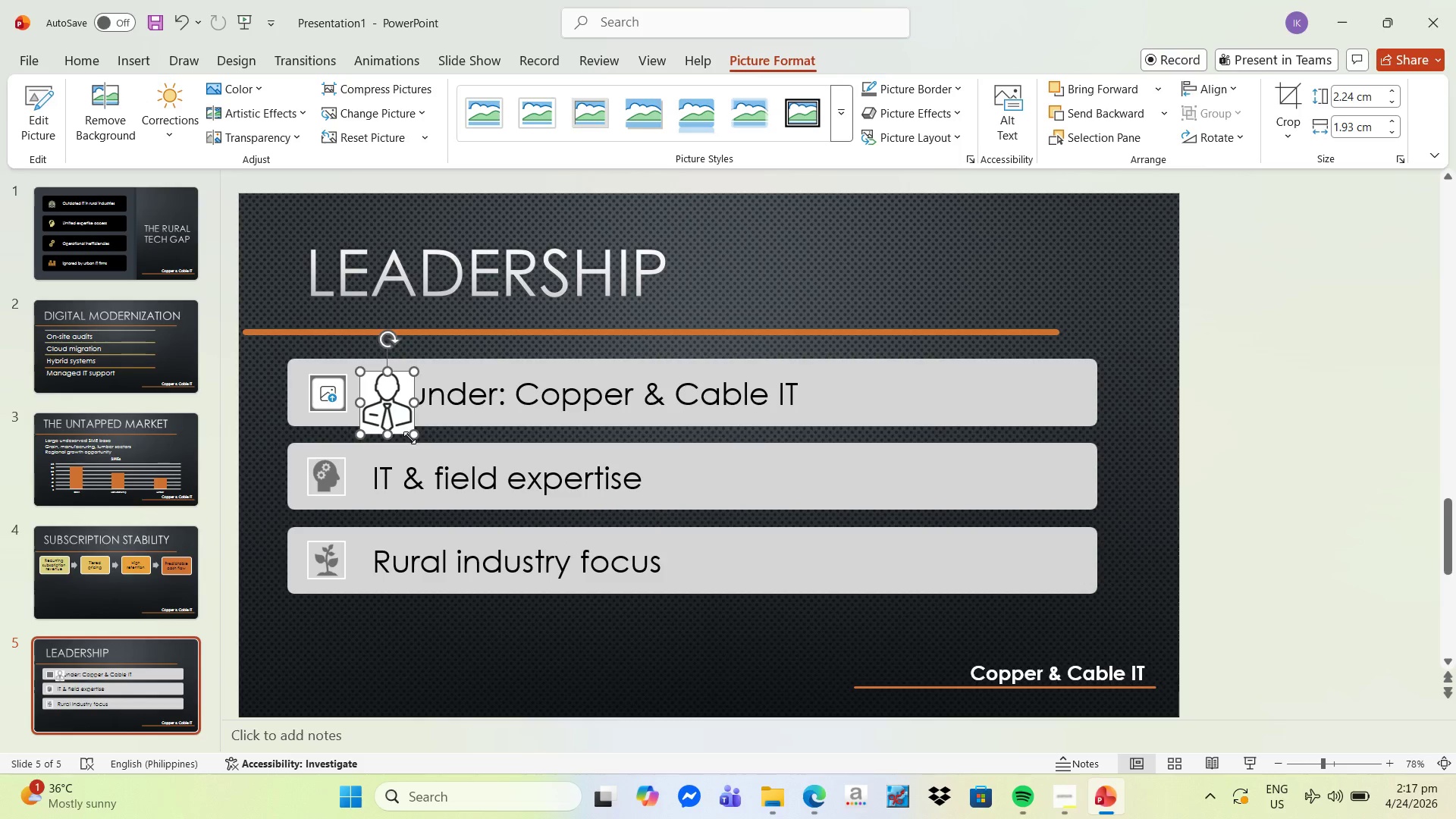 
left_click_drag(start_coordinate=[413, 435], to_coordinate=[396, 416])
 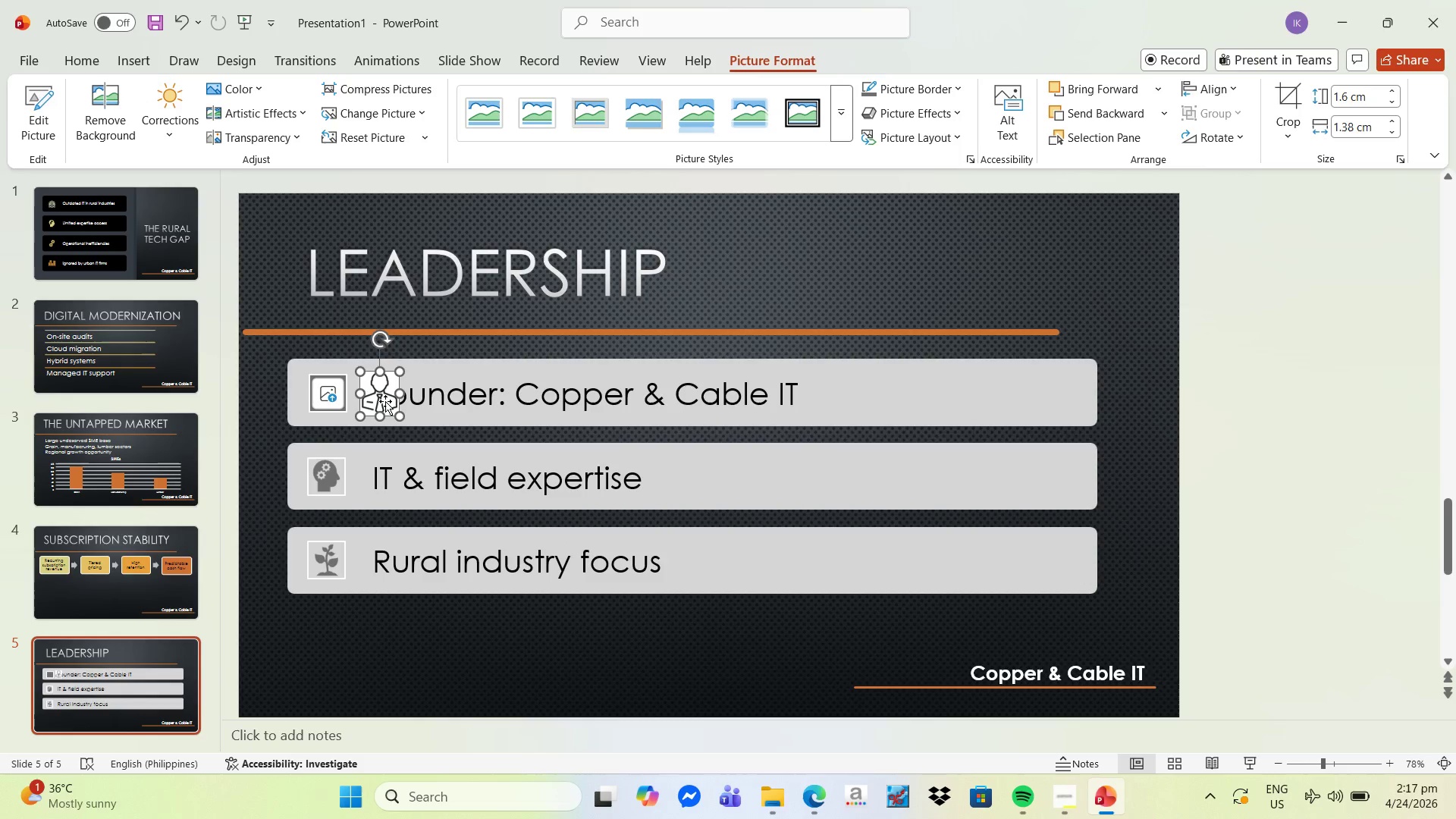 
left_click_drag(start_coordinate=[385, 401], to_coordinate=[332, 399])
 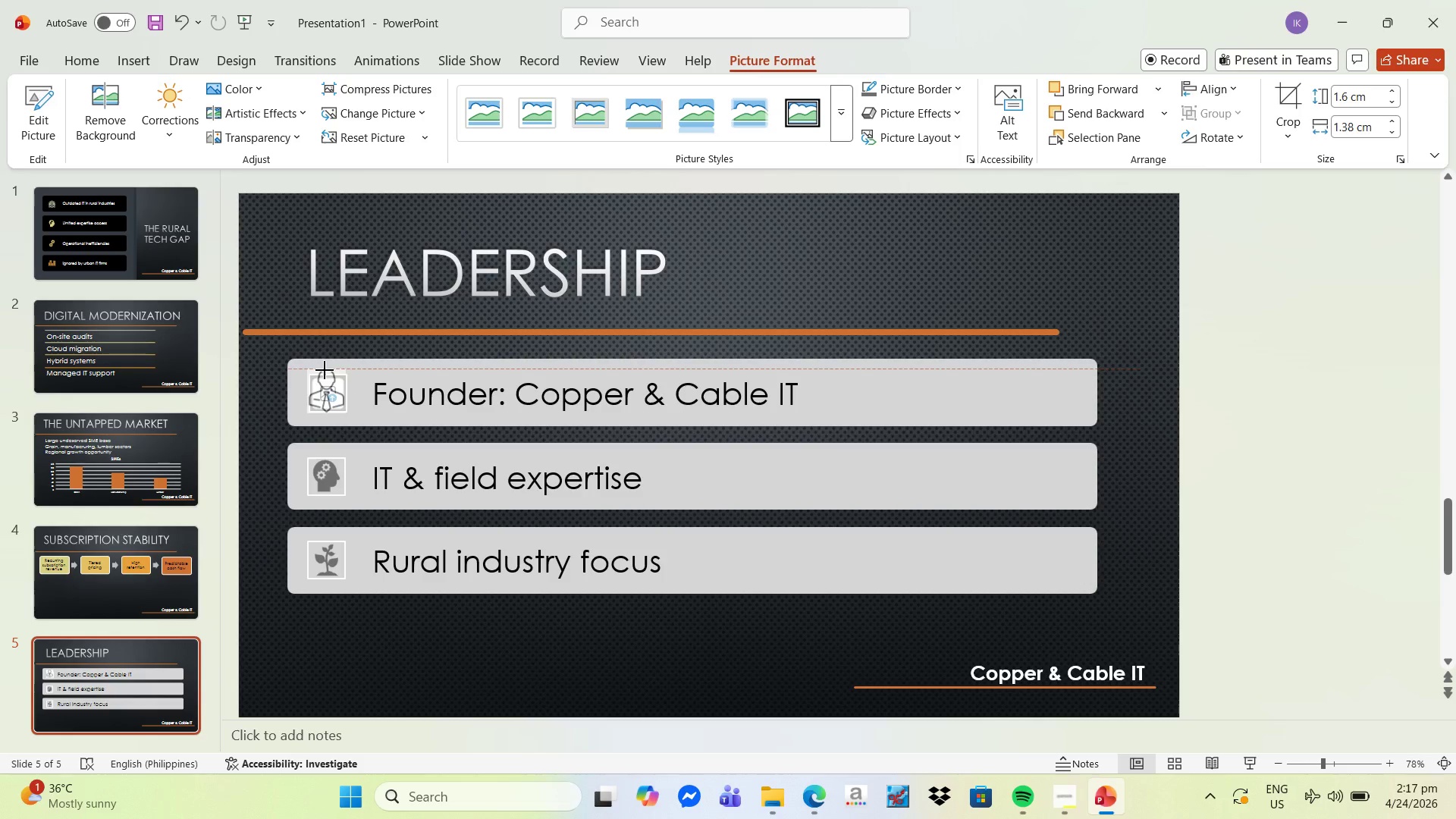 
wait(5.8)
 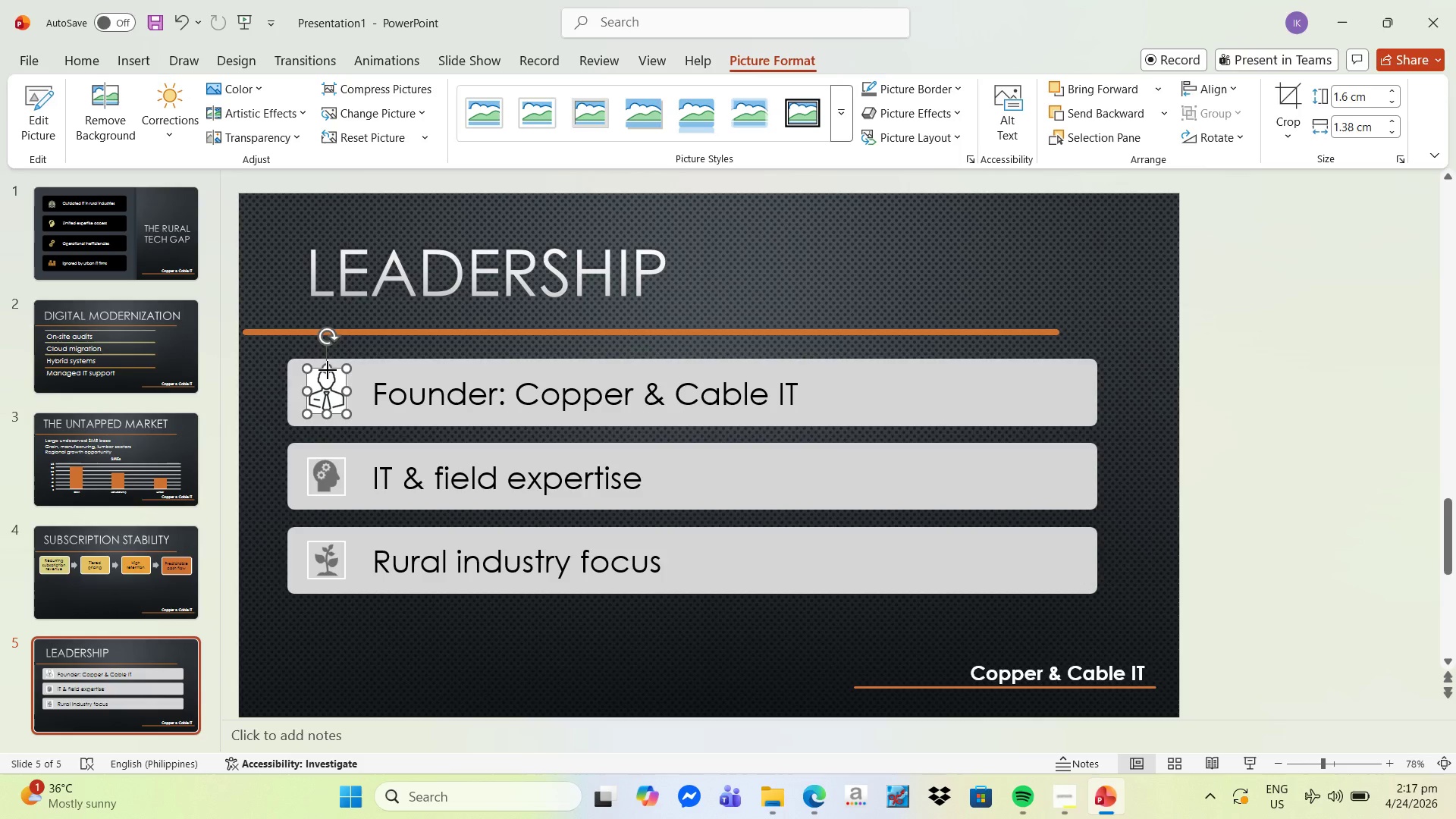 
left_click([703, 295])
 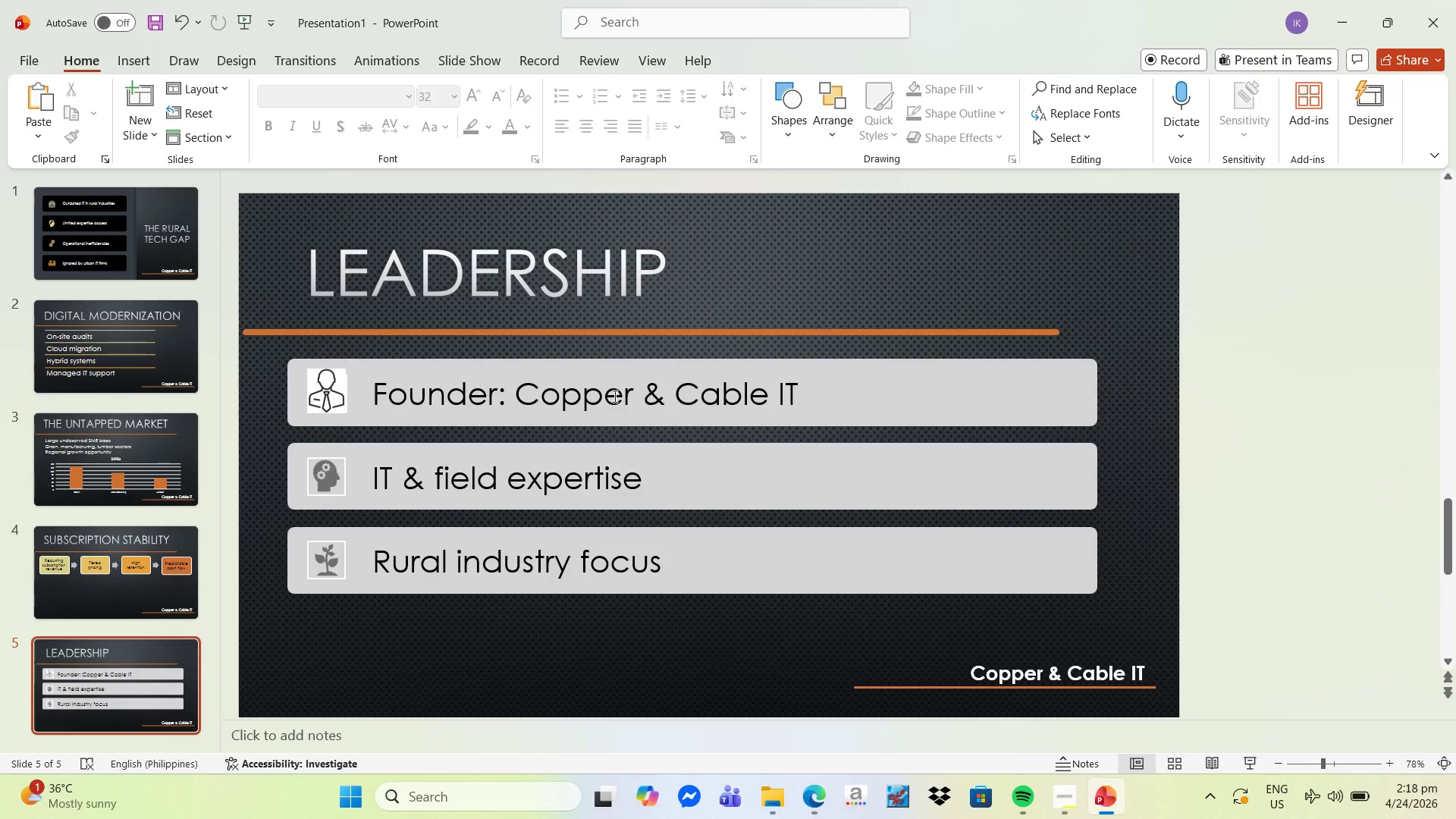 
wait(13.53)
 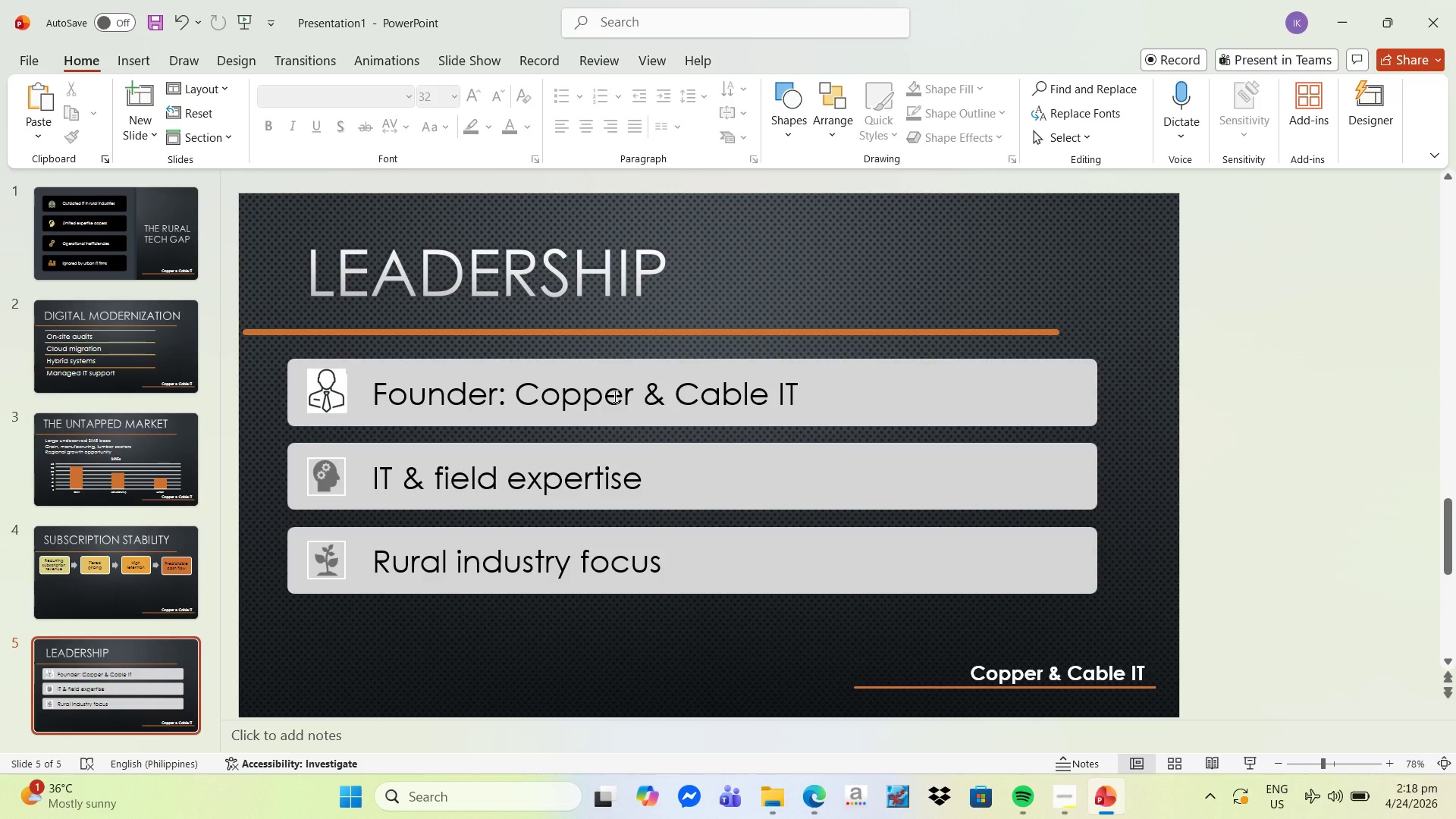 
left_click([810, 799])
 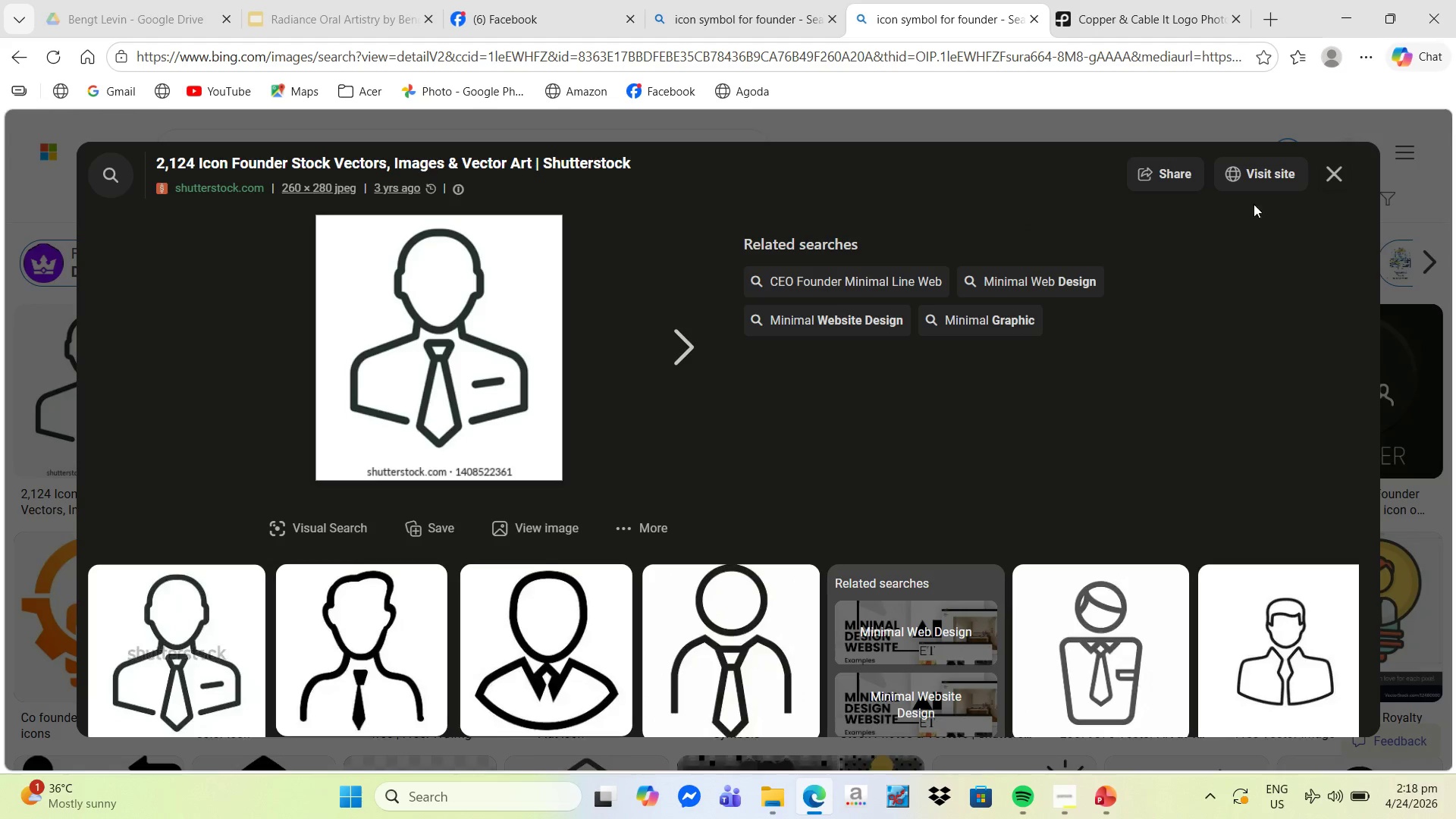 
left_click([1329, 176])
 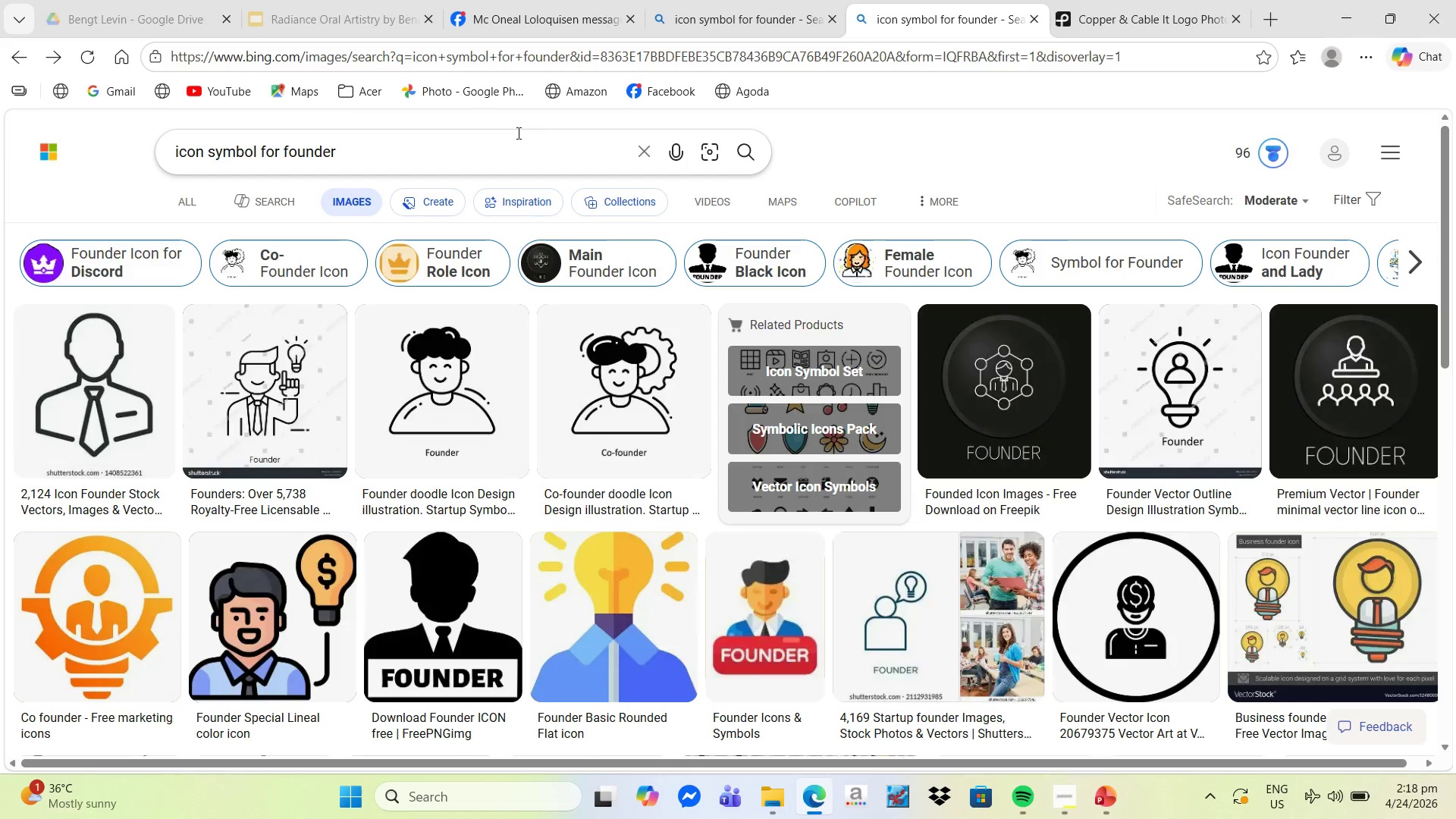 
left_click([373, 154])
 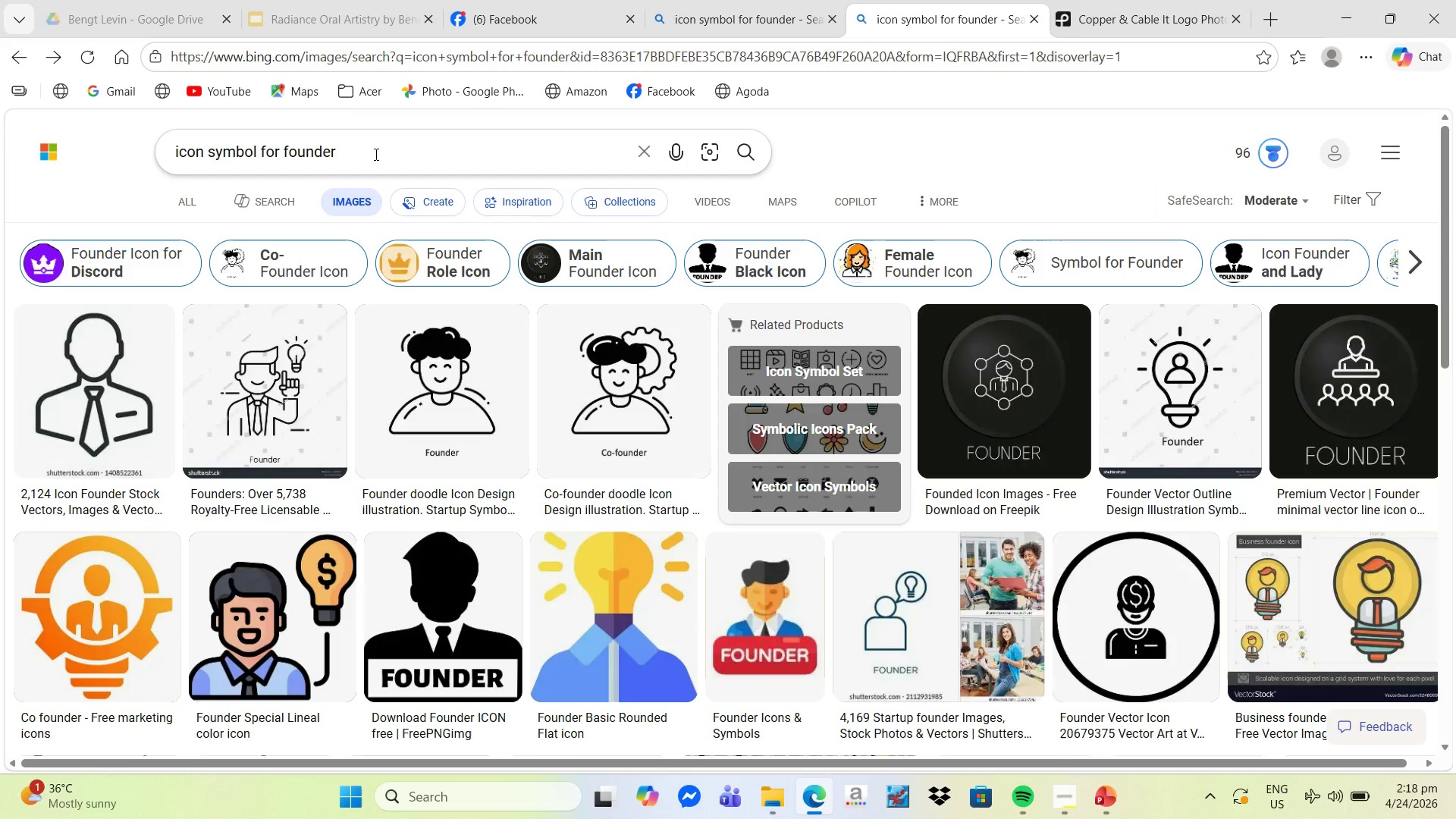 
hold_key(key=Backspace, duration=1.47)
 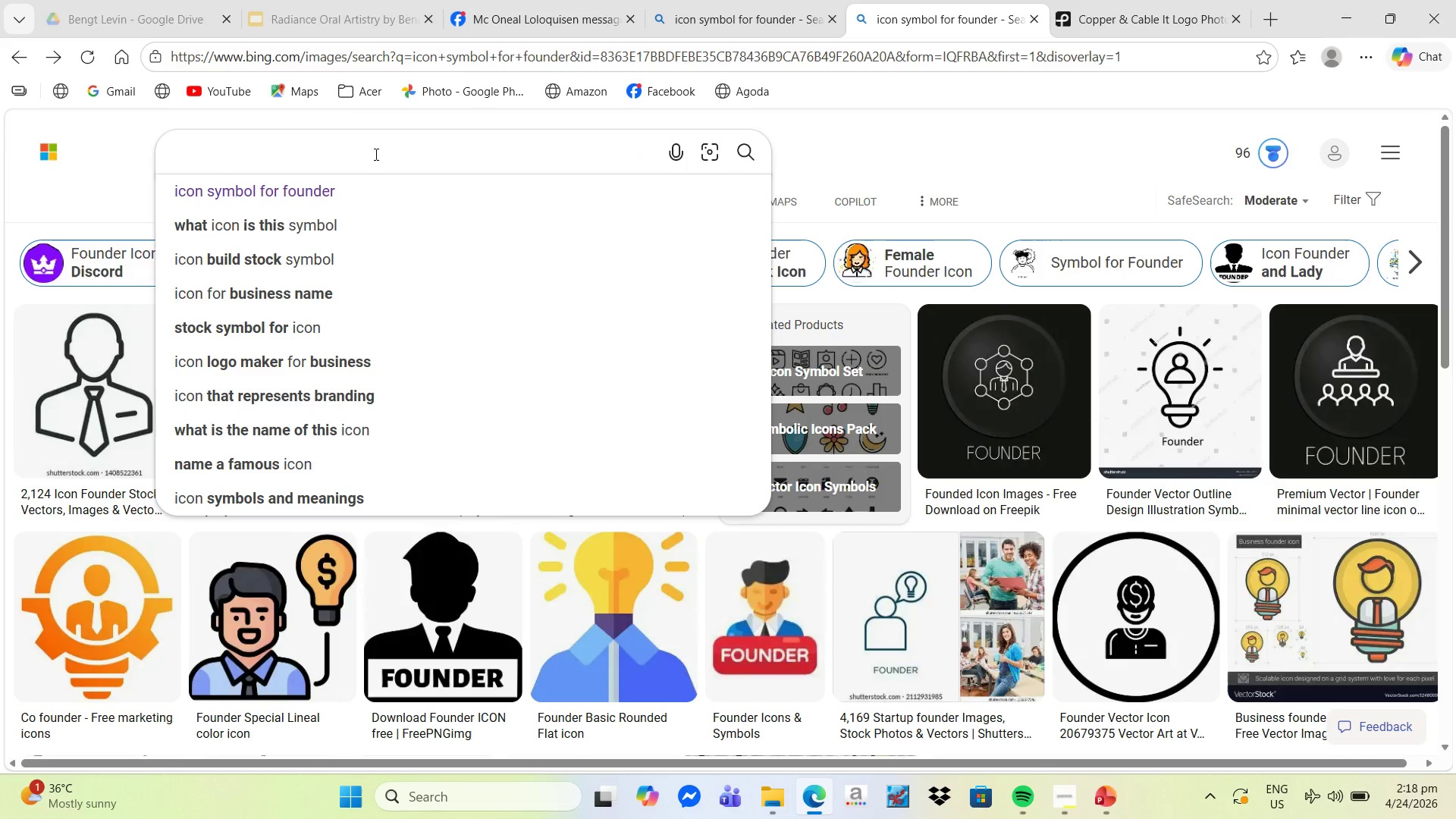 
type(IT and field industries logo)
 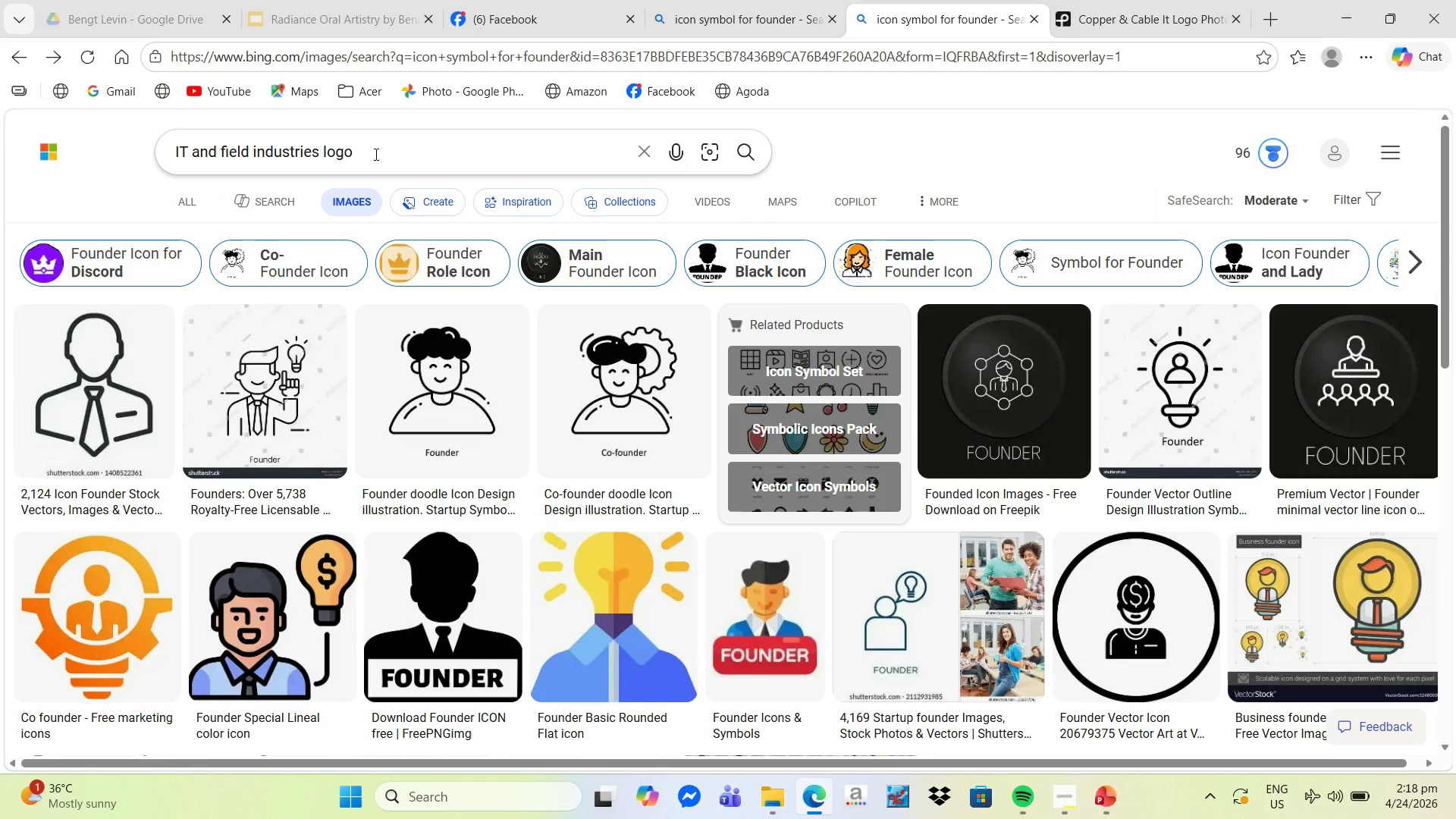 
type( symbol)
key(NumpadEnter)
 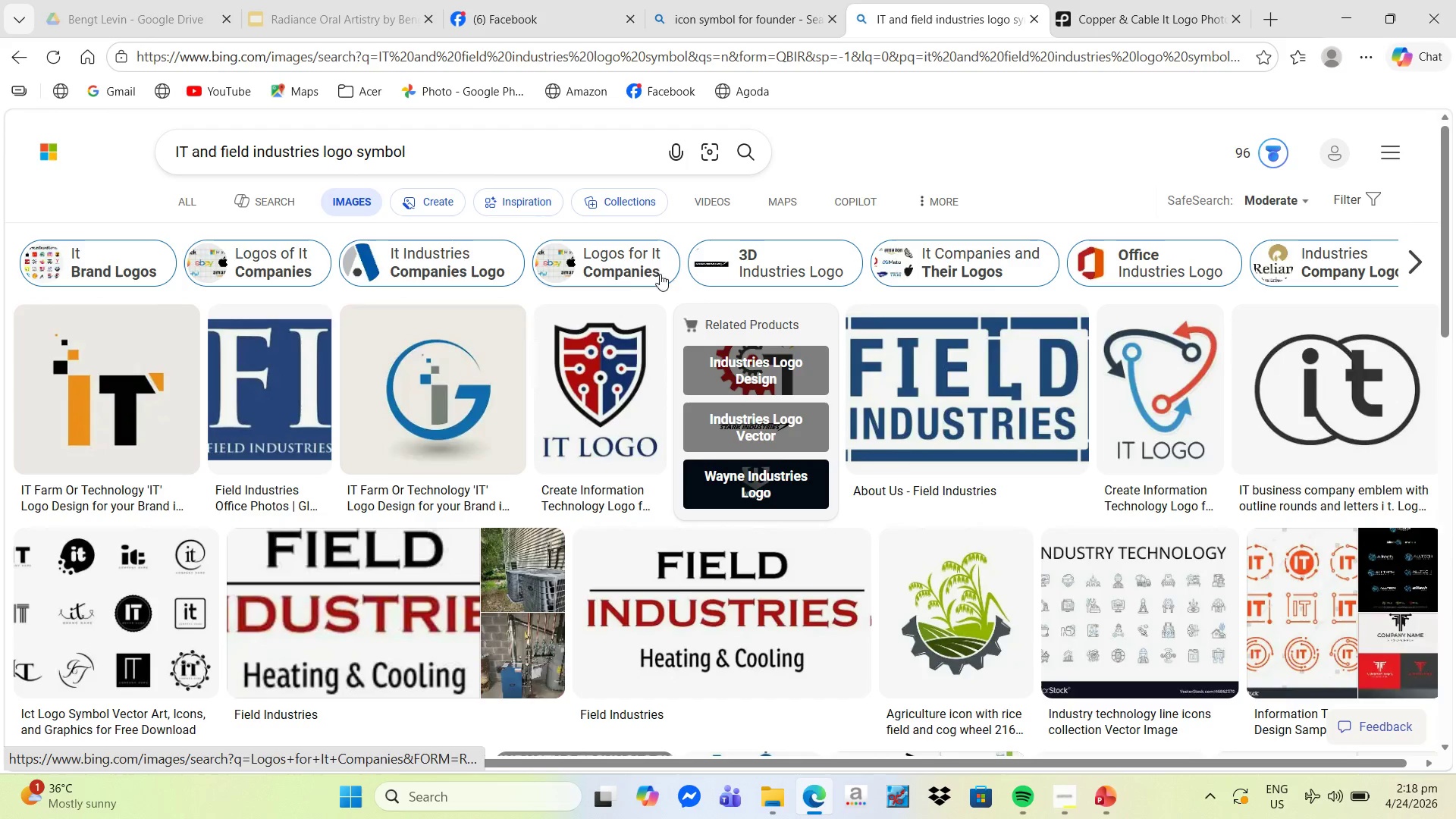 
wait(6.62)
 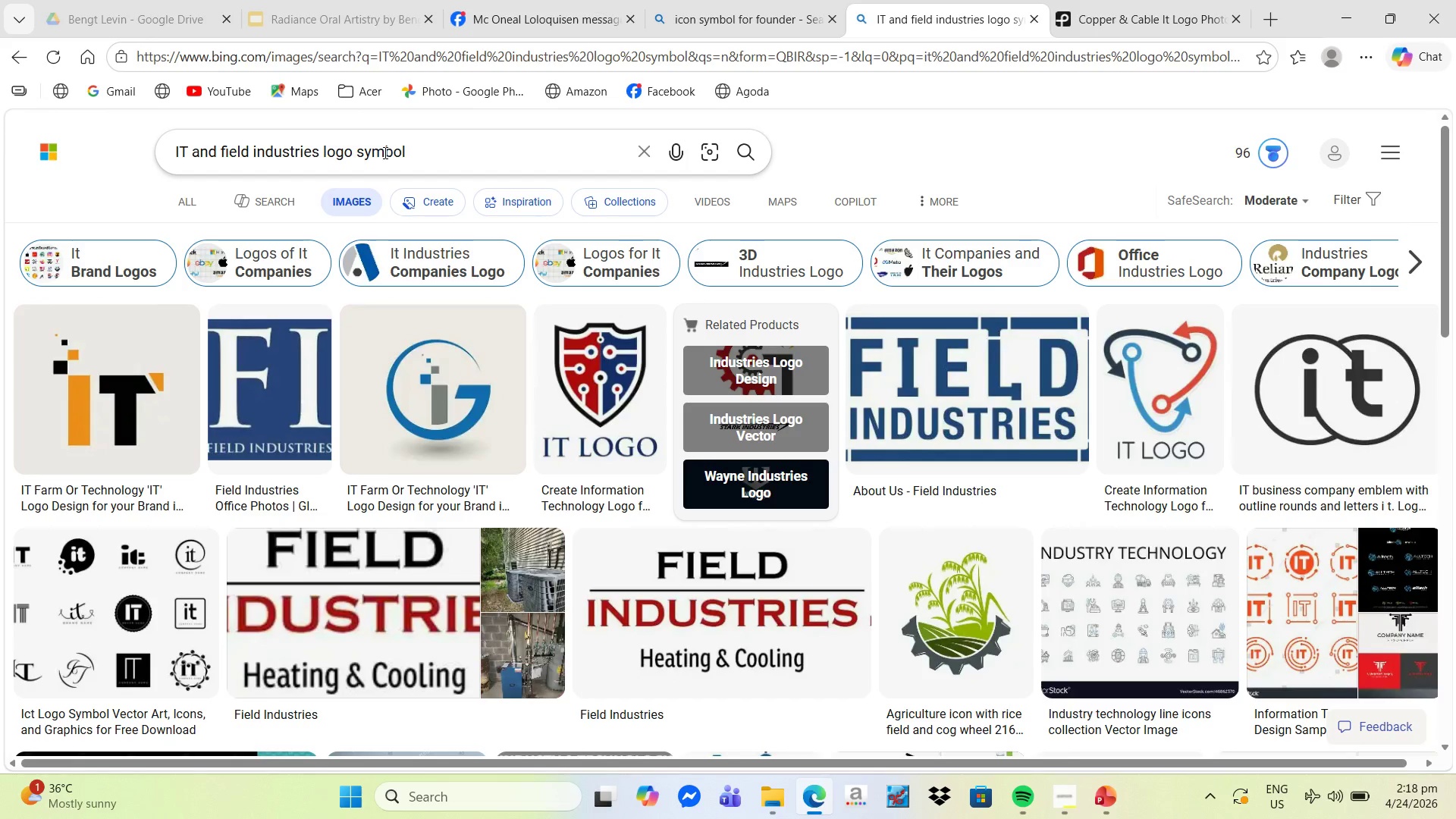 
scroll: coordinate [748, 342], scroll_direction: down, amount: 4.0
 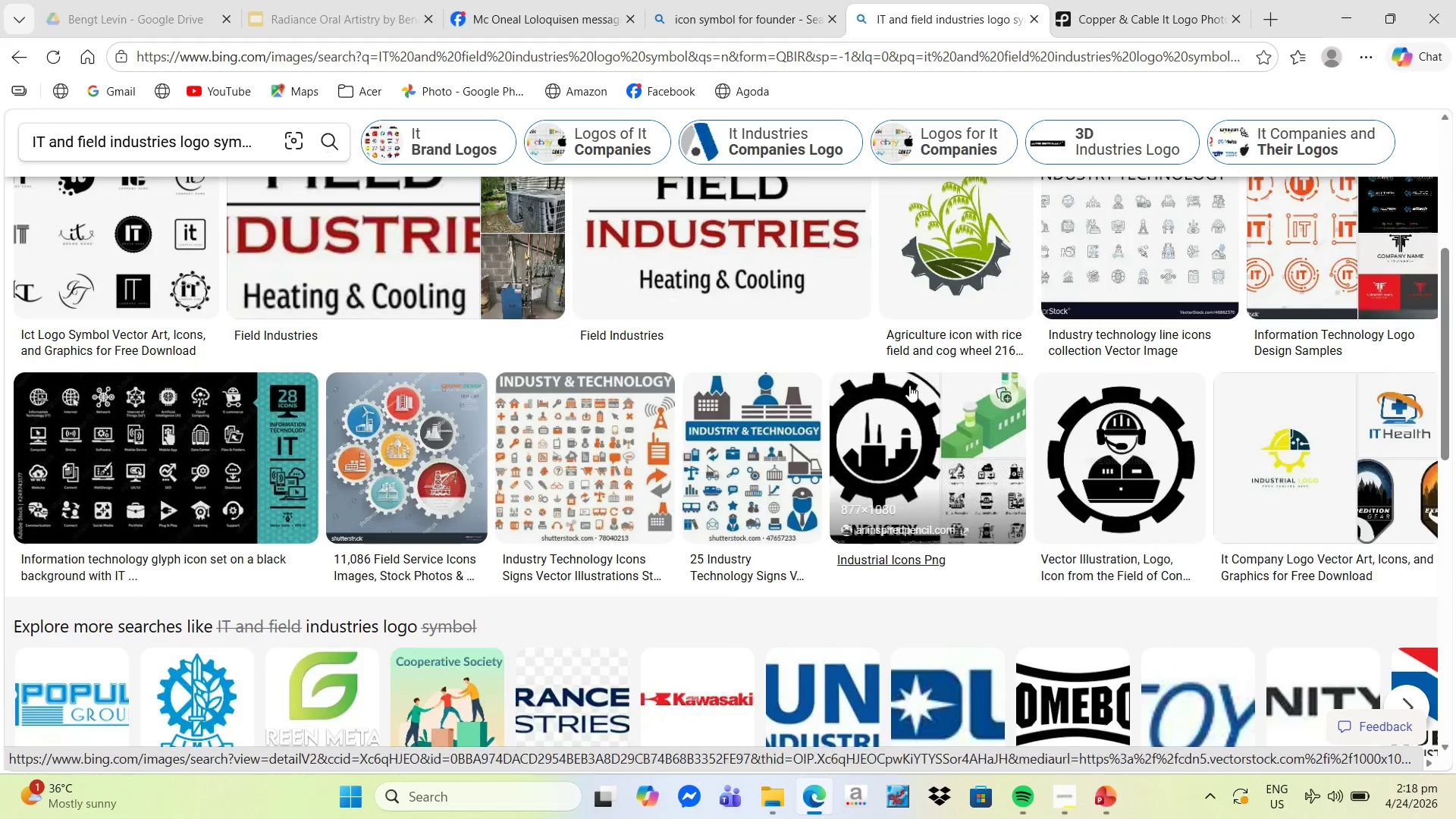 
wait(11.11)
 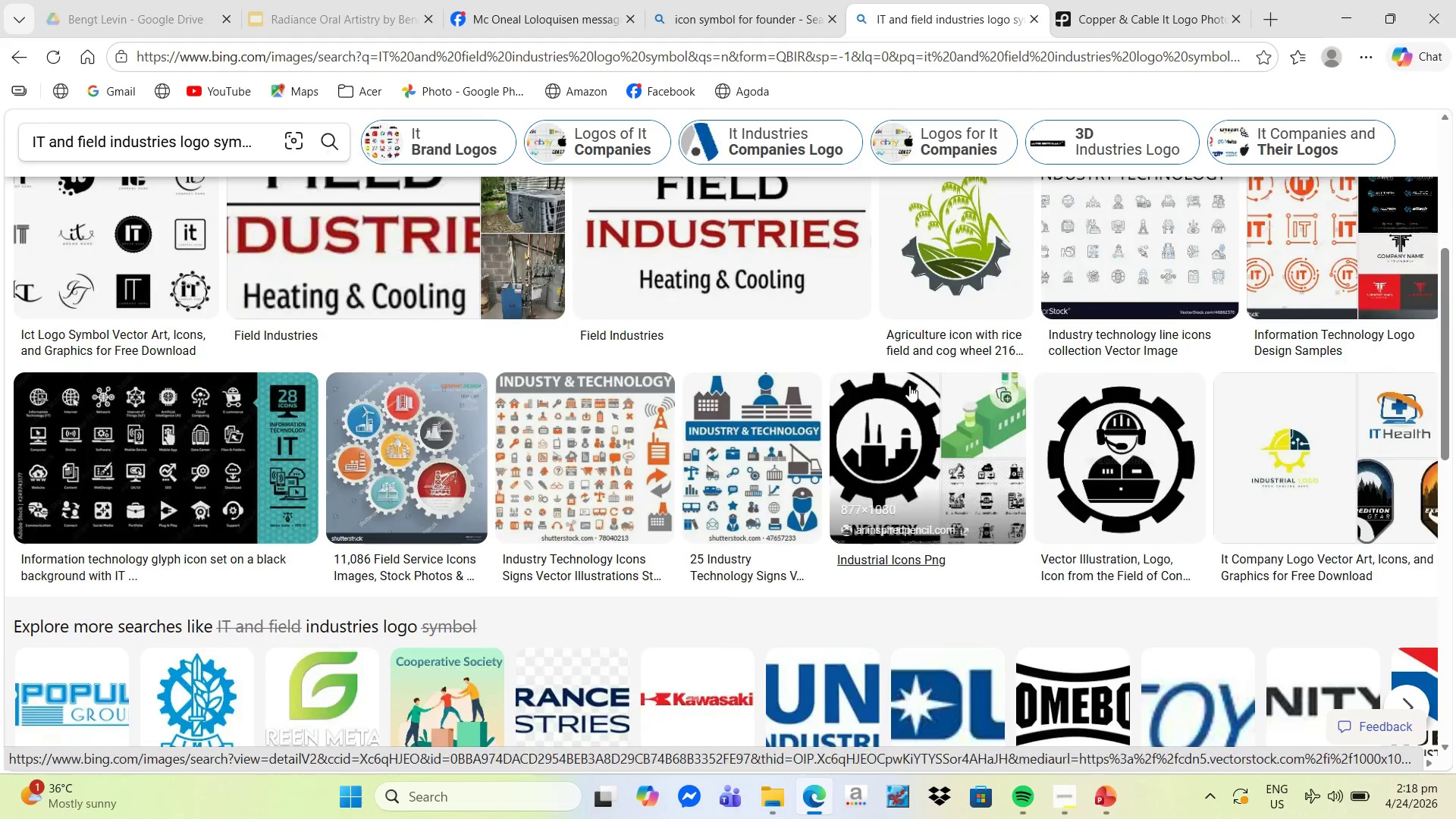 
left_click([1135, 463])
 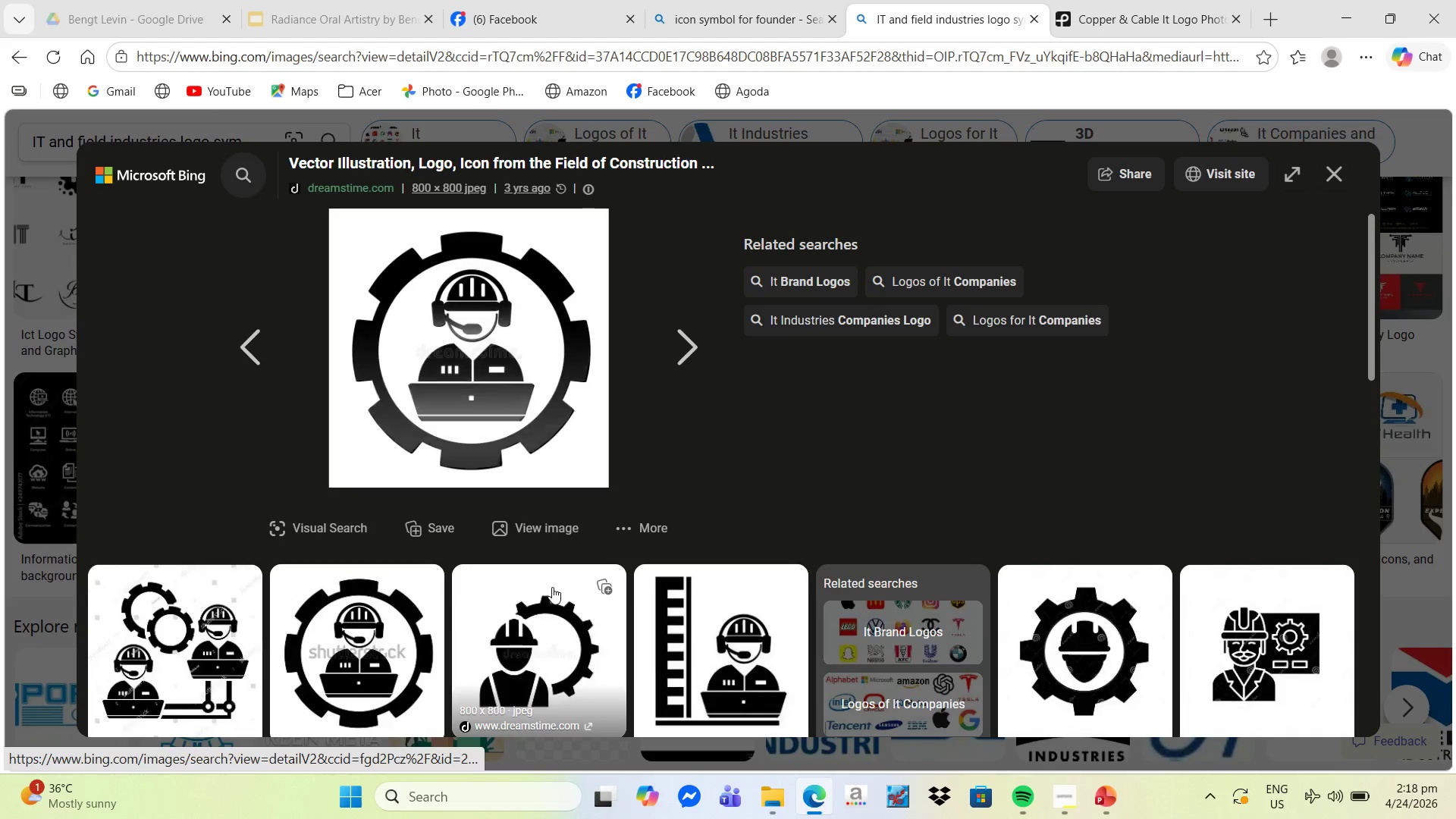 
wait(6.83)
 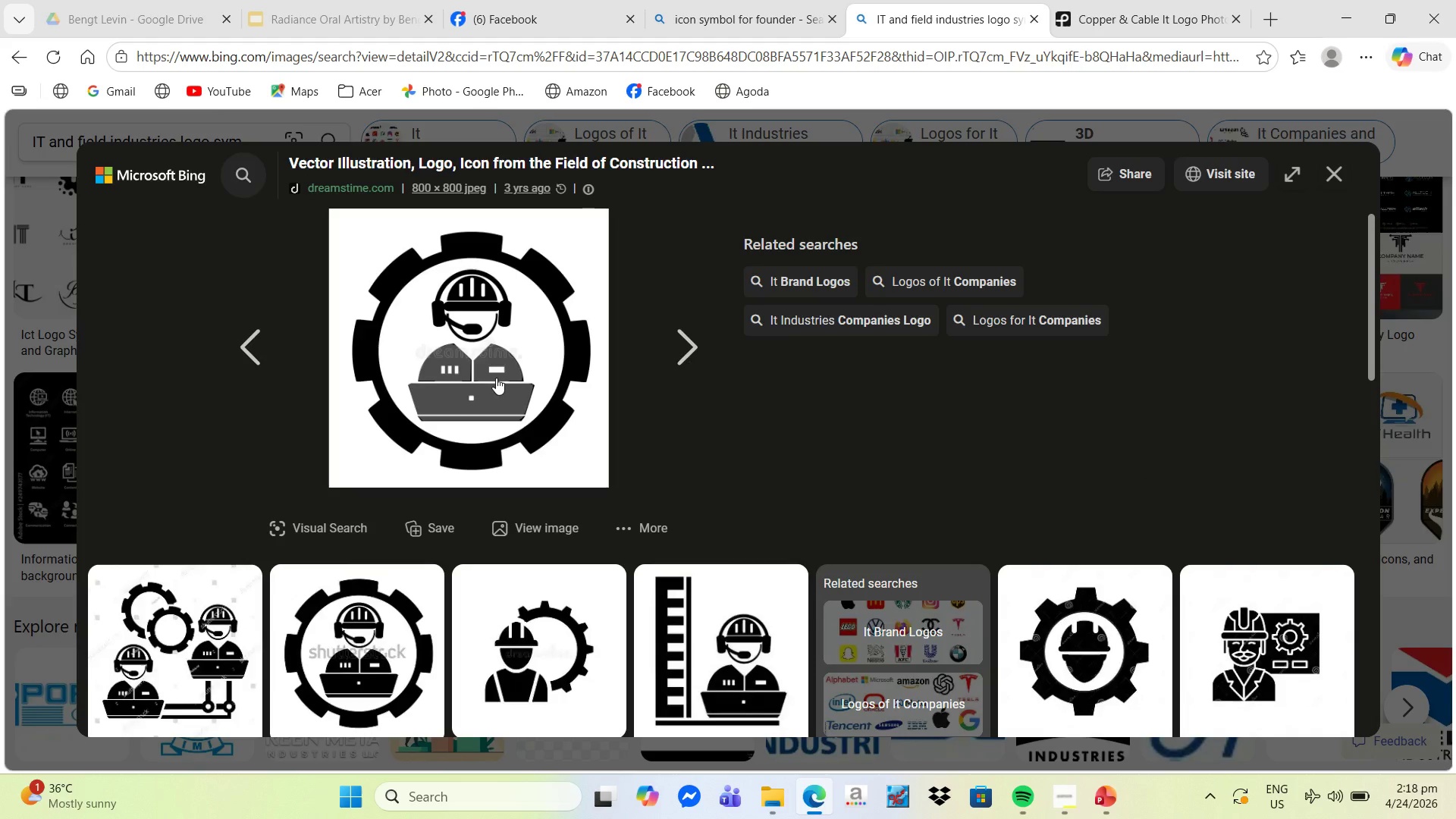 
right_click([501, 393])
 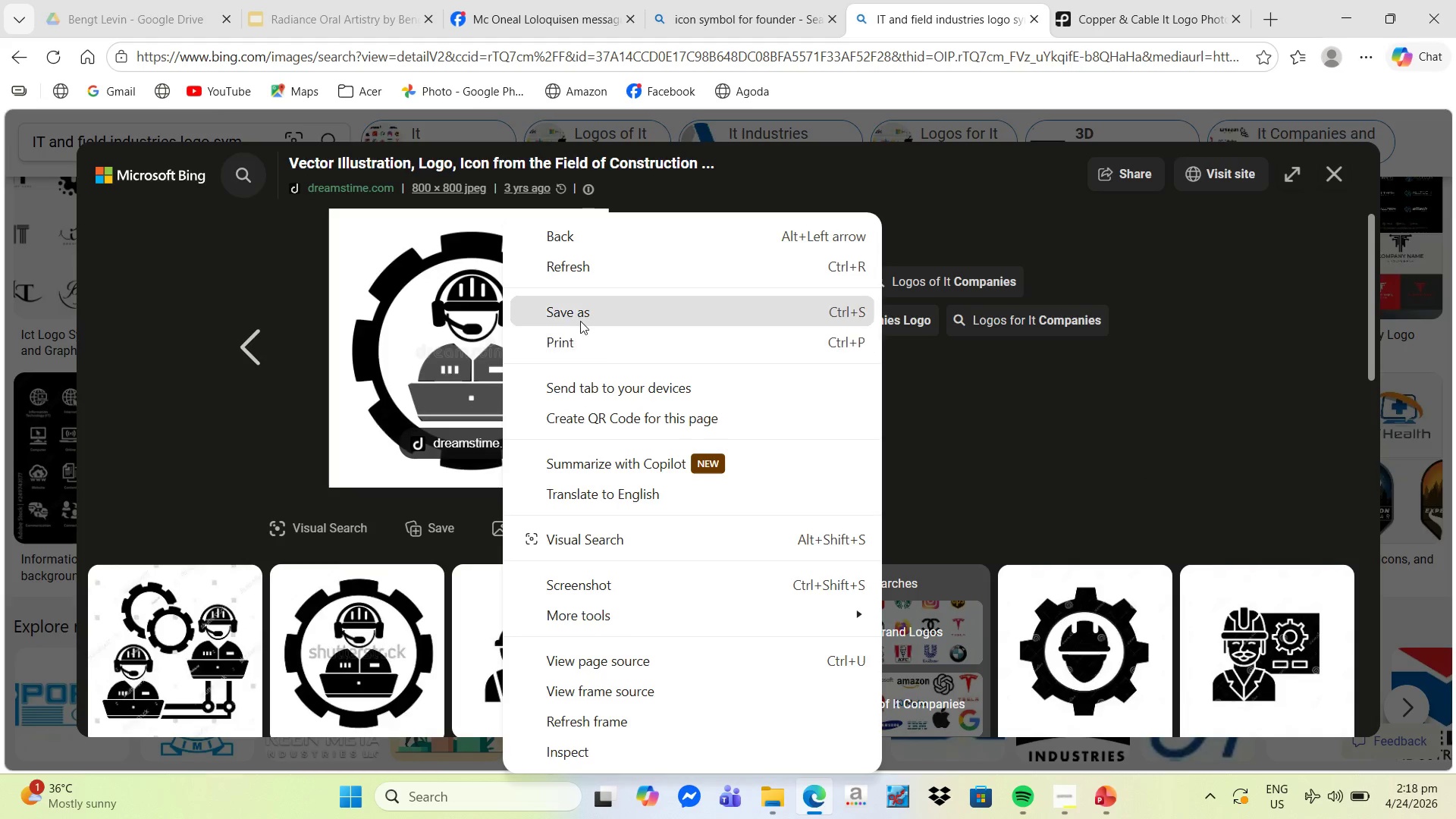 
left_click([582, 315])
 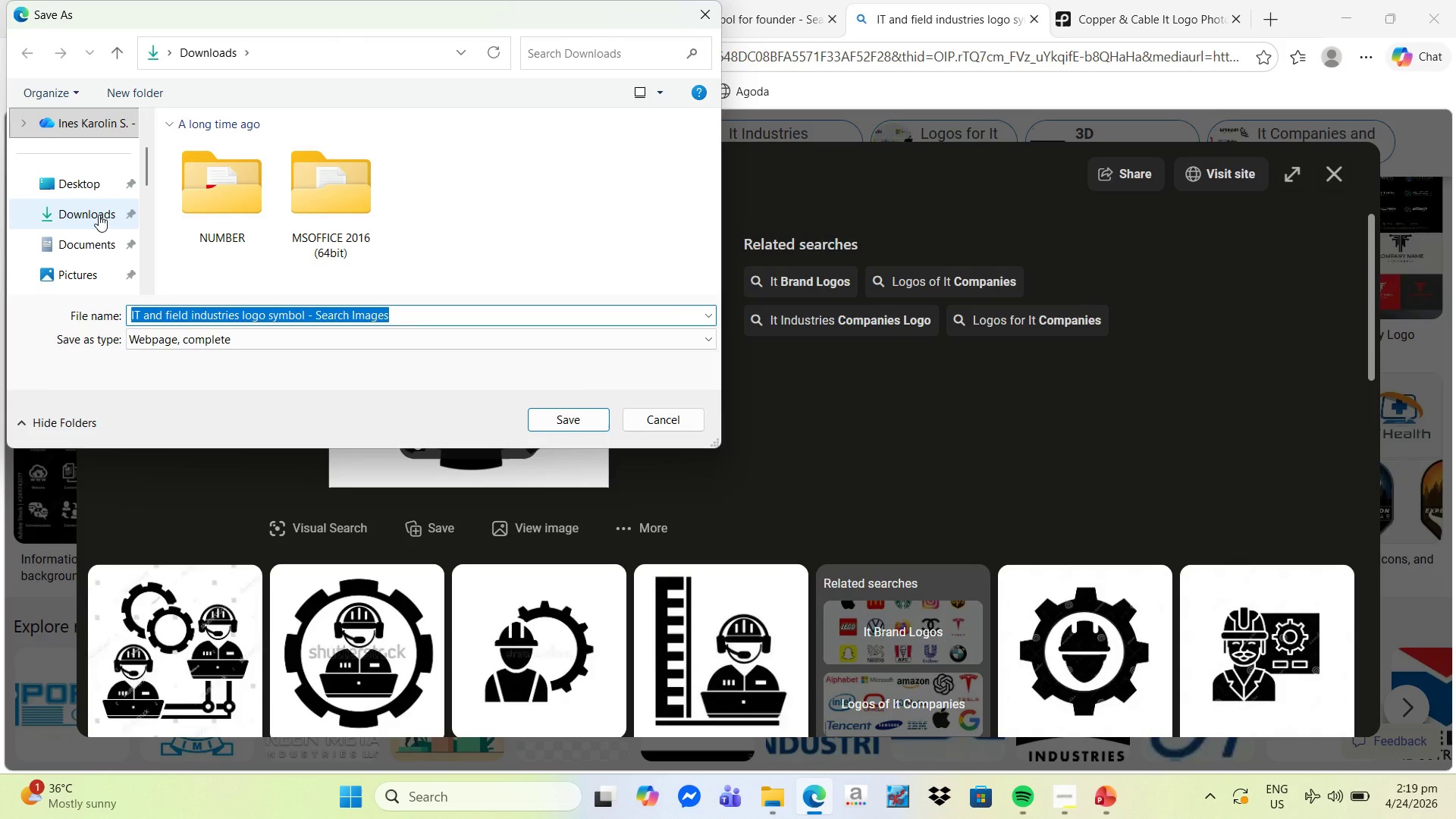 
wait(5.2)
 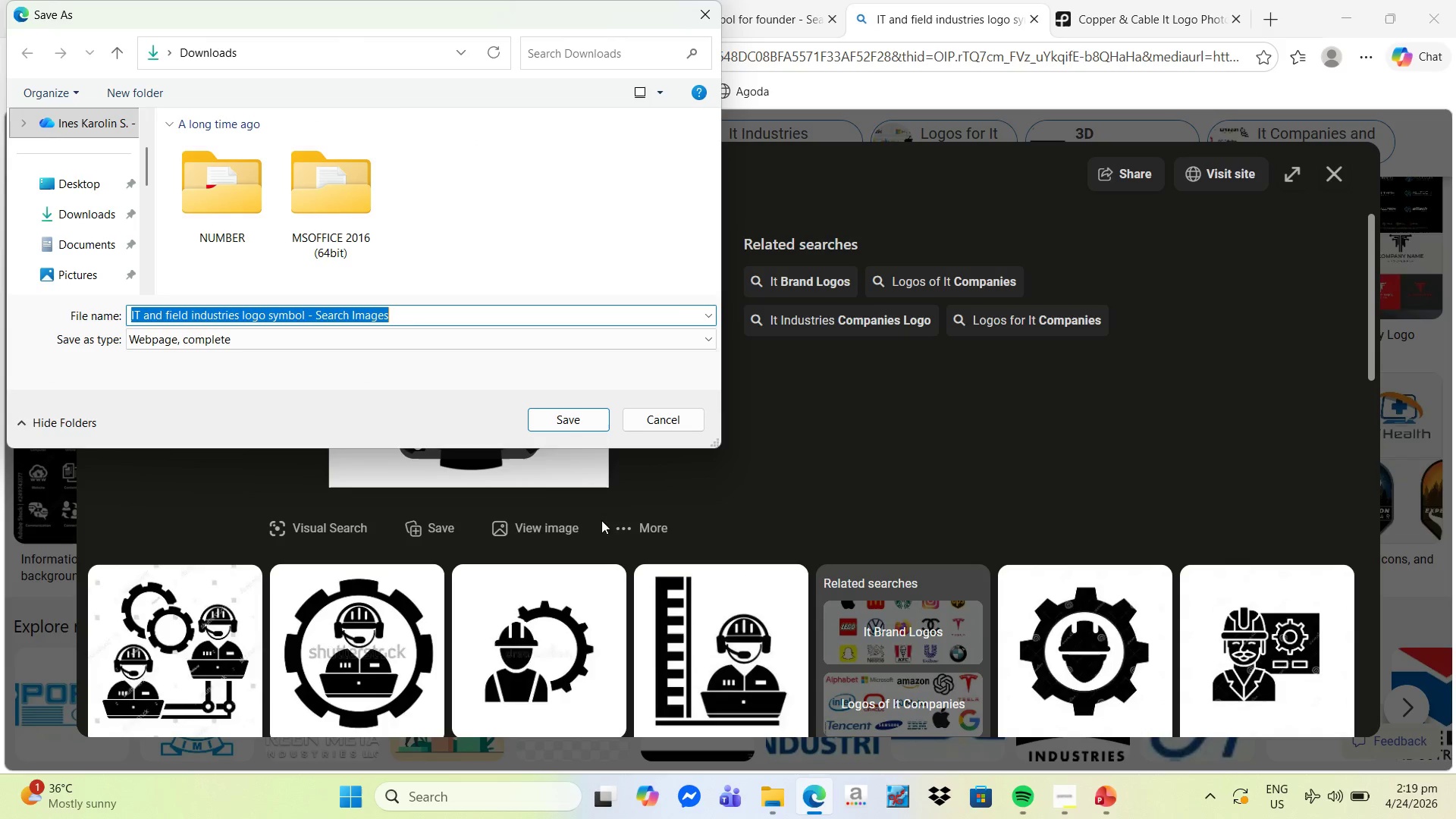 
left_click([99, 215])
 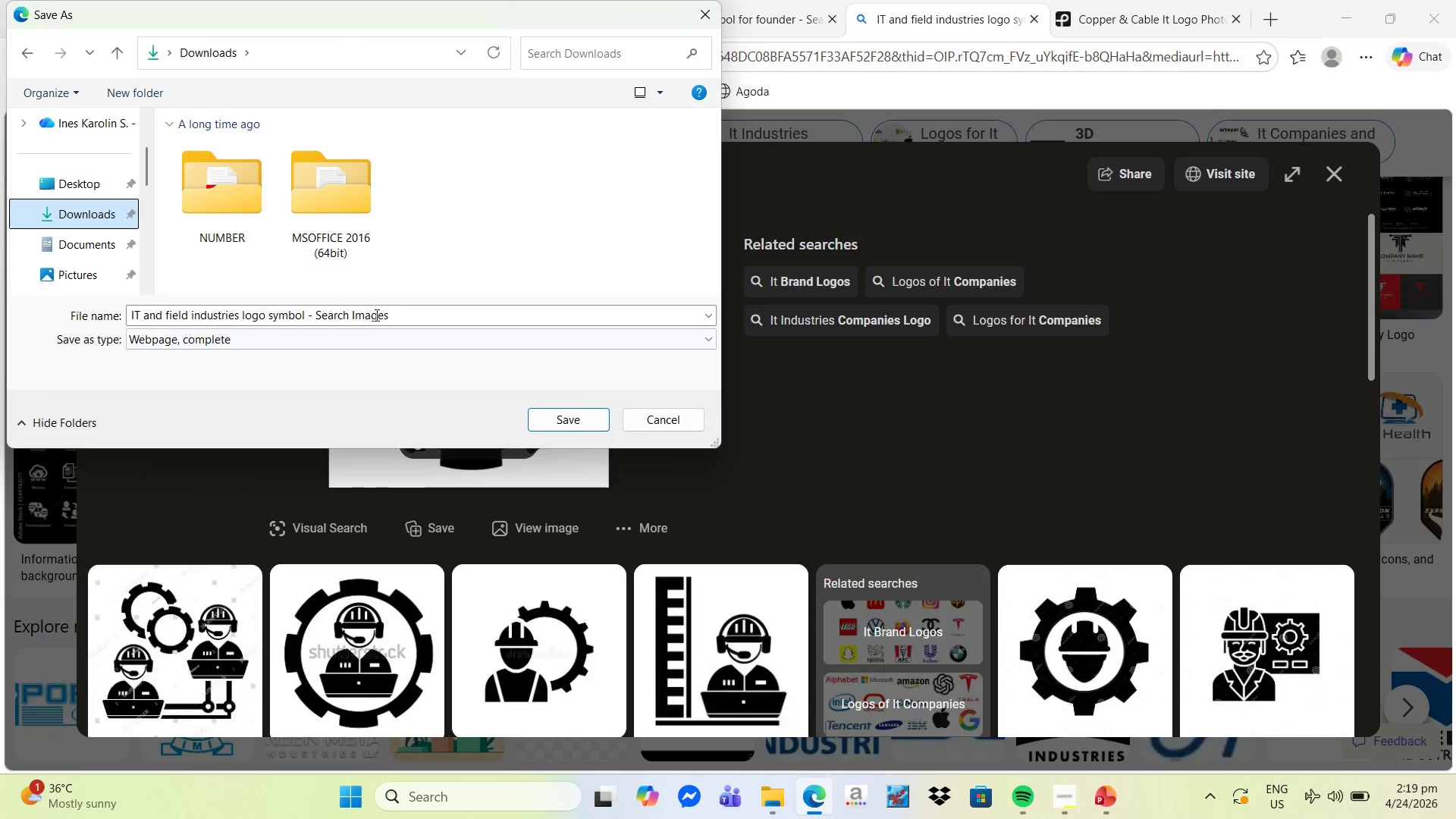 
left_click([547, 418])
 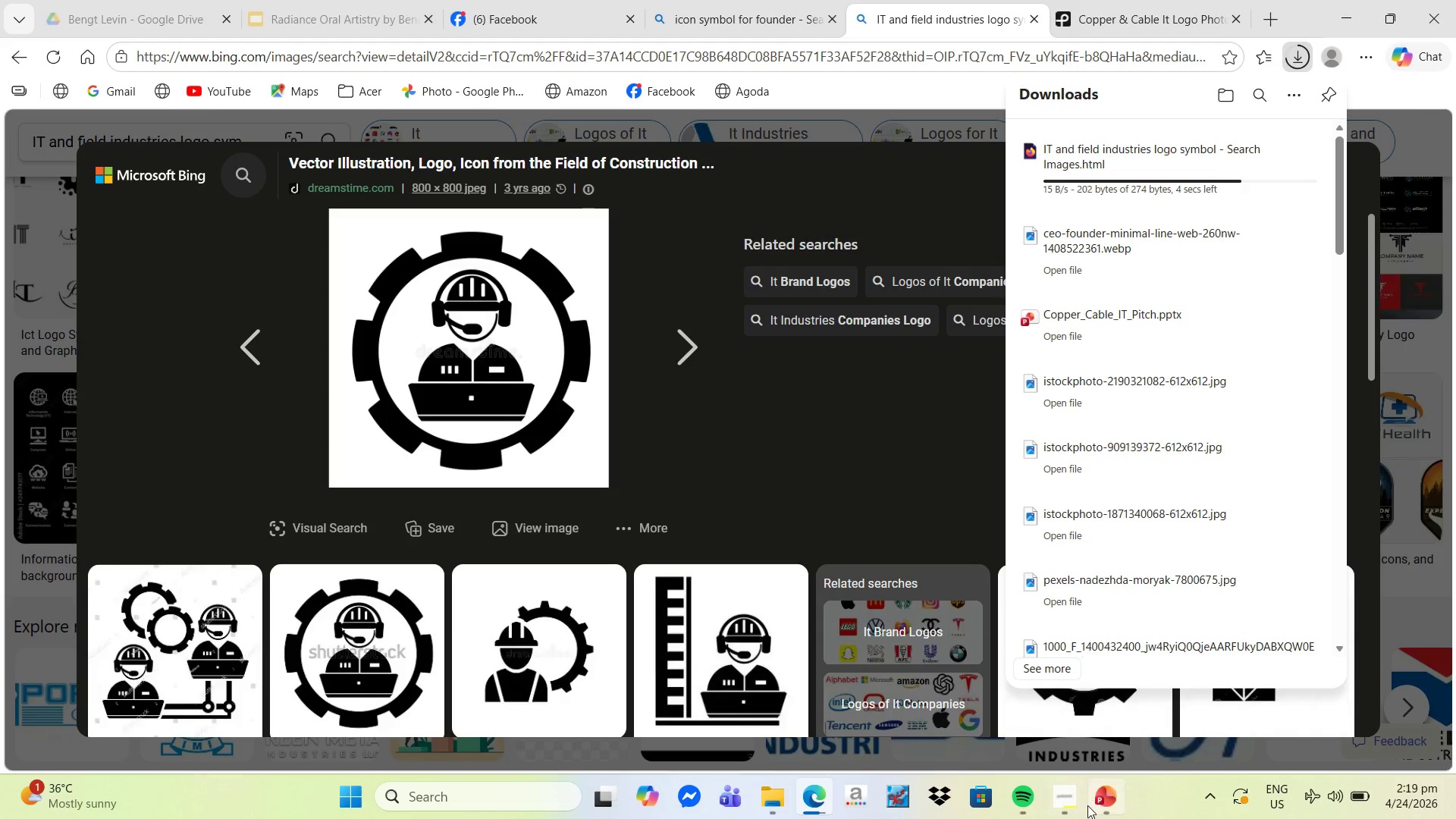 
wait(7.25)
 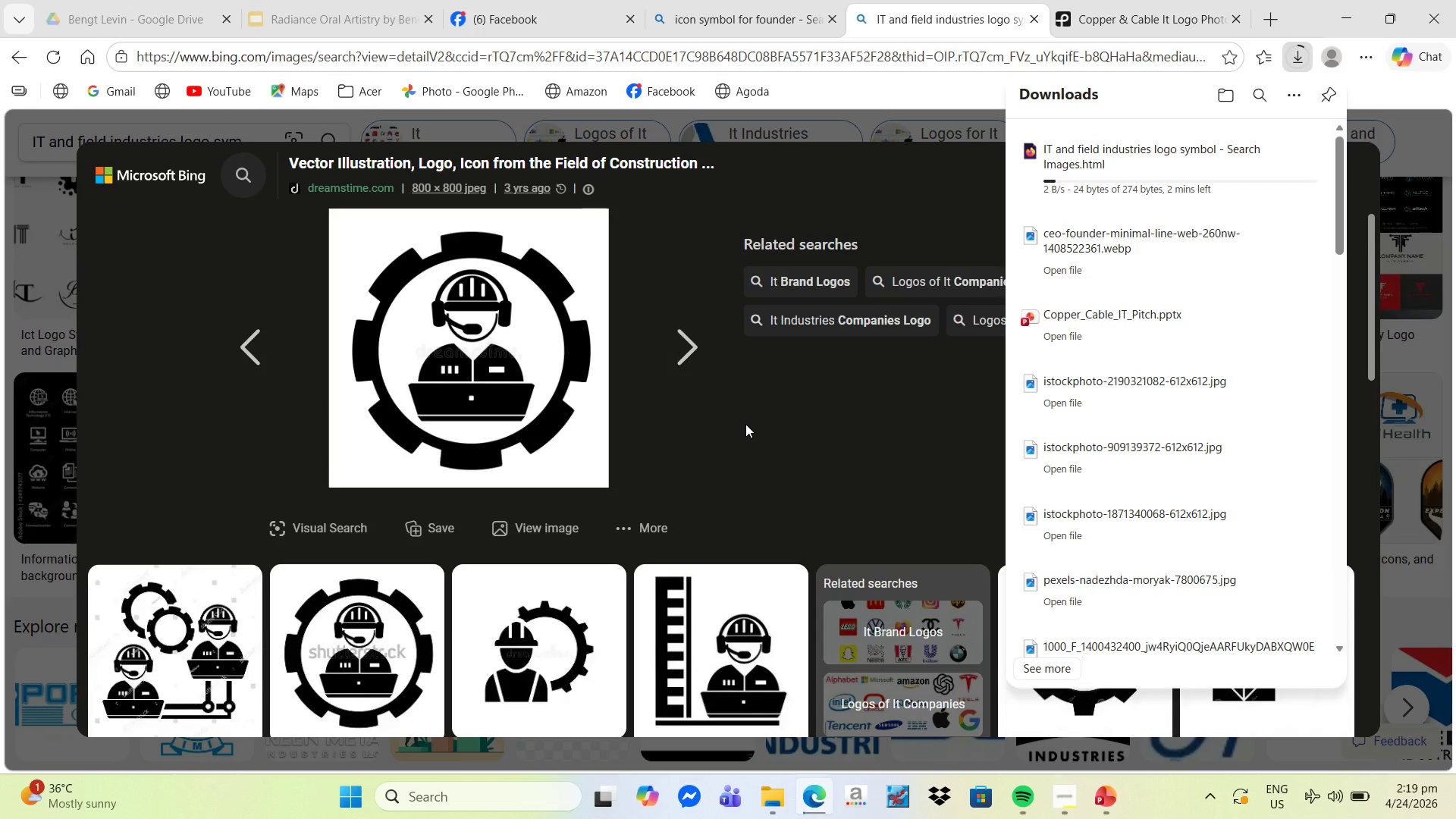 
left_click([1098, 797])
 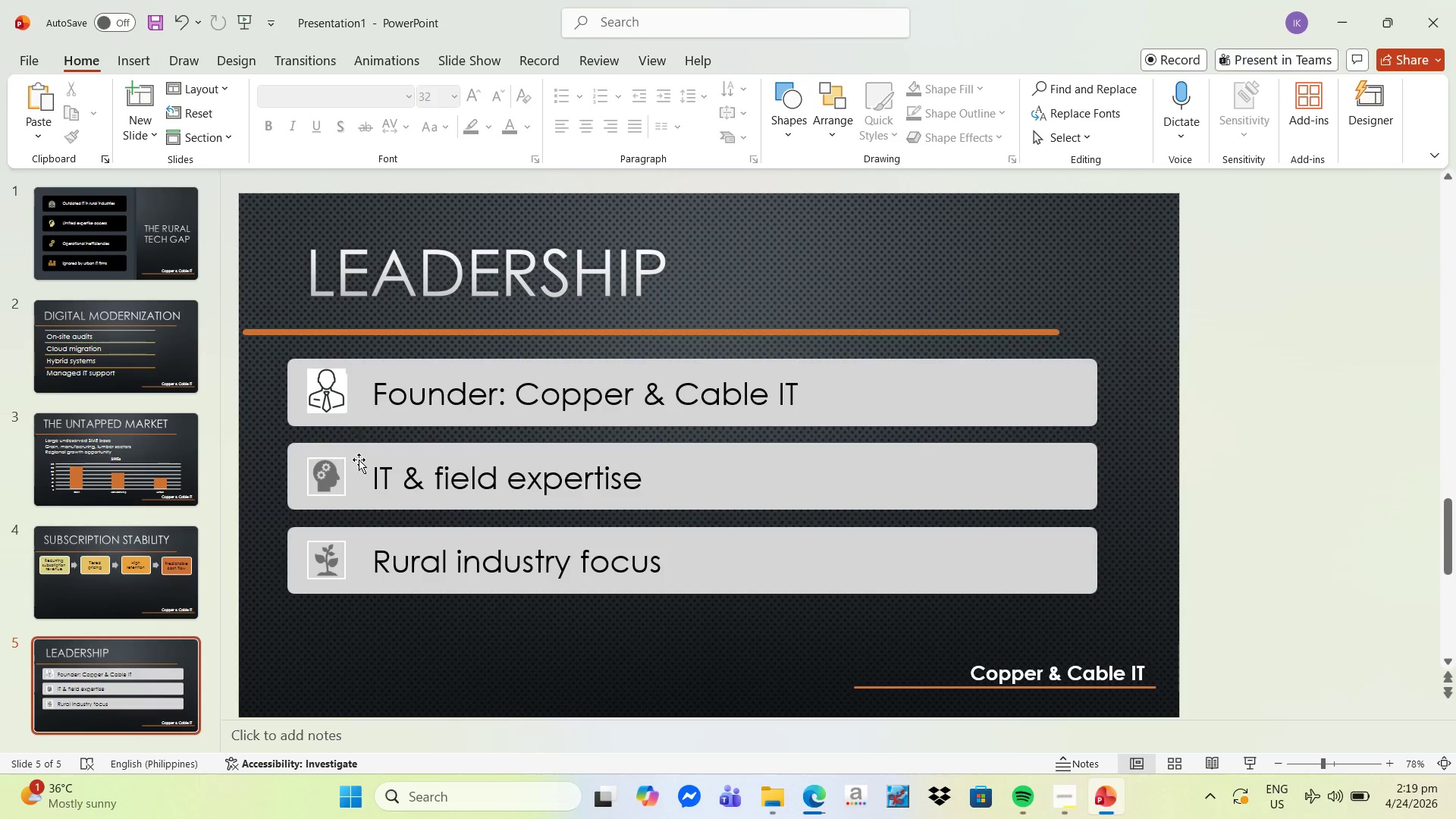 
left_click([331, 475])
 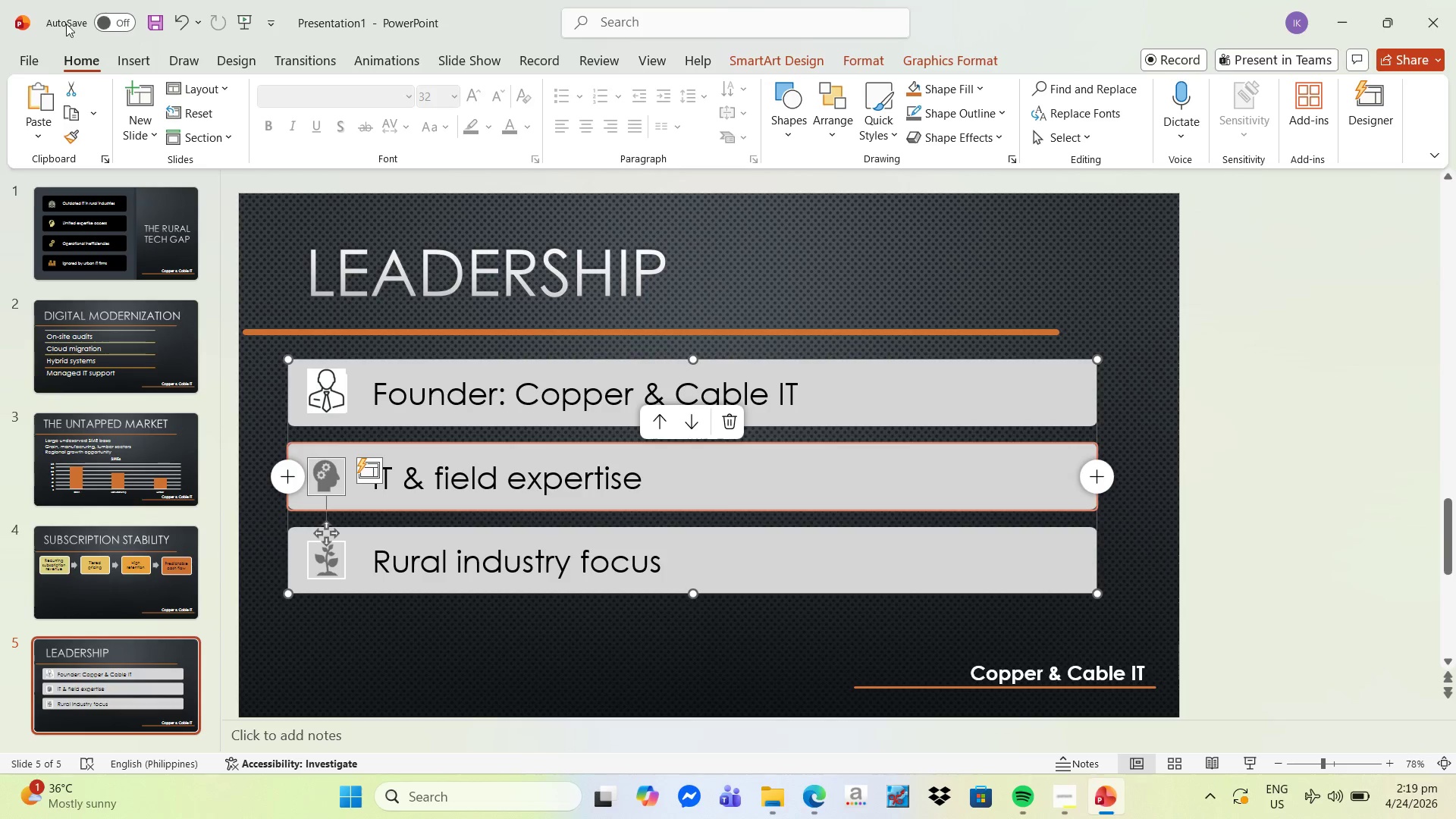 
left_click([130, 64])
 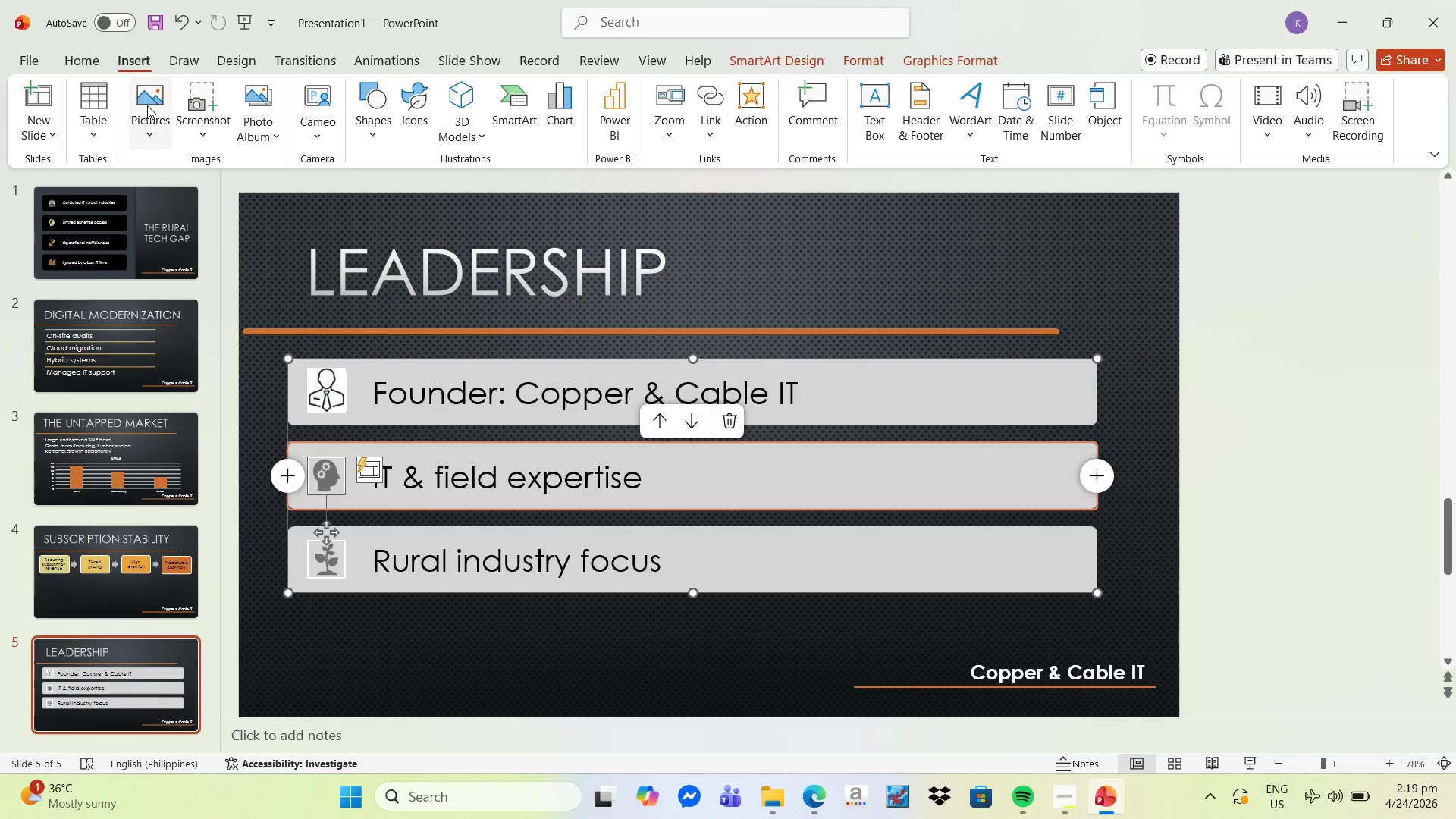 
left_click([146, 103])
 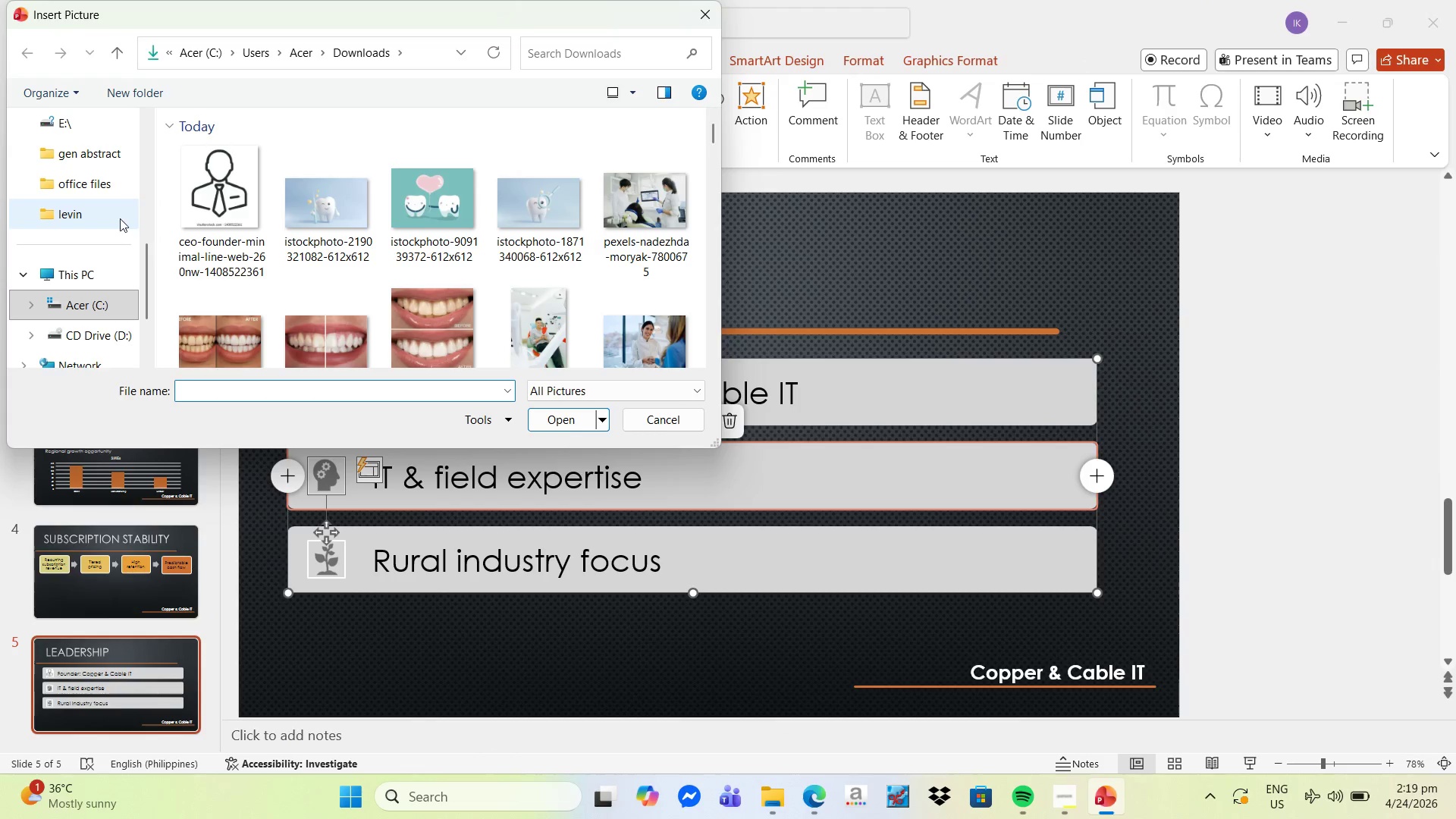 
scroll: coordinate [94, 252], scroll_direction: up, amount: 3.0
 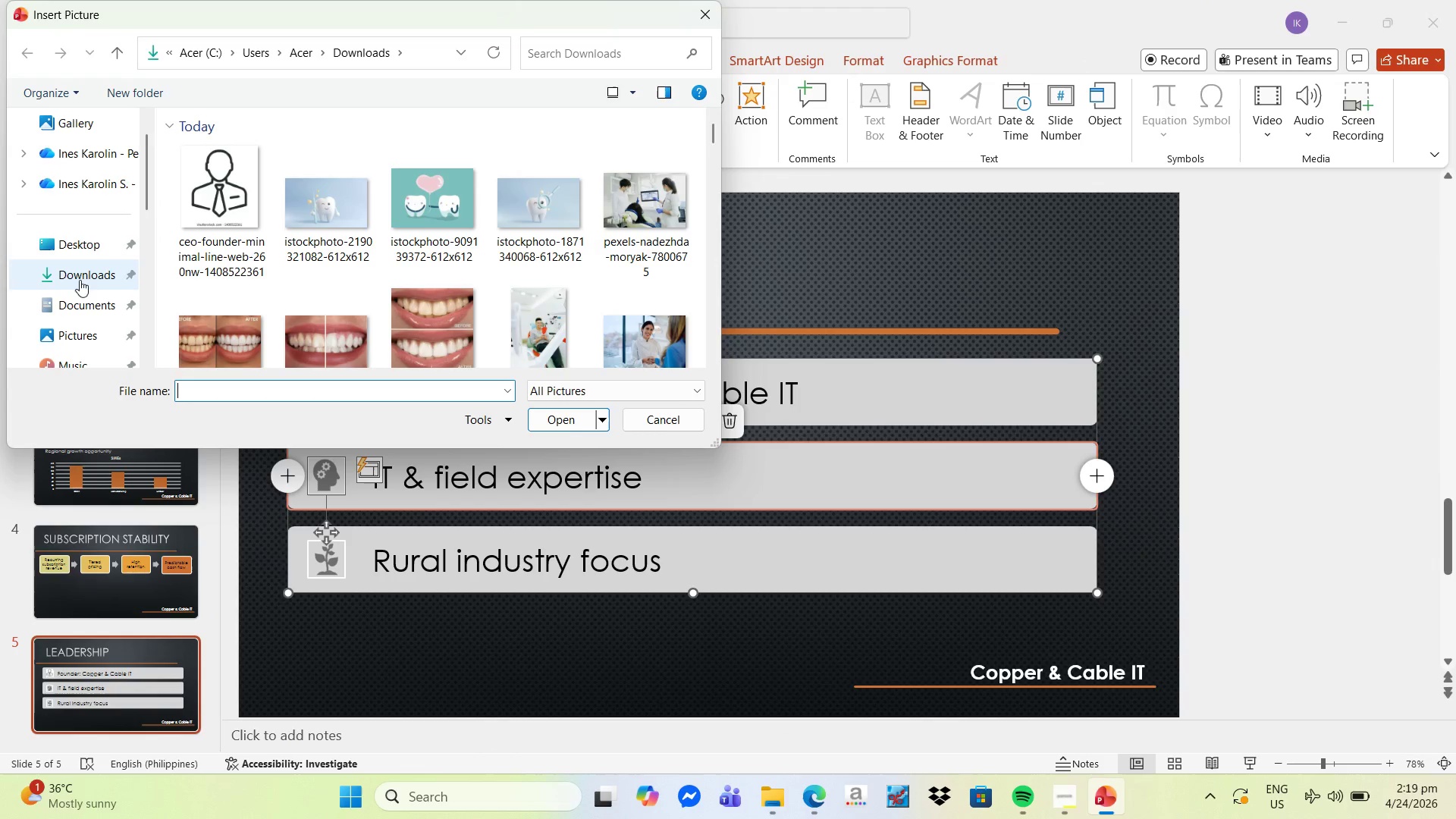 
left_click_drag(start_coordinate=[86, 275], to_coordinate=[91, 272])
 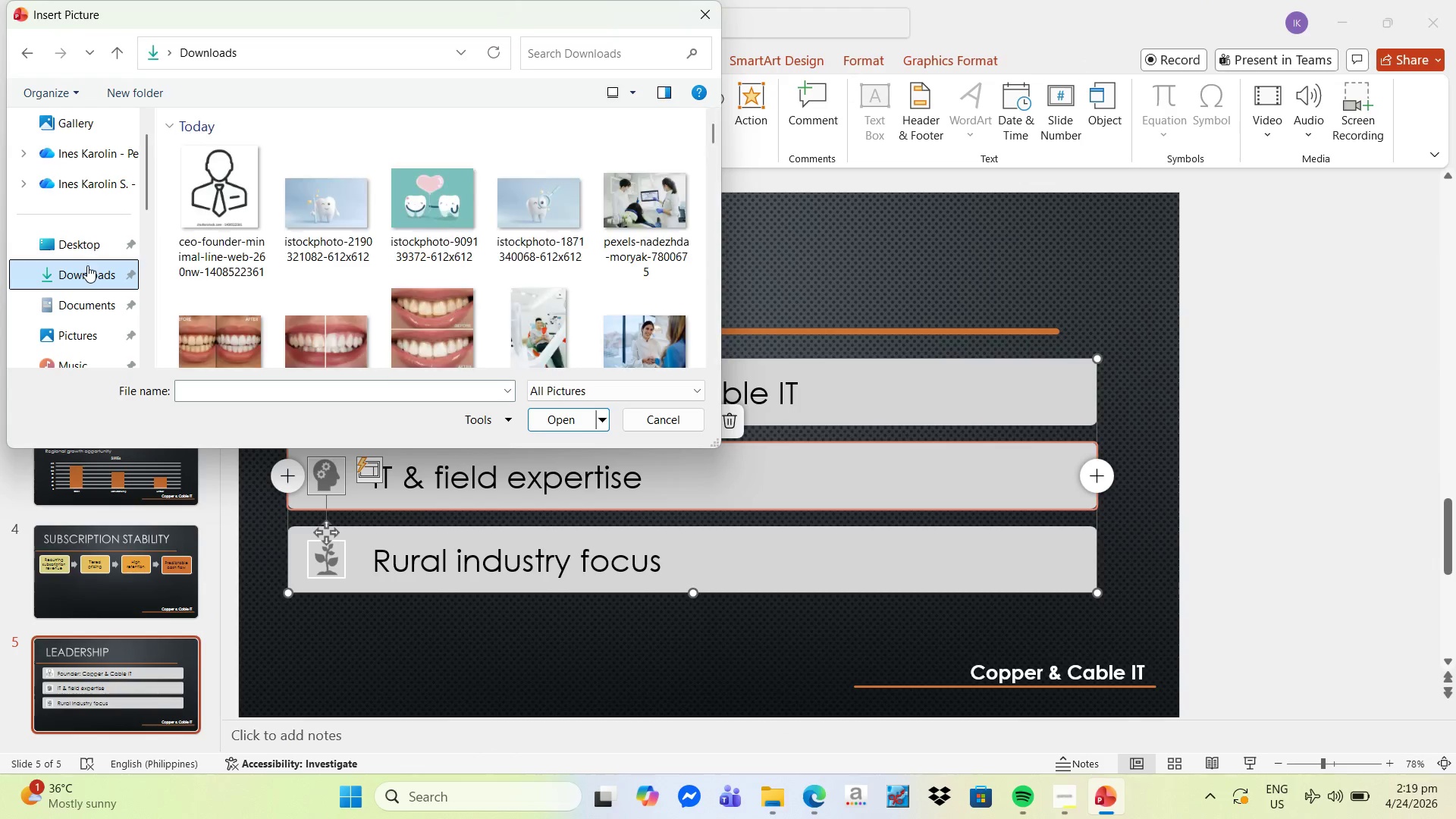 
scroll: coordinate [267, 243], scroll_direction: up, amount: 3.0
 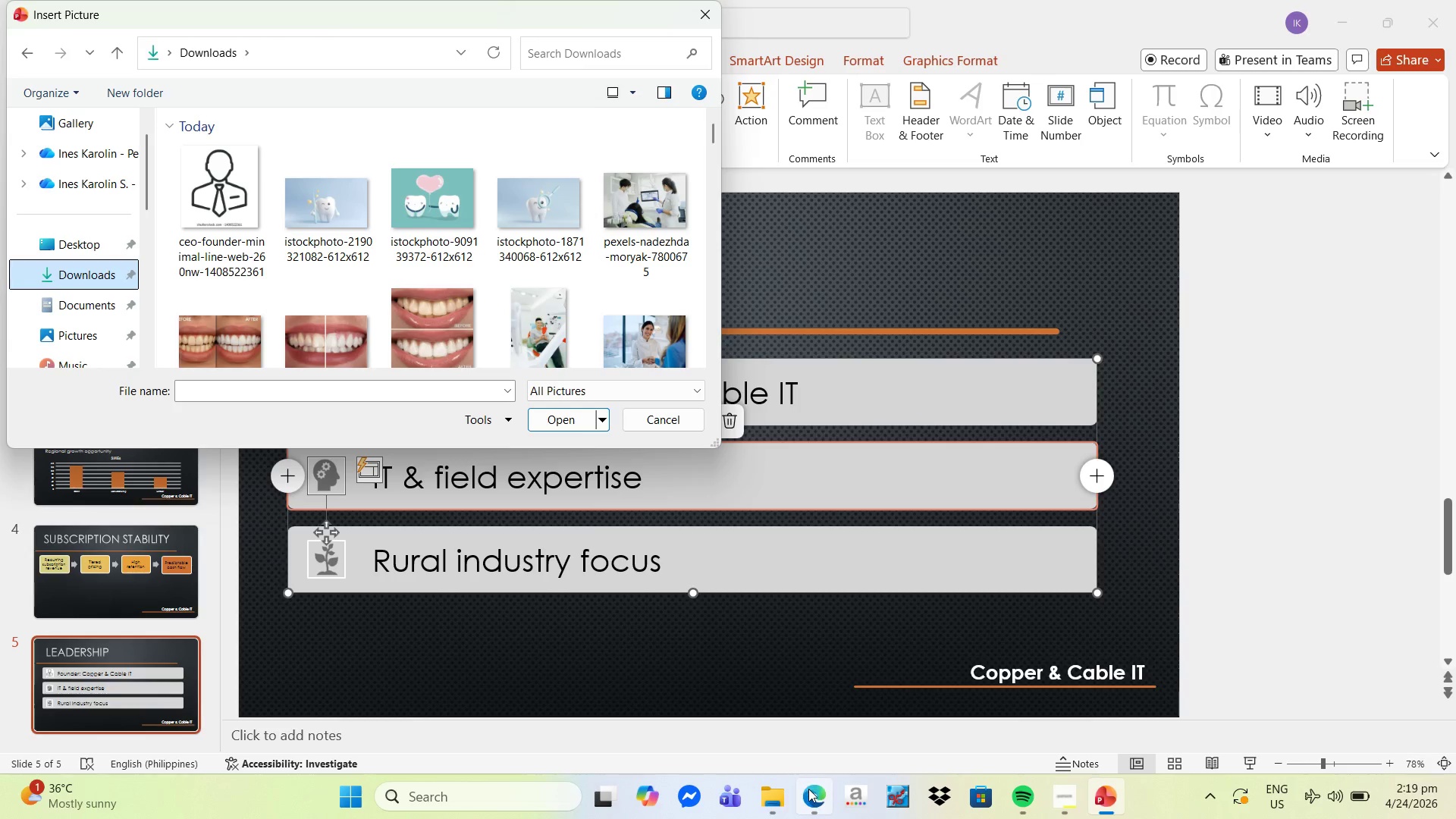 
left_click([833, 704])
 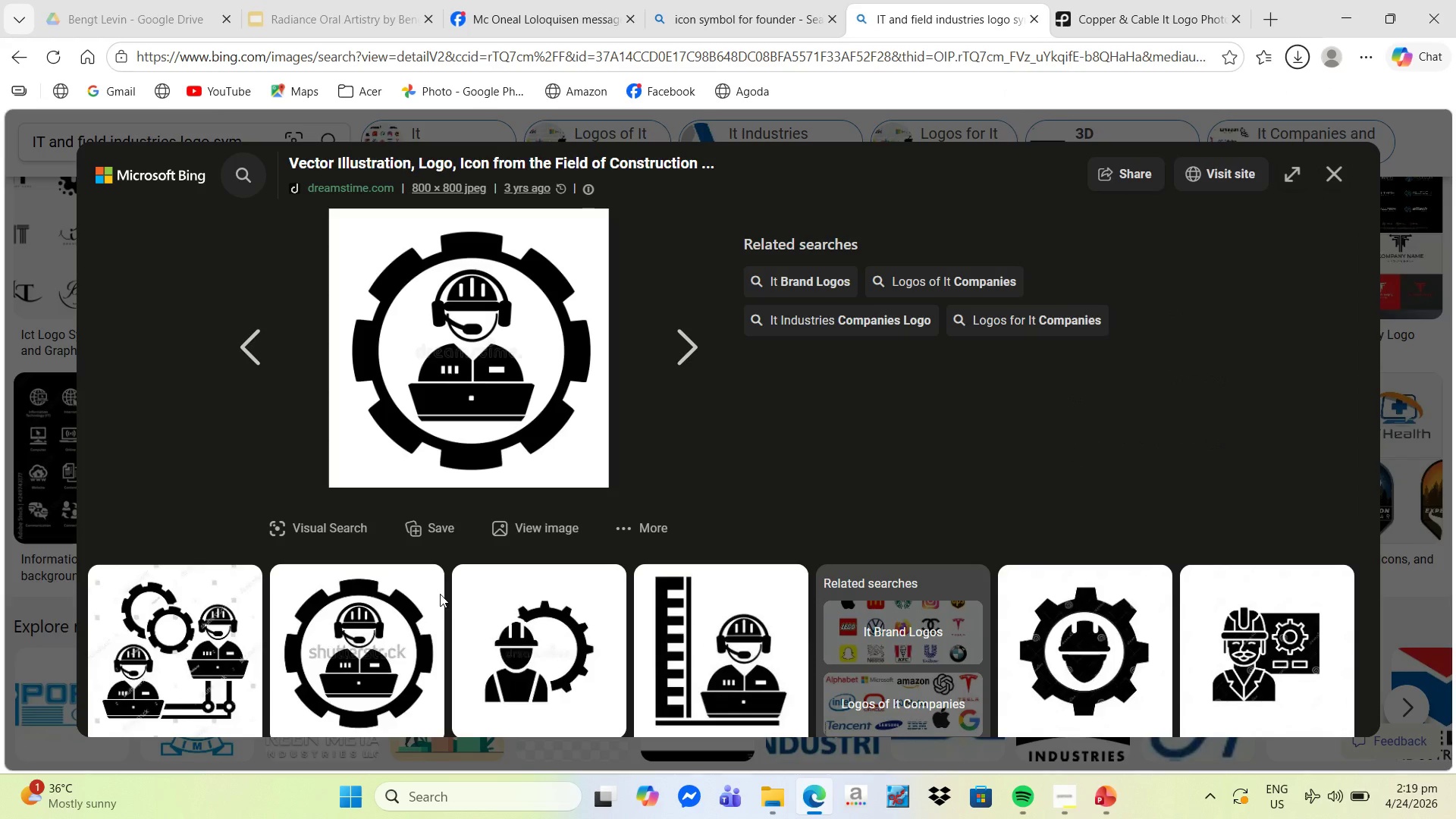 
right_click([483, 399])
 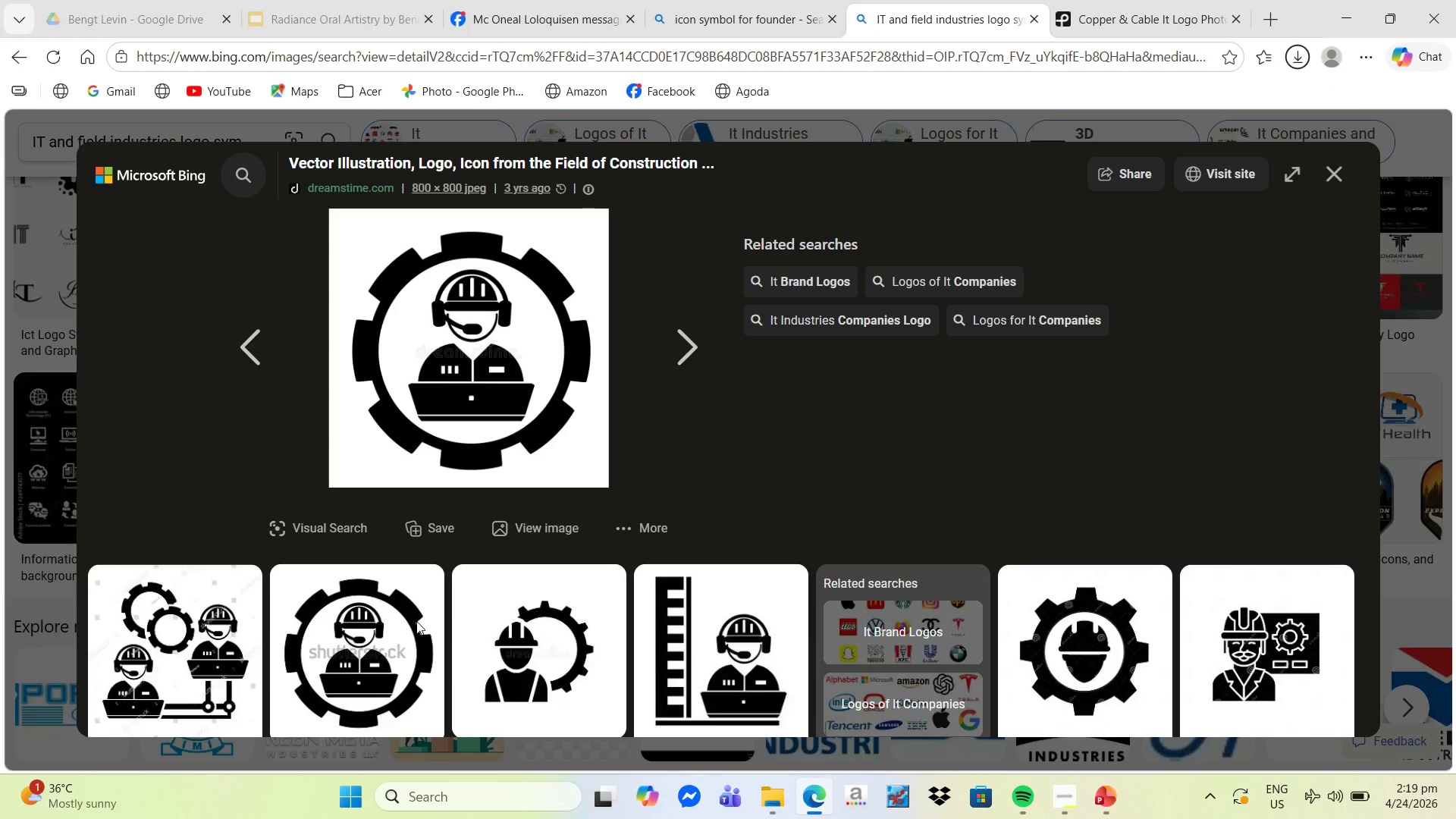 
right_click([463, 315])
 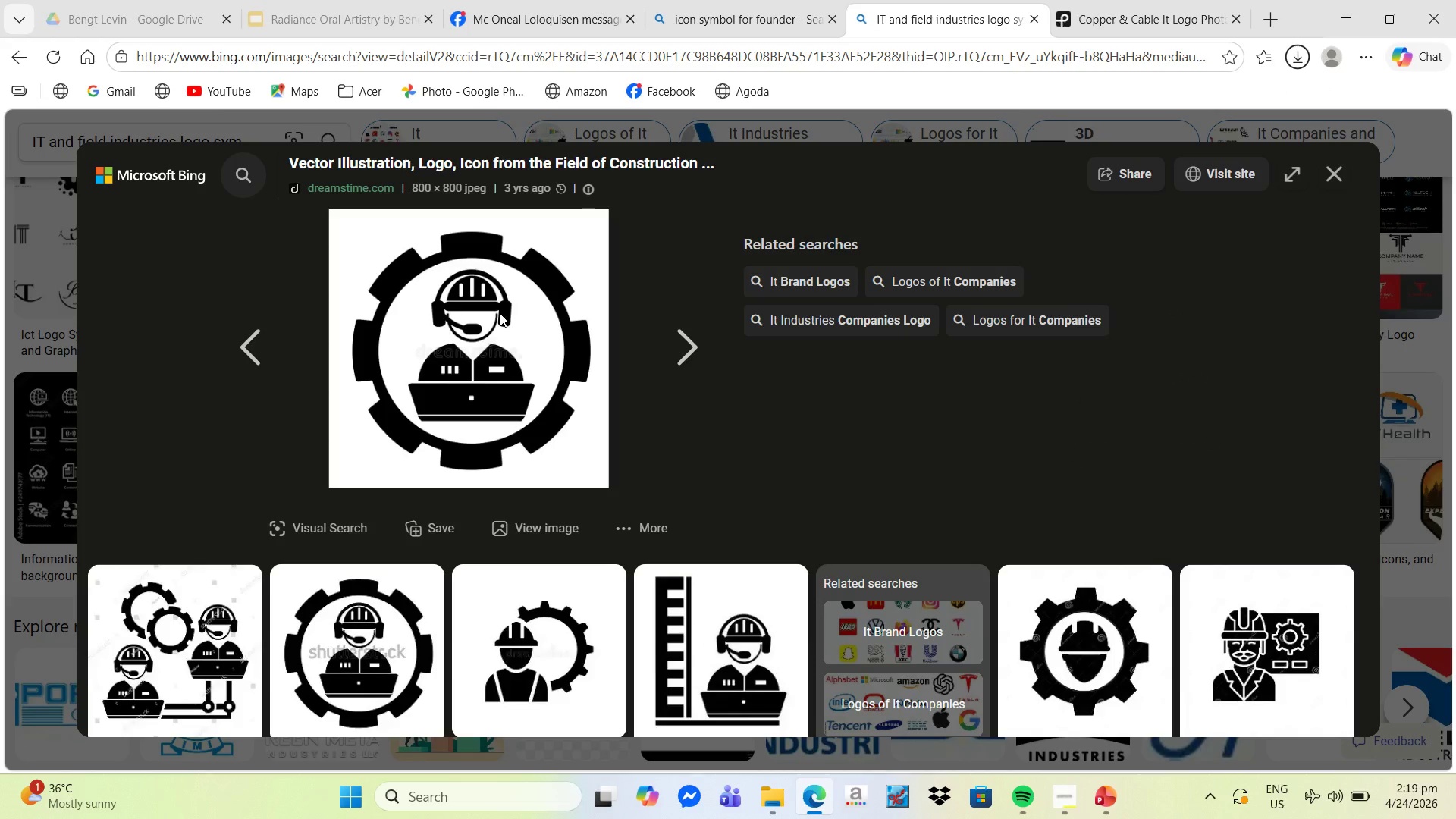 
left_click([499, 312])
 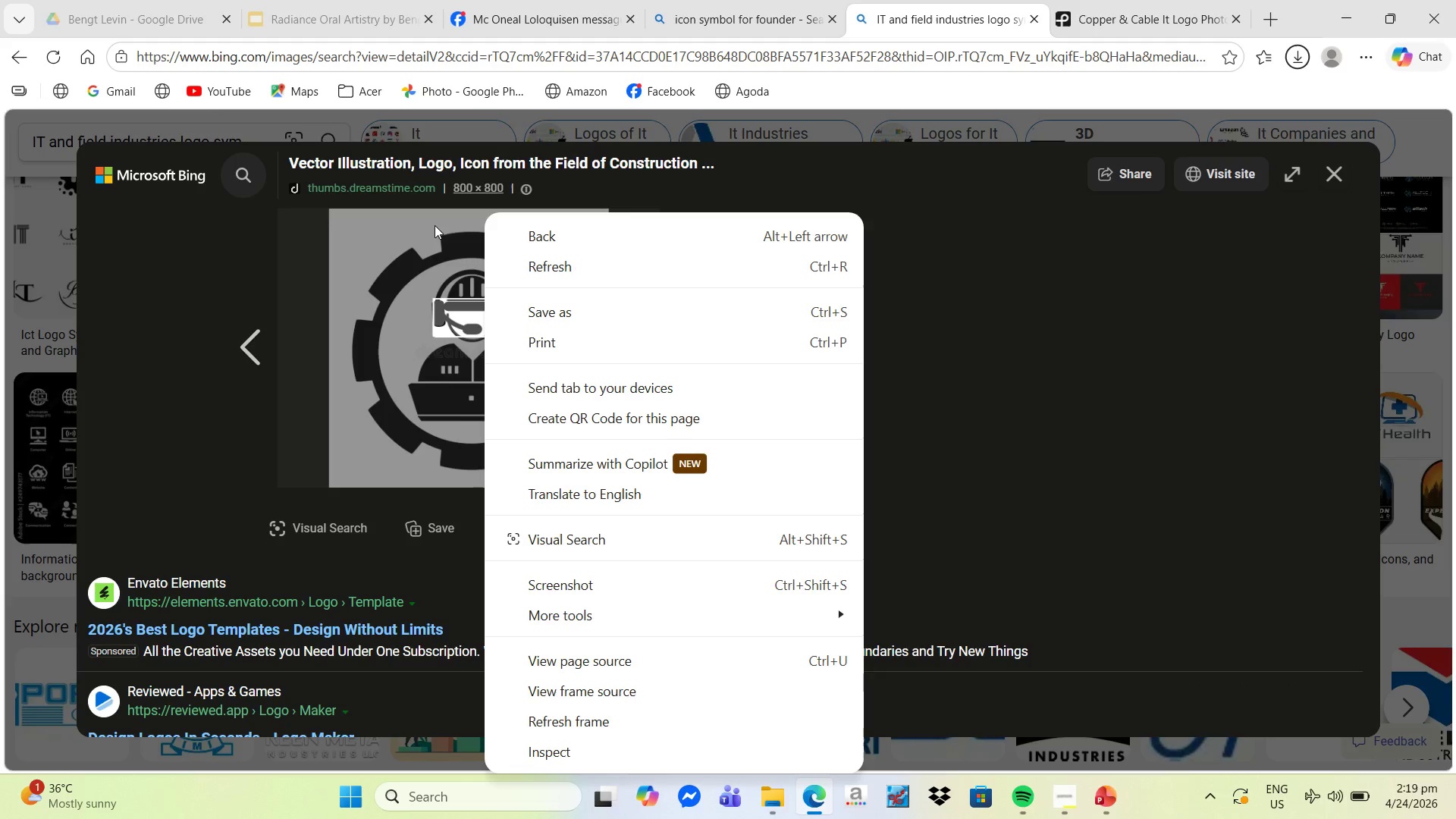 
left_click([406, 294])
 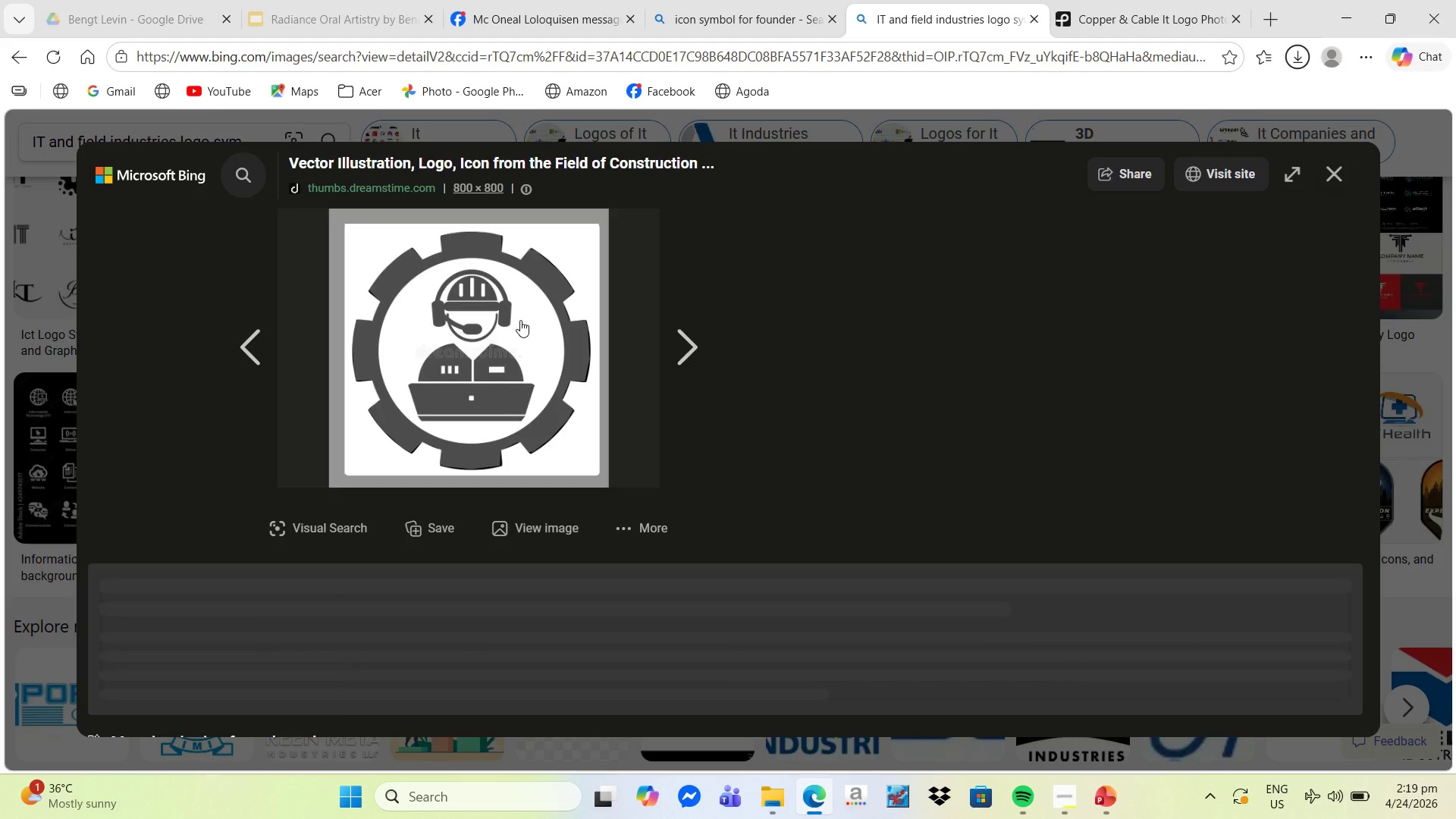 
left_click([521, 318])
 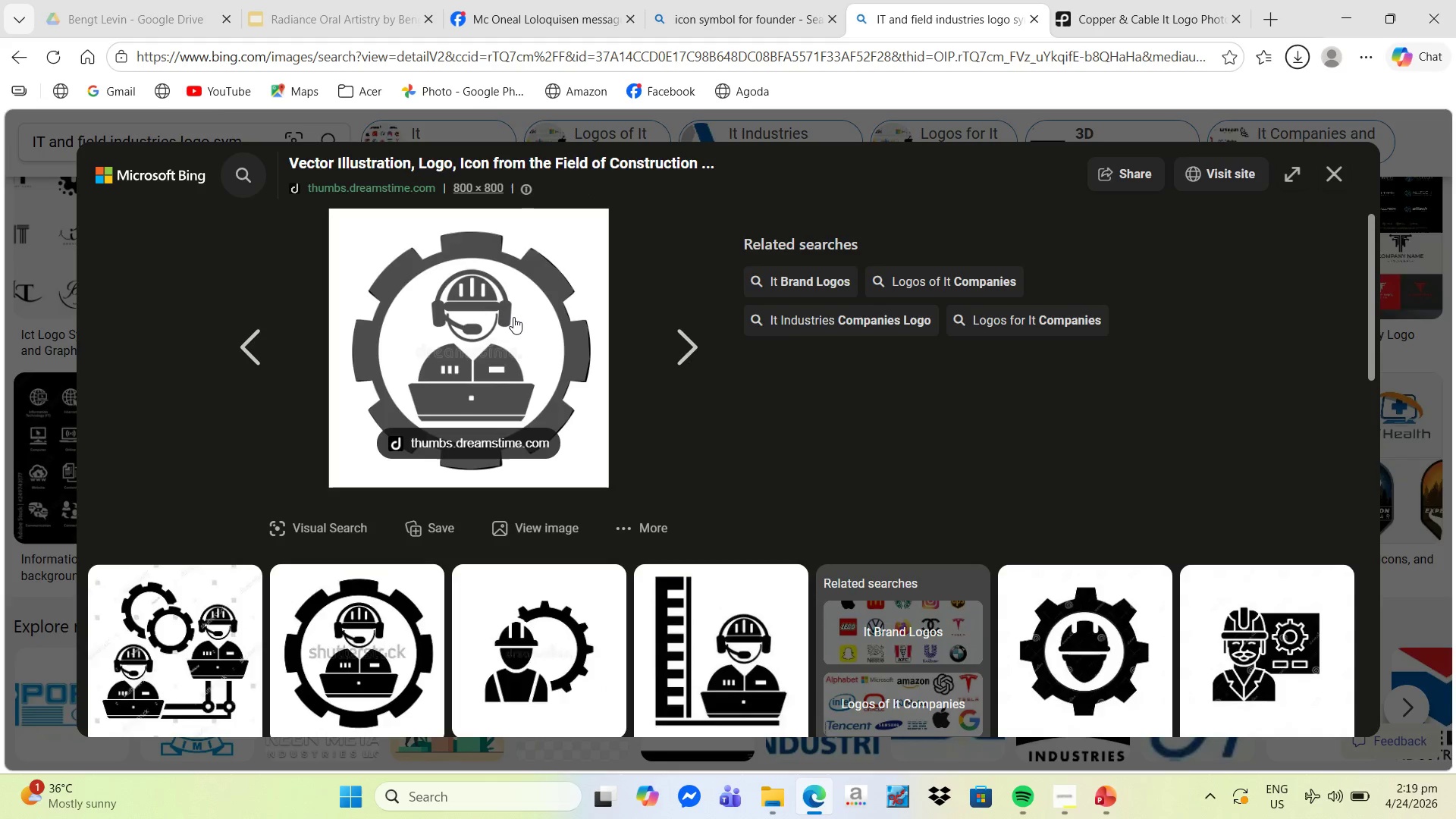 
right_click([513, 317])
 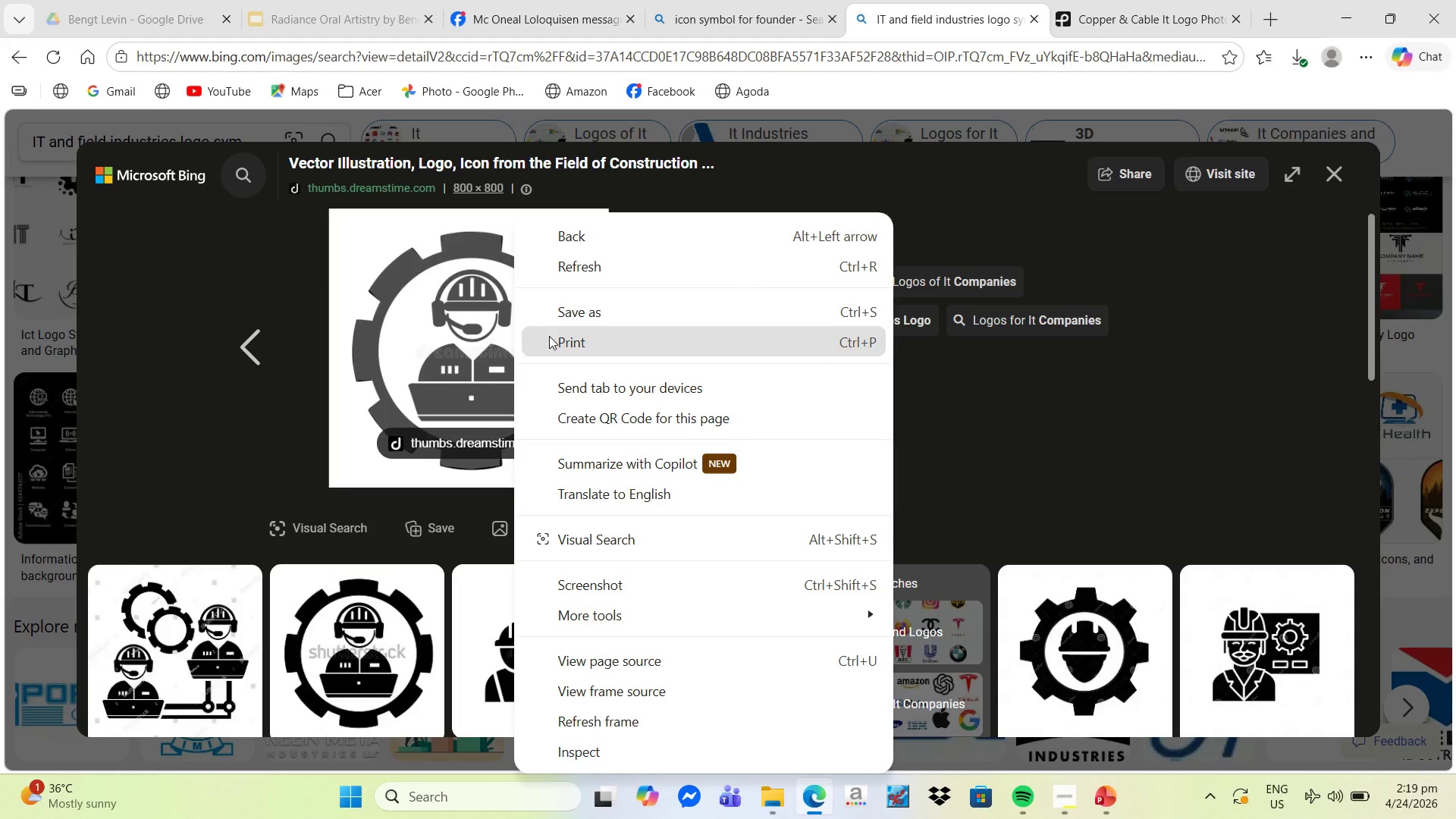 
left_click([571, 316])
 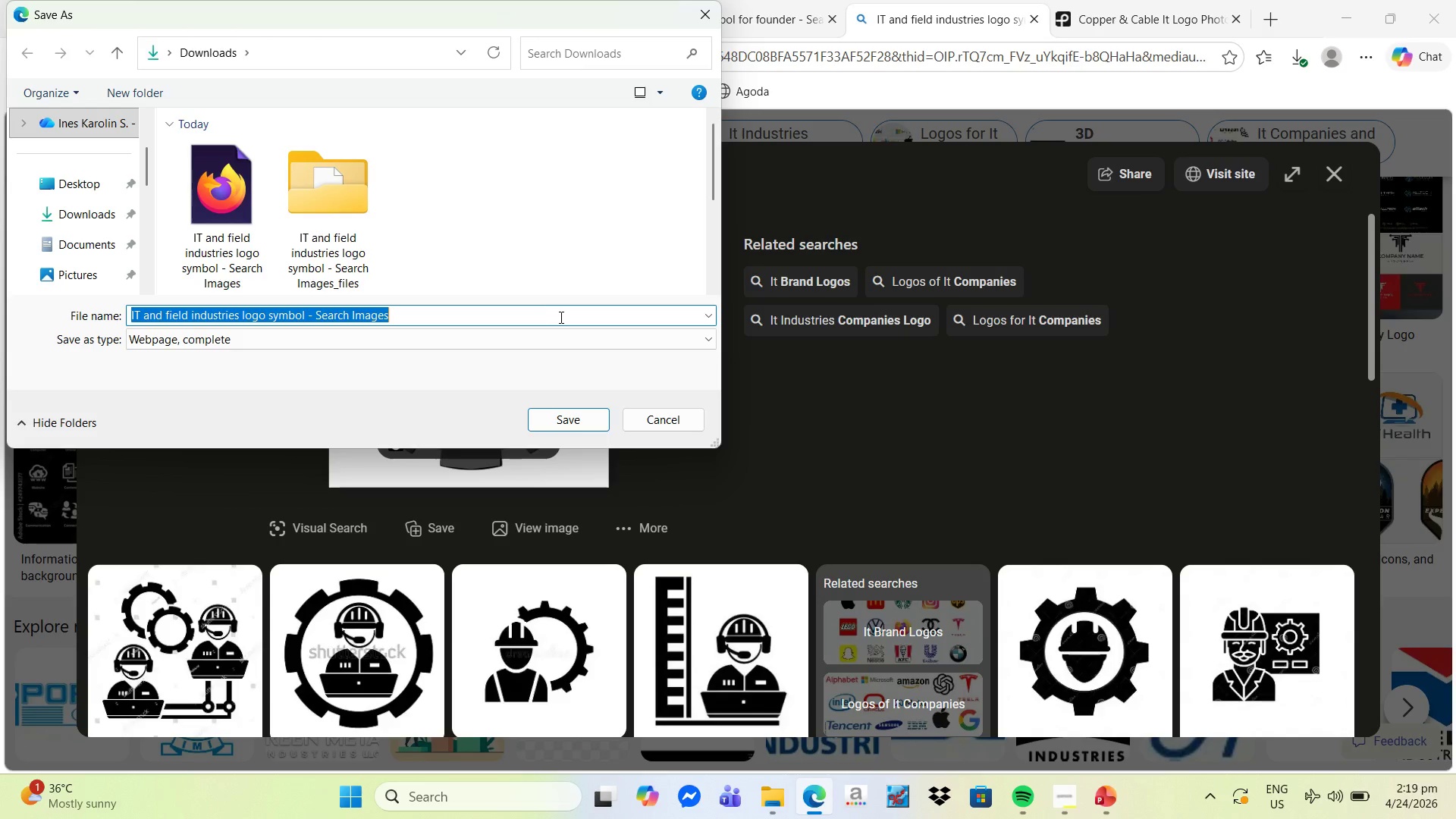 
left_click([686, 415])
 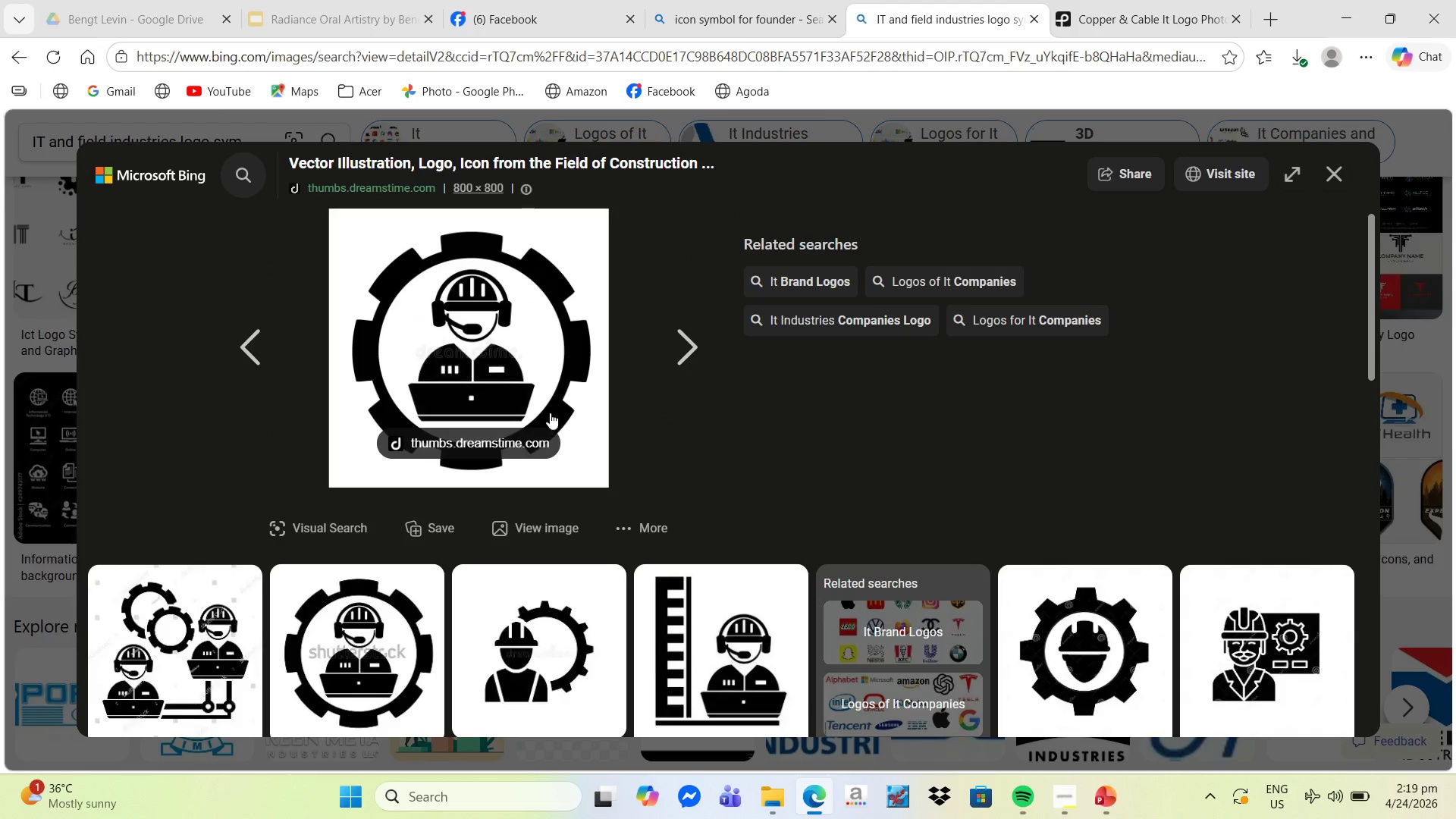 
scroll: coordinate [747, 576], scroll_direction: down, amount: 16.0
 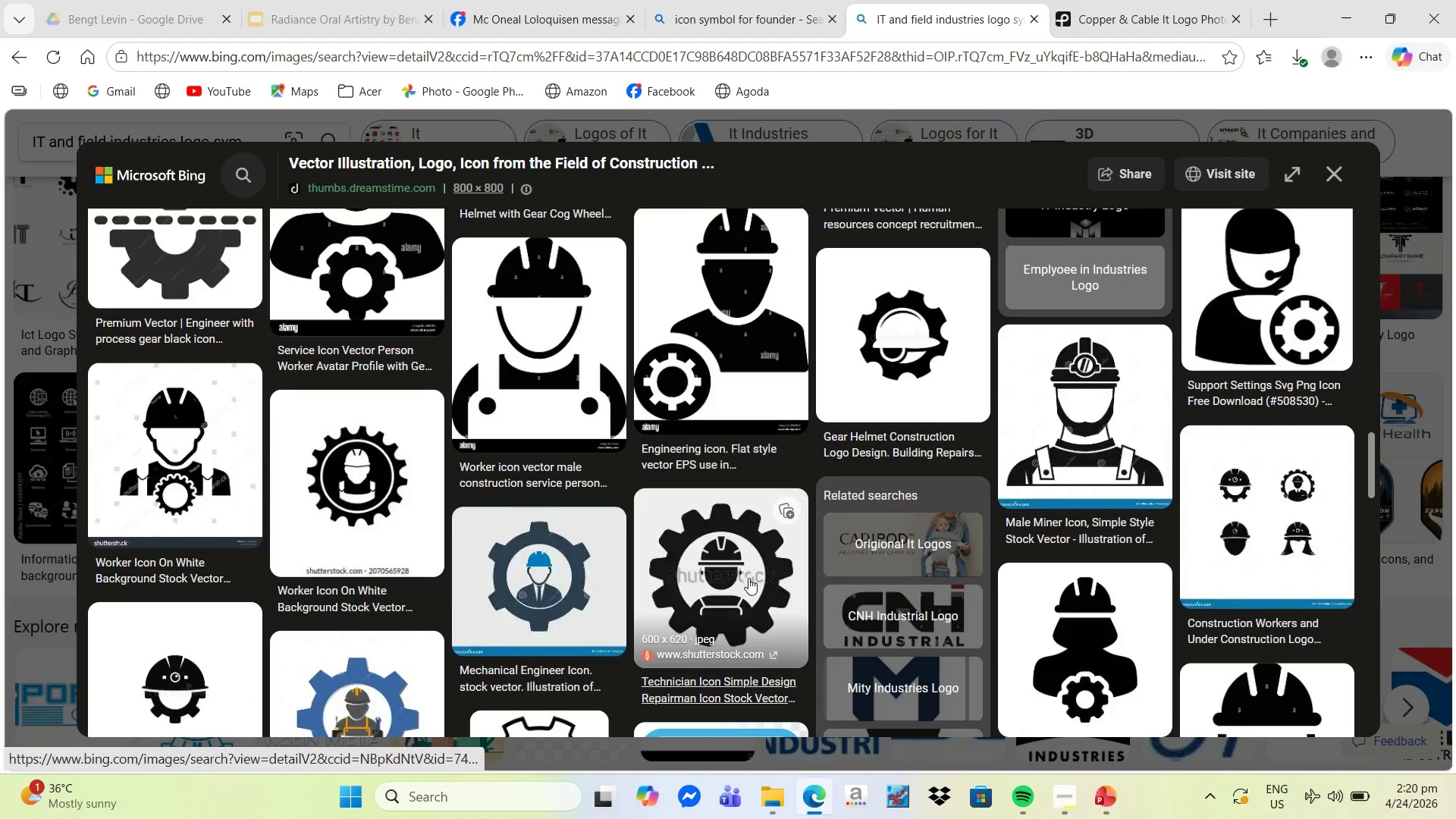 
scroll: coordinate [770, 604], scroll_direction: down, amount: 15.0
 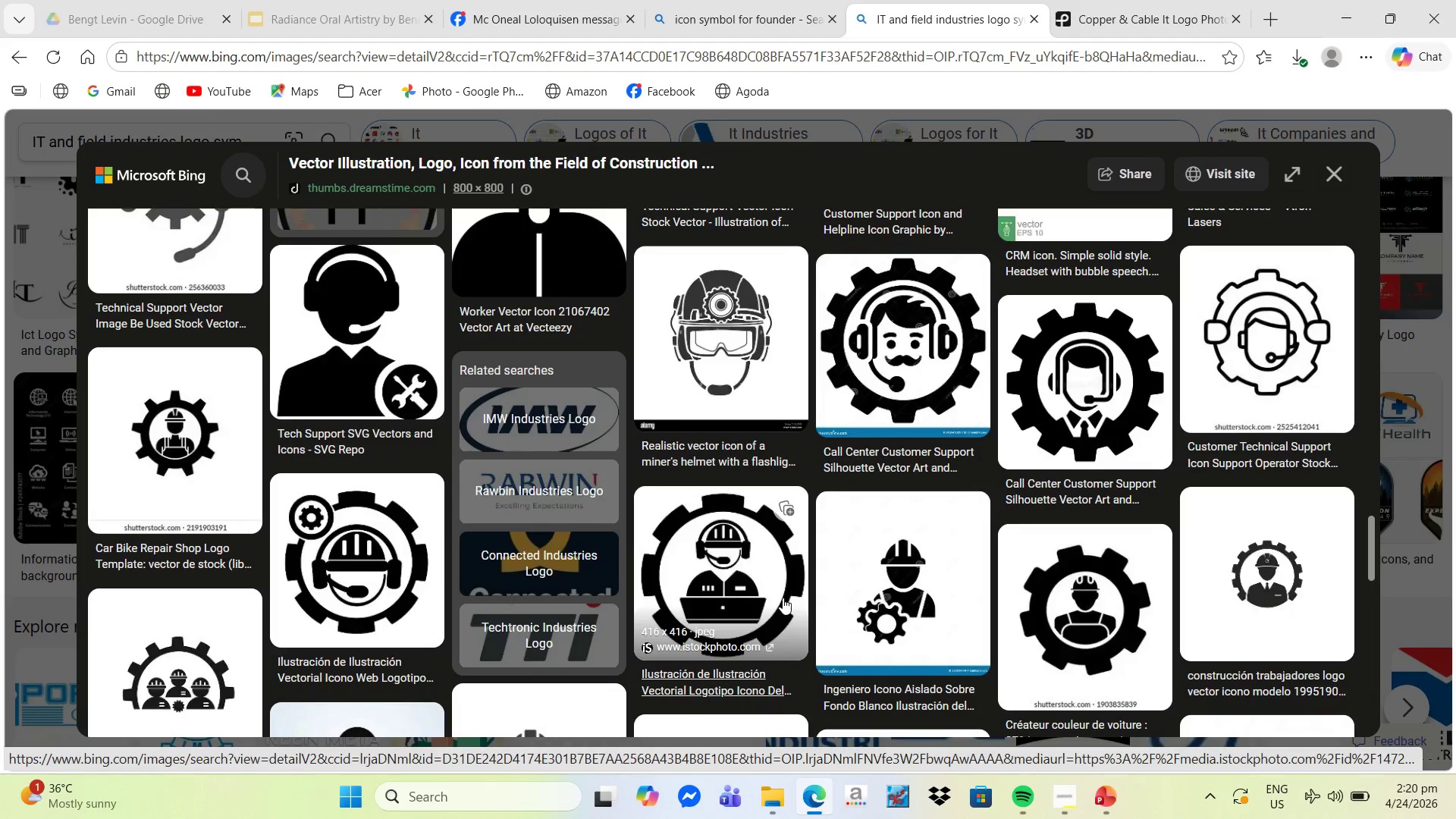 
wait(5.41)
 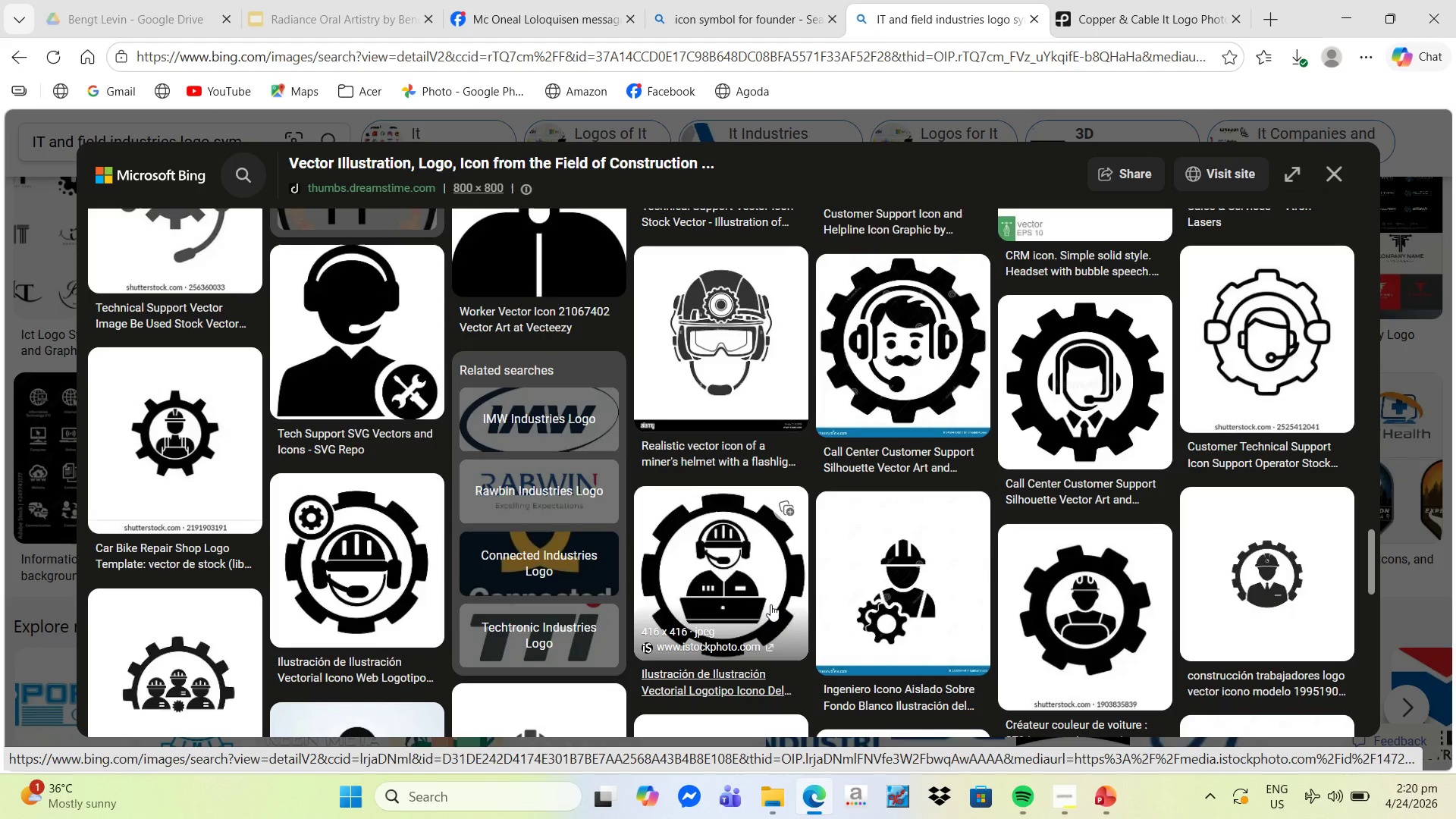 
scroll: coordinate [824, 589], scroll_direction: up, amount: 21.0
 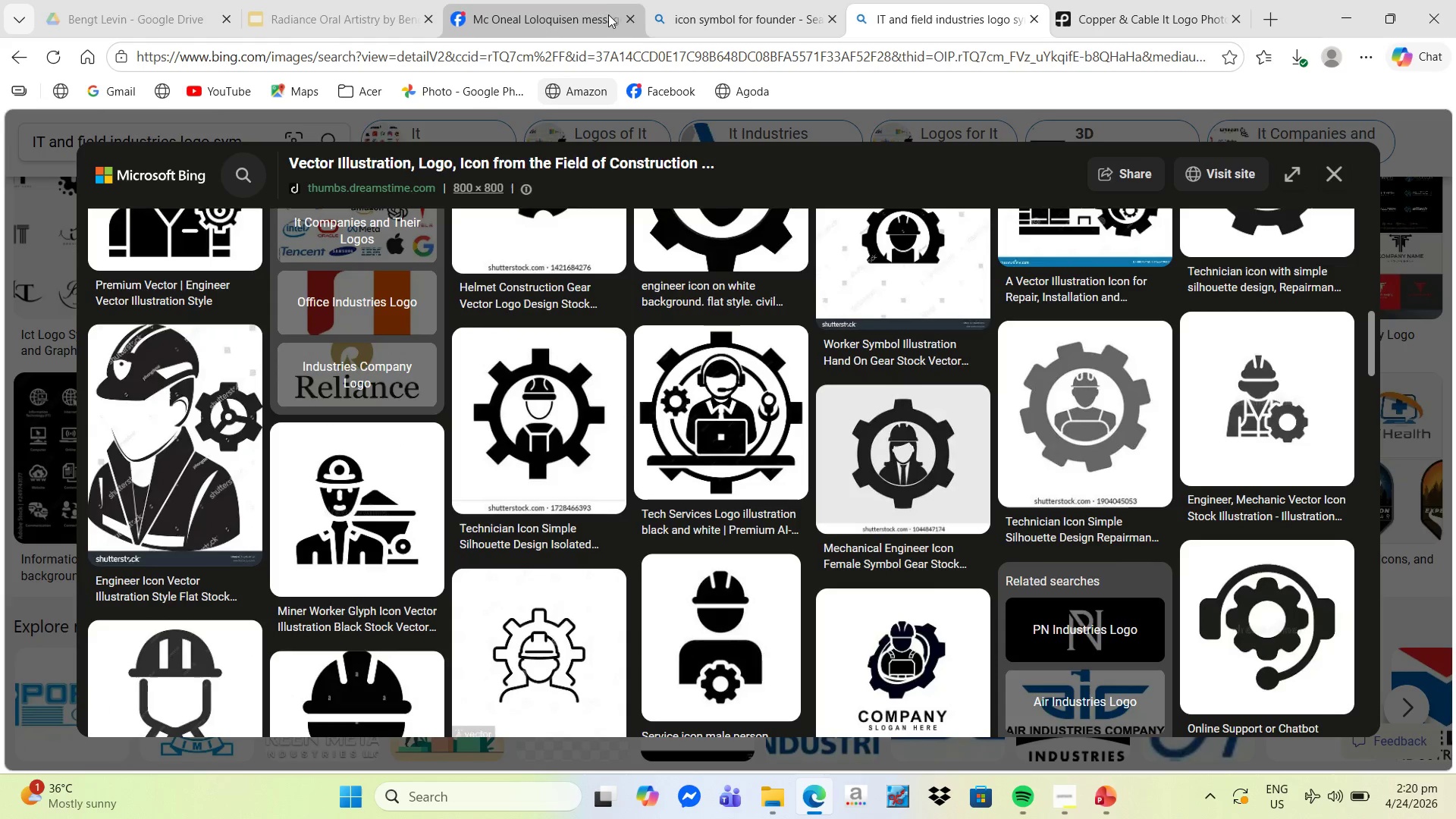 
left_click([584, 11])
 